 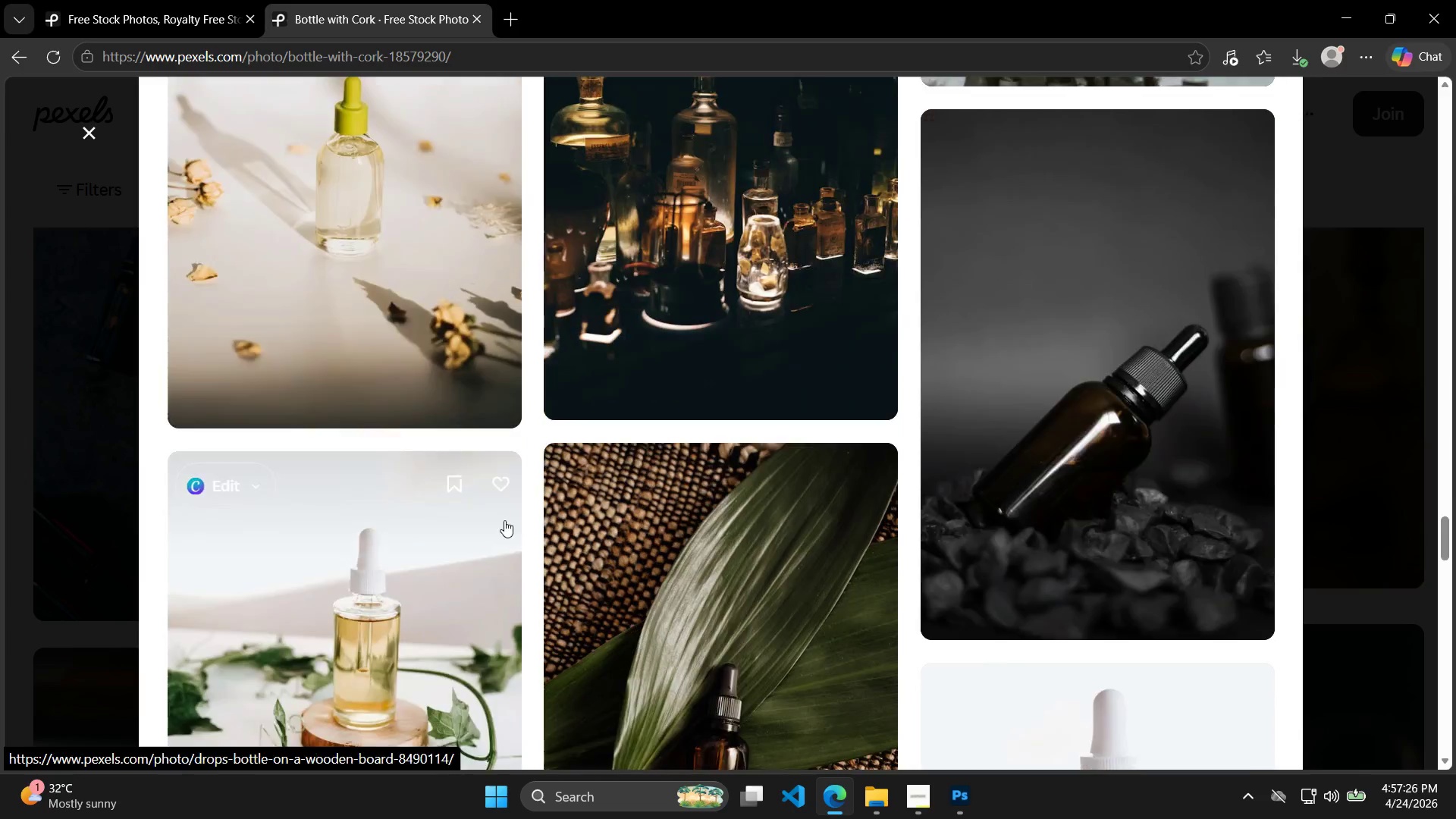 
scroll: coordinate [549, 528], scroll_direction: down, amount: 27.0
 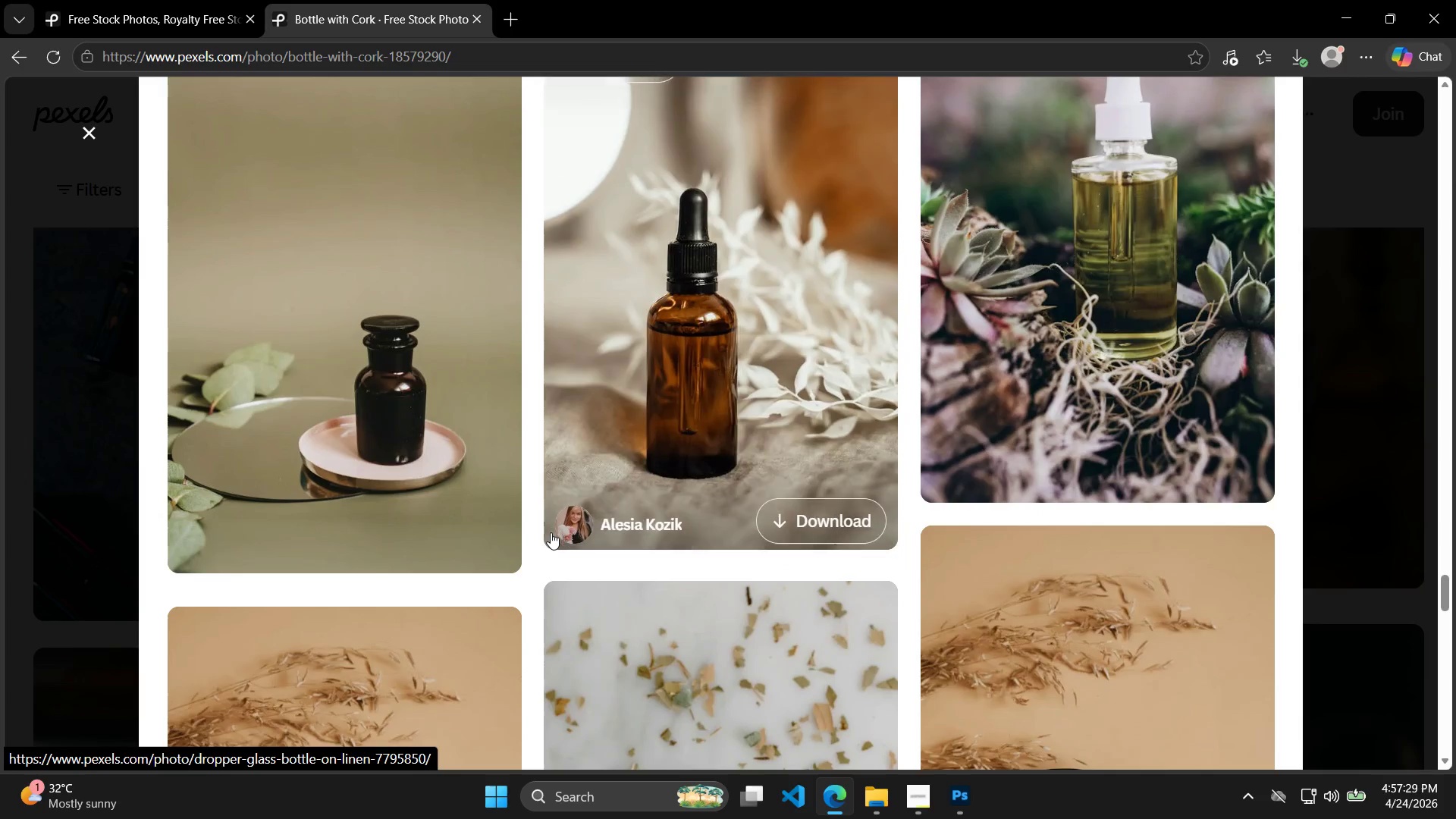 
scroll: coordinate [540, 532], scroll_direction: up, amount: 2.0
 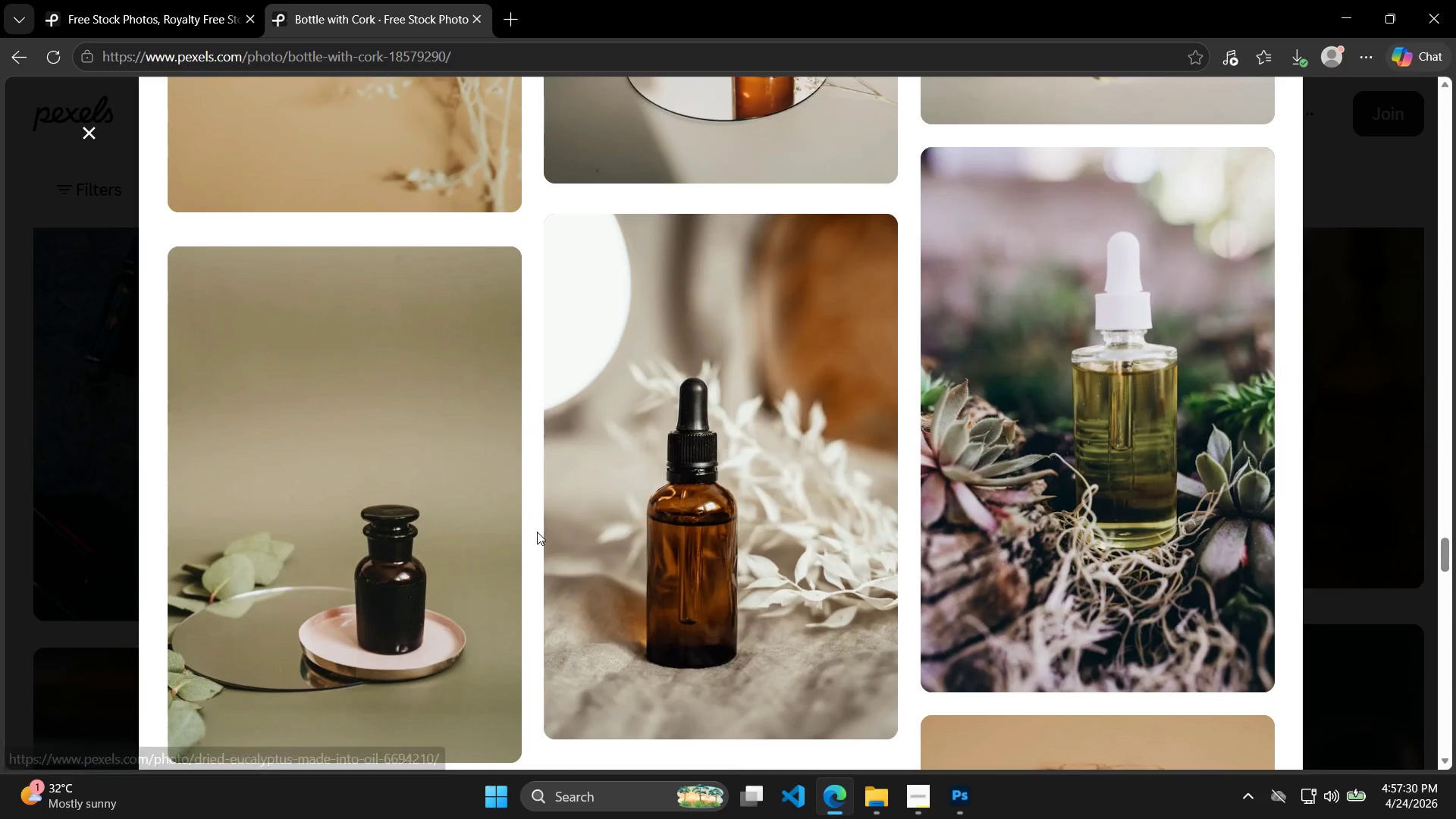 
left_click([387, 452])
 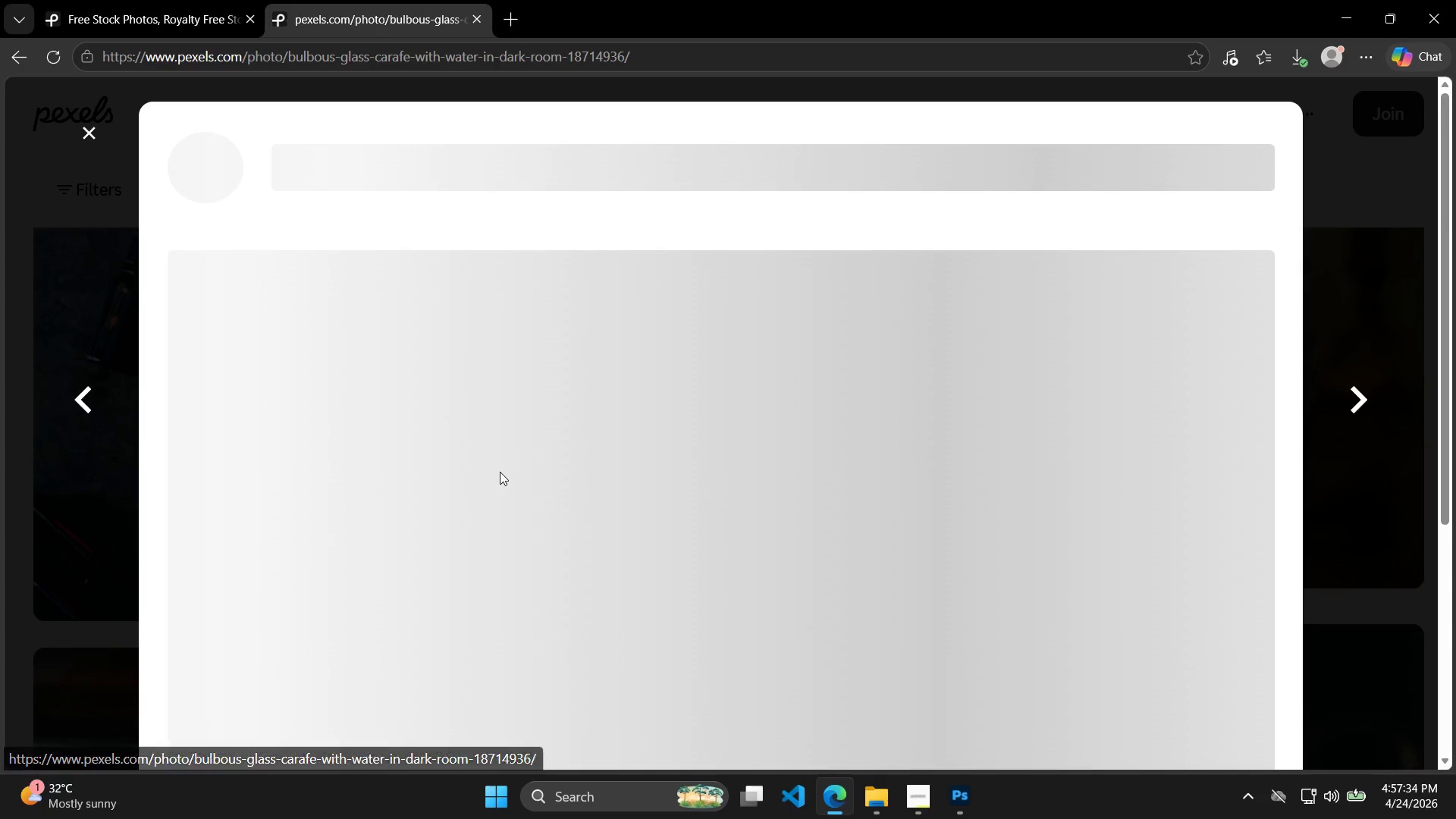 
scroll: coordinate [548, 538], scroll_direction: down, amount: 19.0
 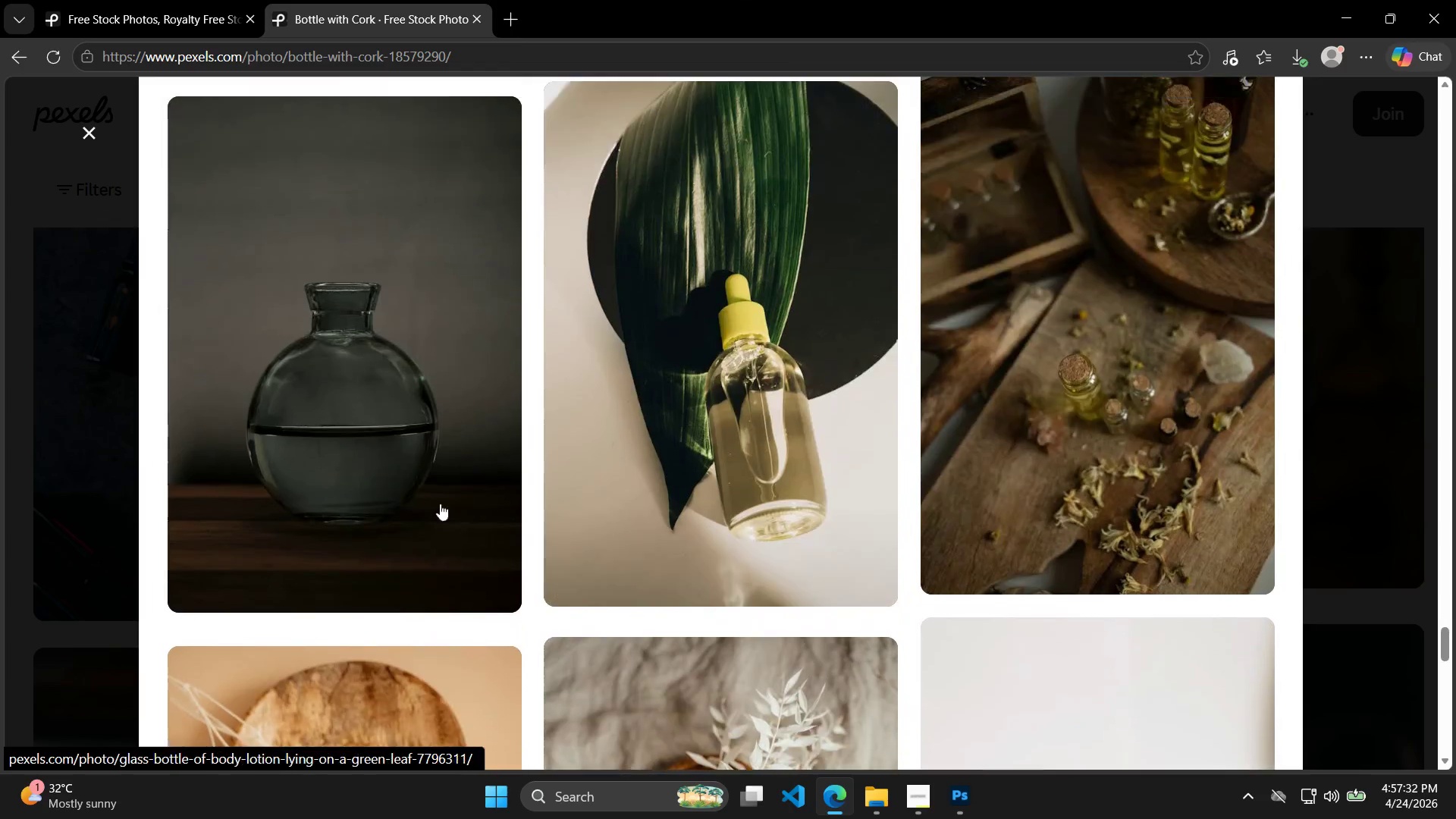 
left_click([1164, 162])
 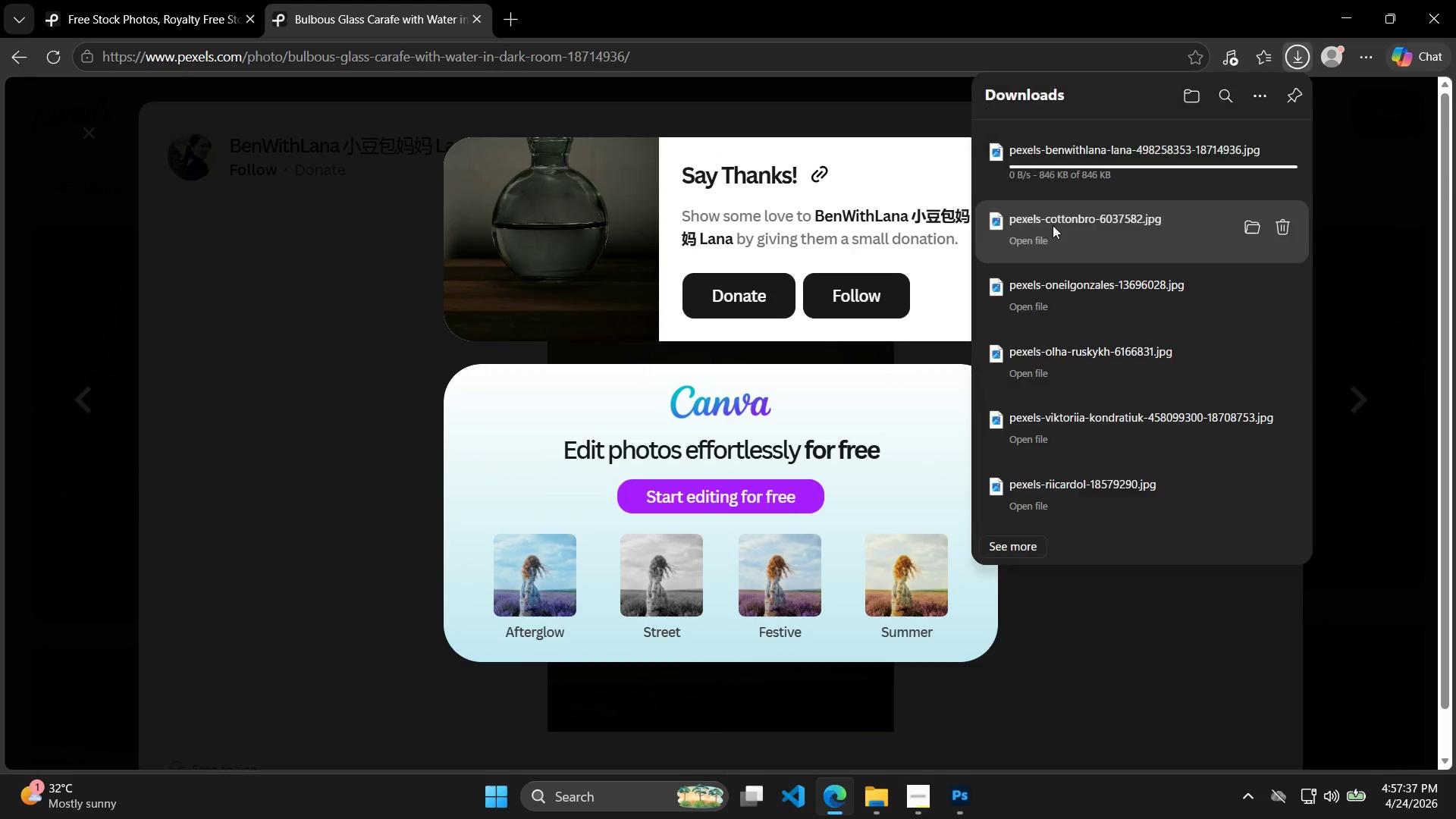 
left_click([325, 224])
 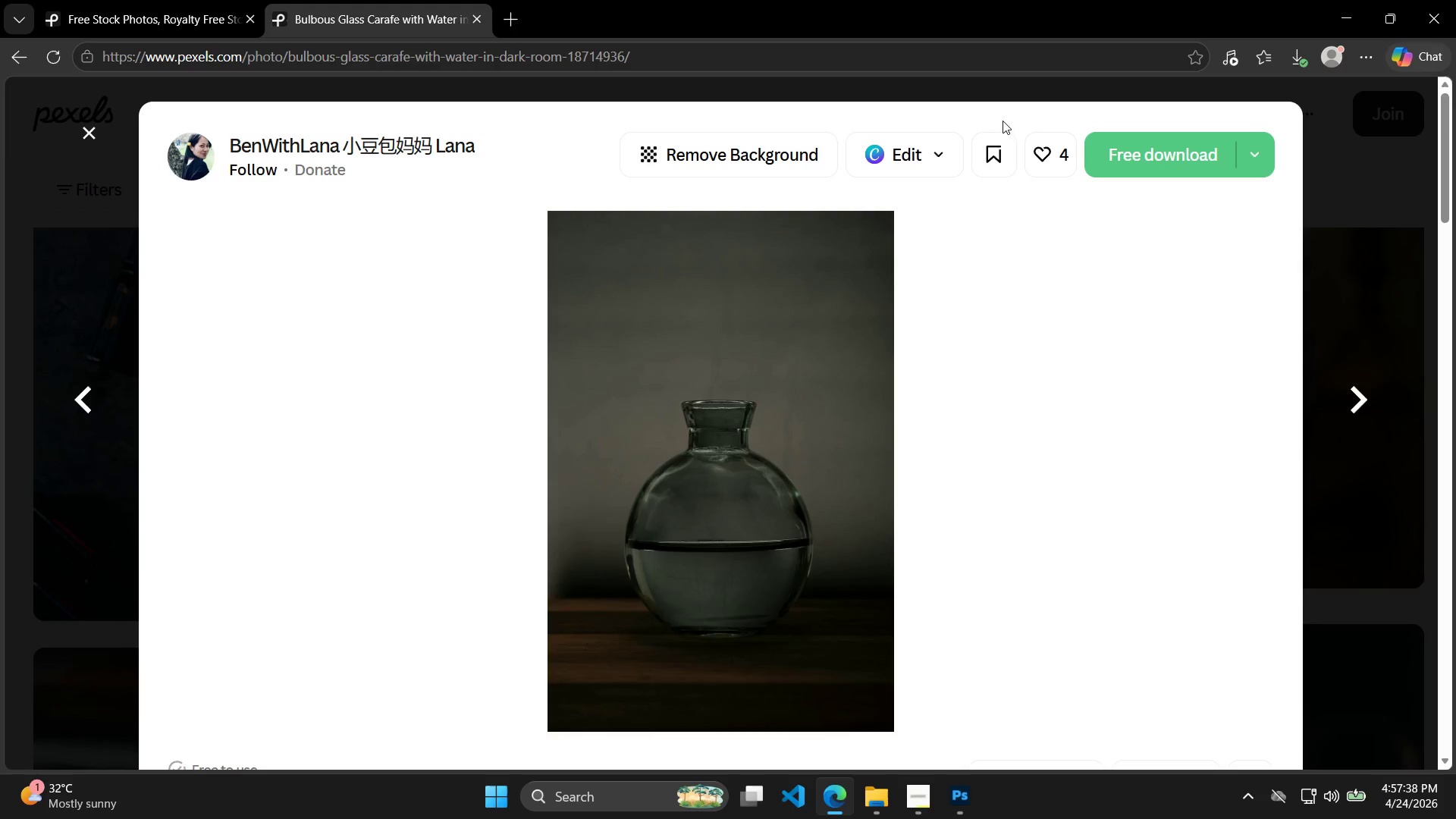 
scroll: coordinate [1092, 293], scroll_direction: down, amount: 40.0
 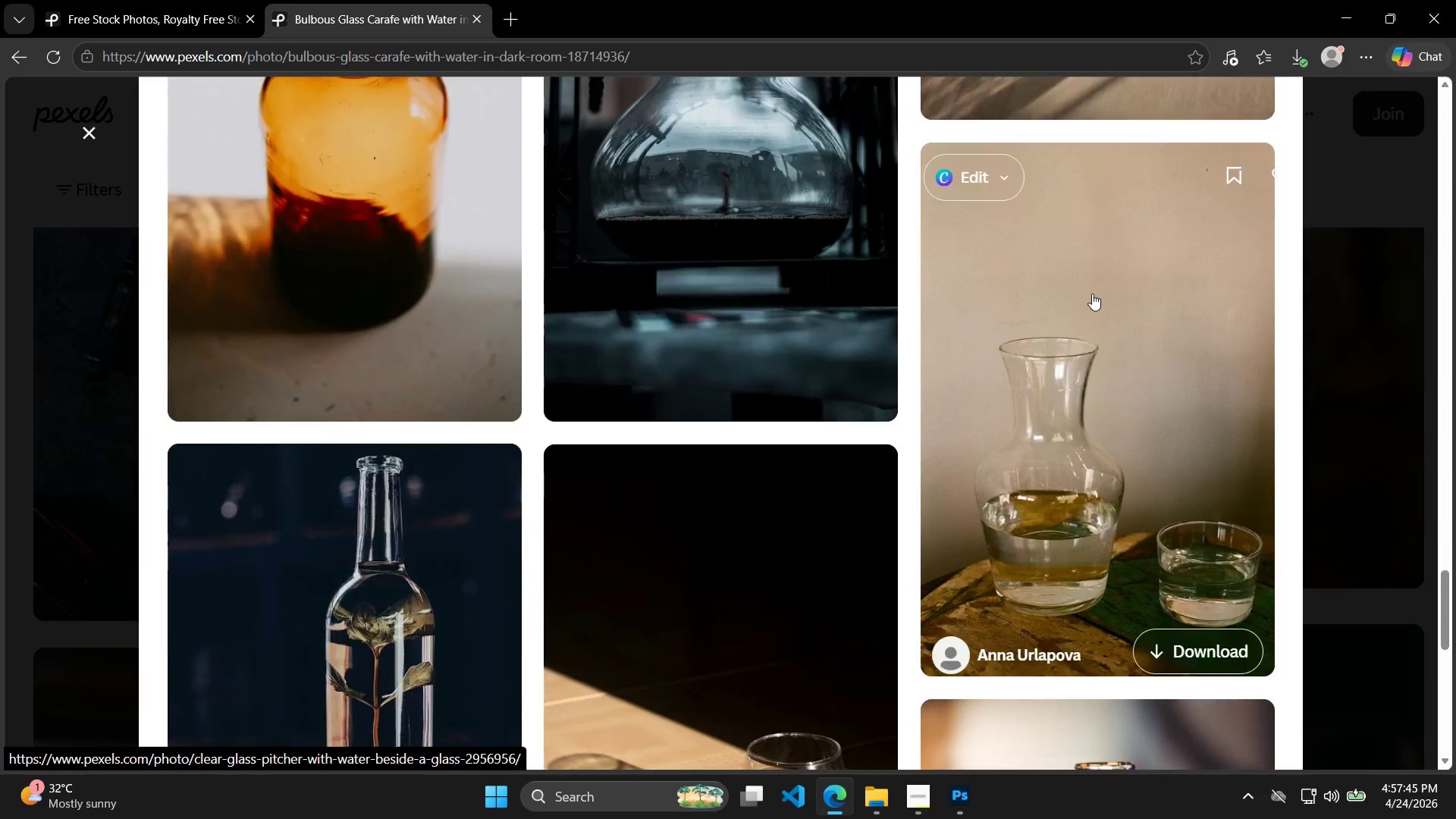 
scroll: coordinate [1074, 286], scroll_direction: up, amount: 3.0
 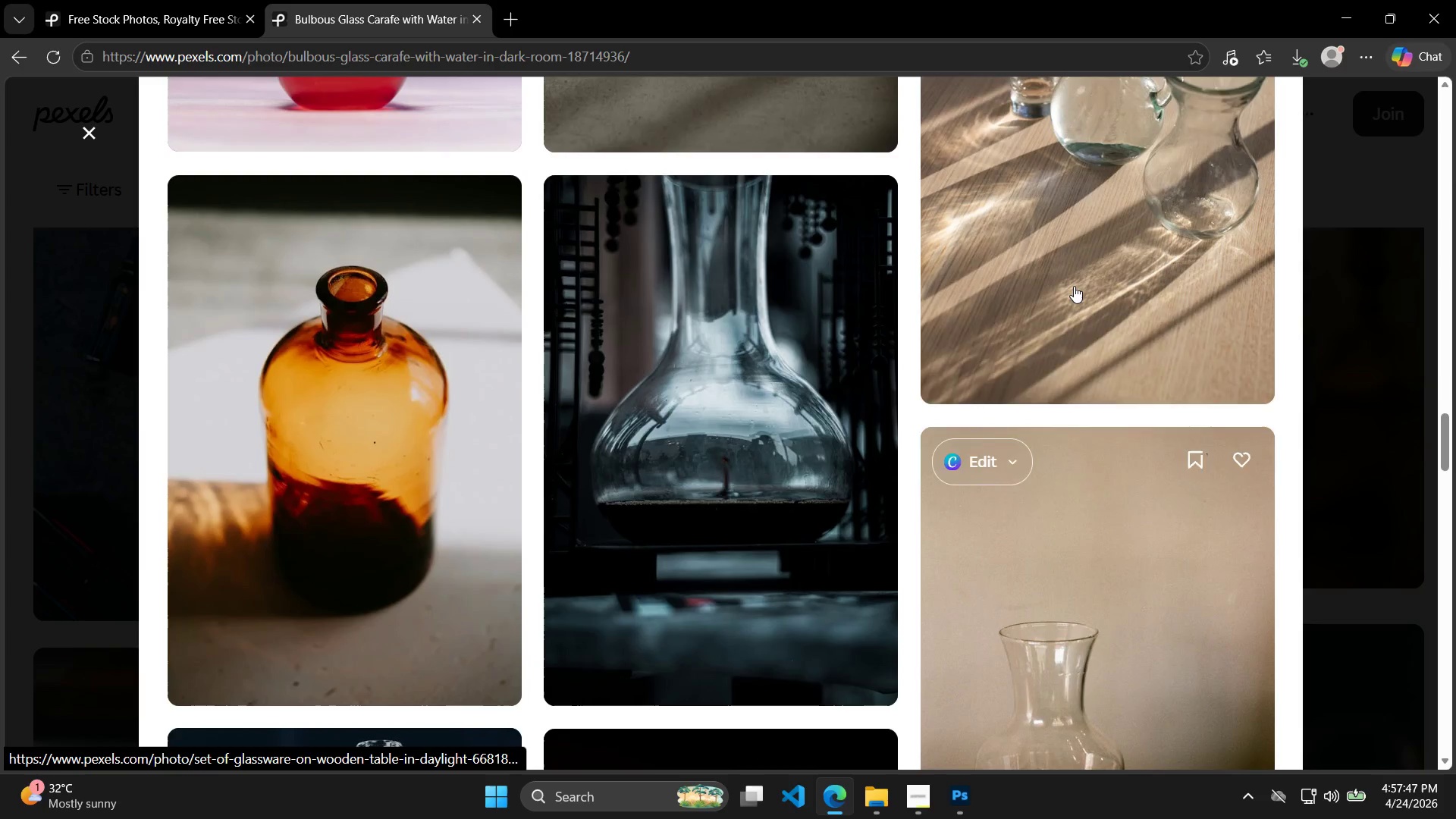 
scroll: coordinate [723, 321], scroll_direction: down, amount: 29.0
 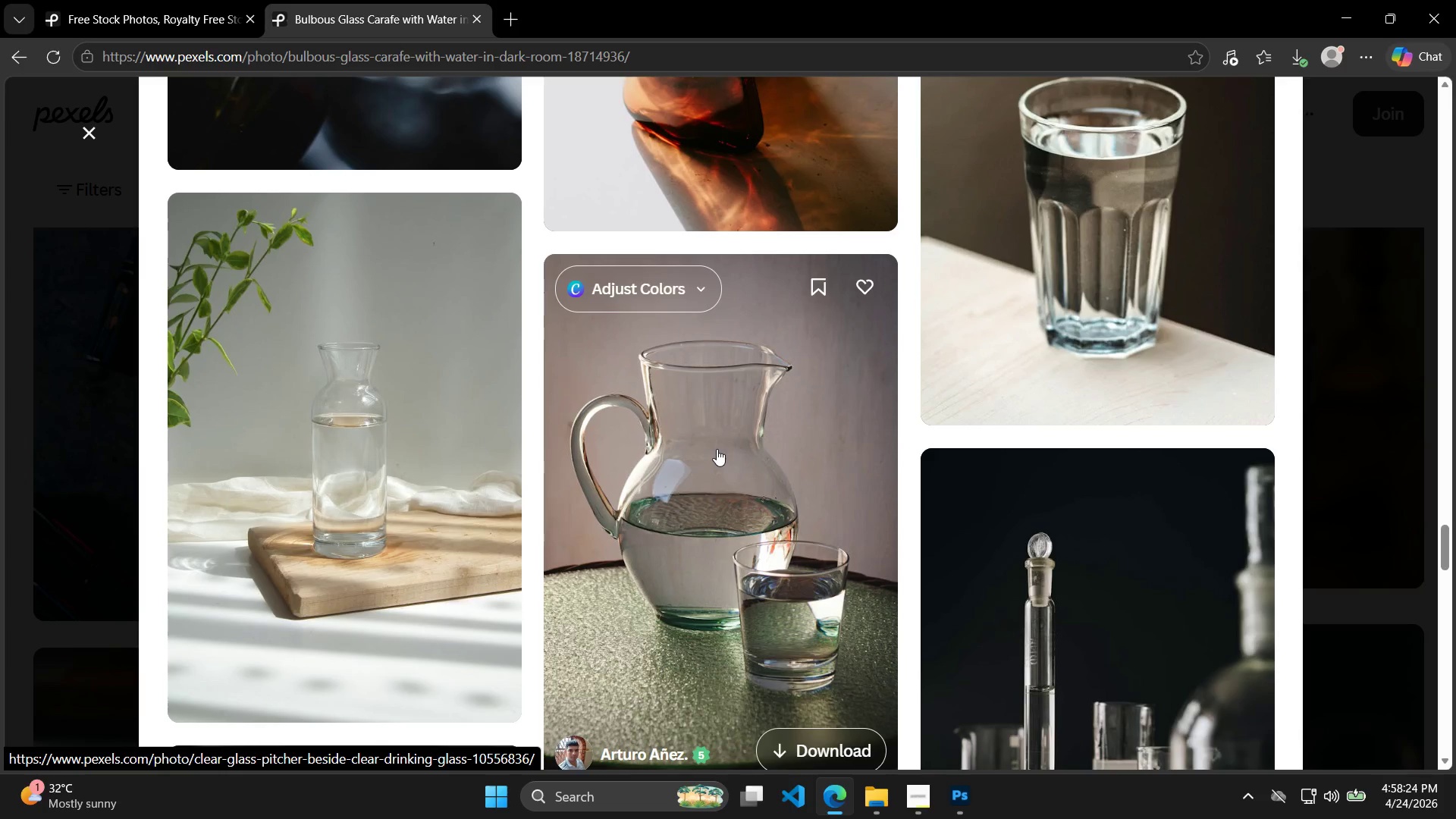 
wait(37.76)
 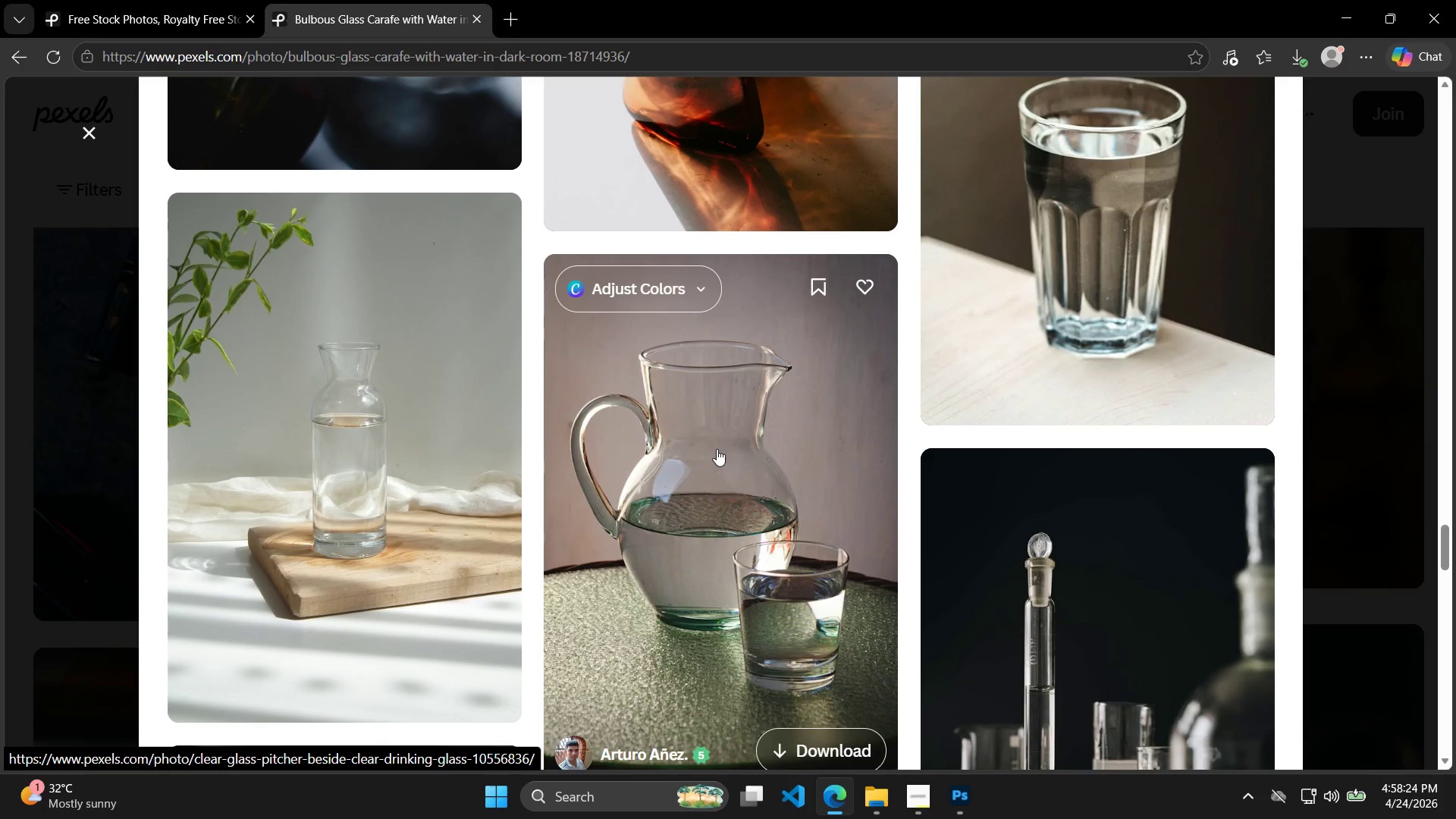 
scroll: coordinate [824, 469], scroll_direction: down, amount: 65.0
 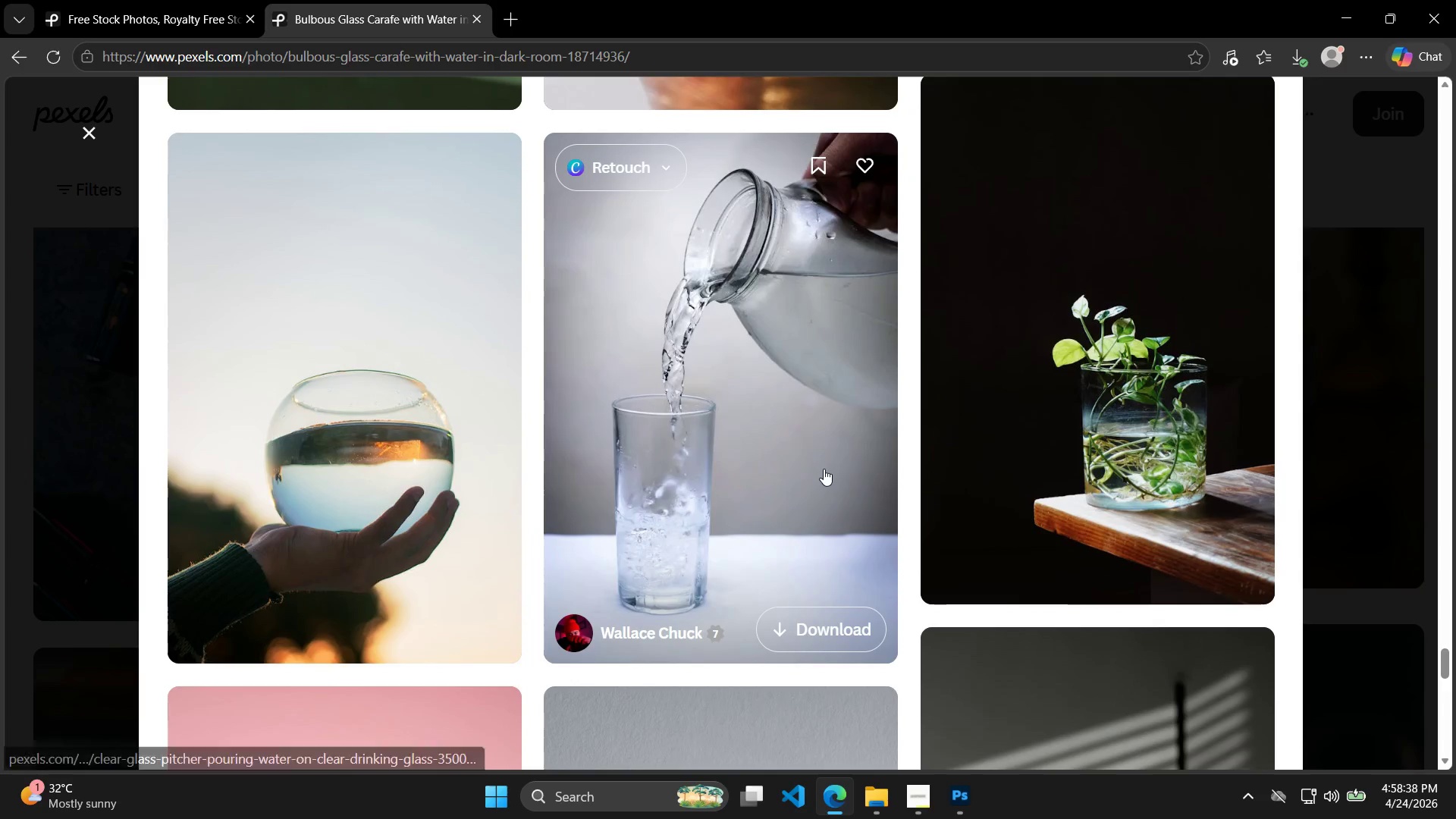 
scroll: coordinate [827, 469], scroll_direction: down, amount: 15.0
 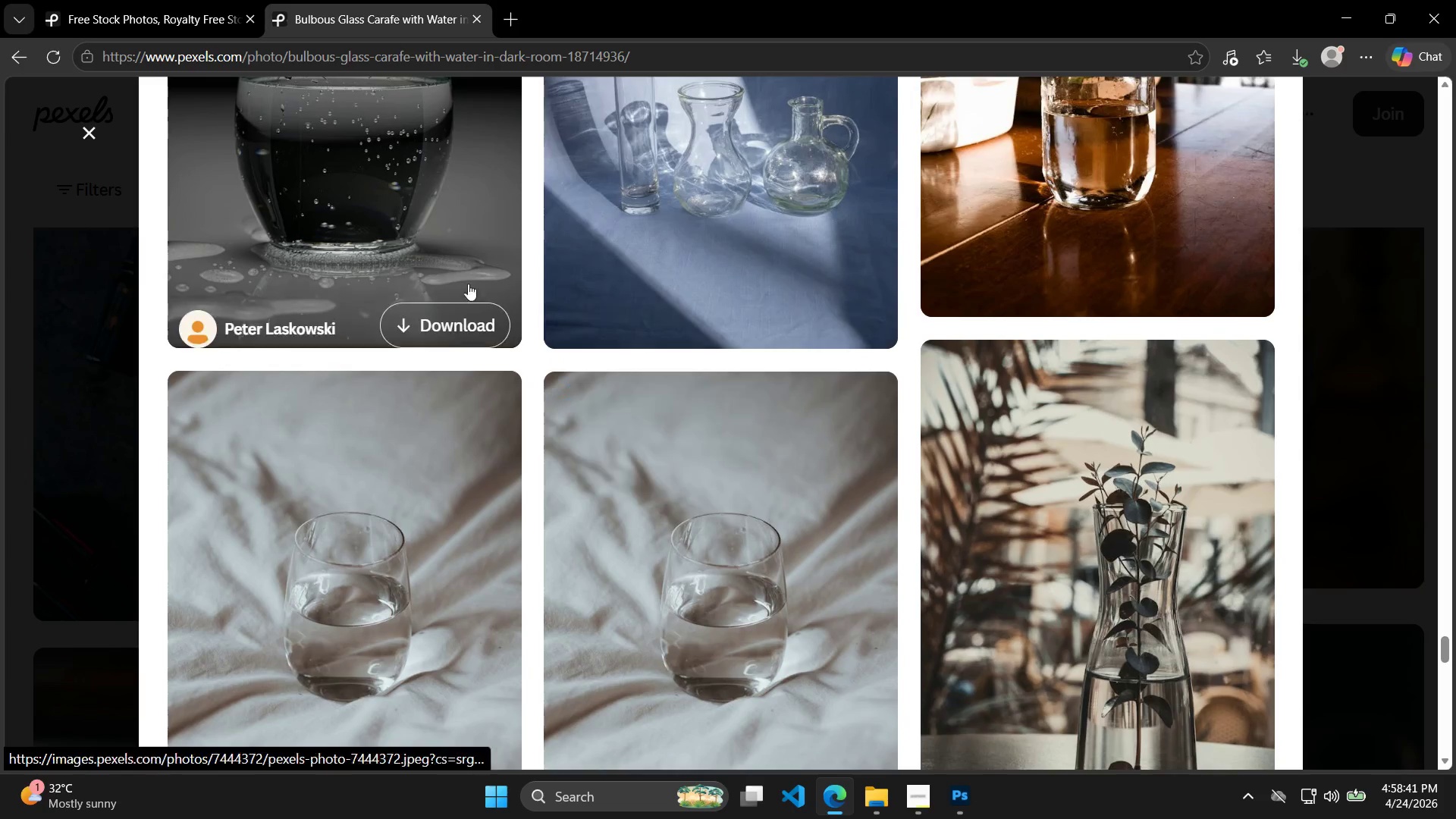 
left_click([422, 223])
 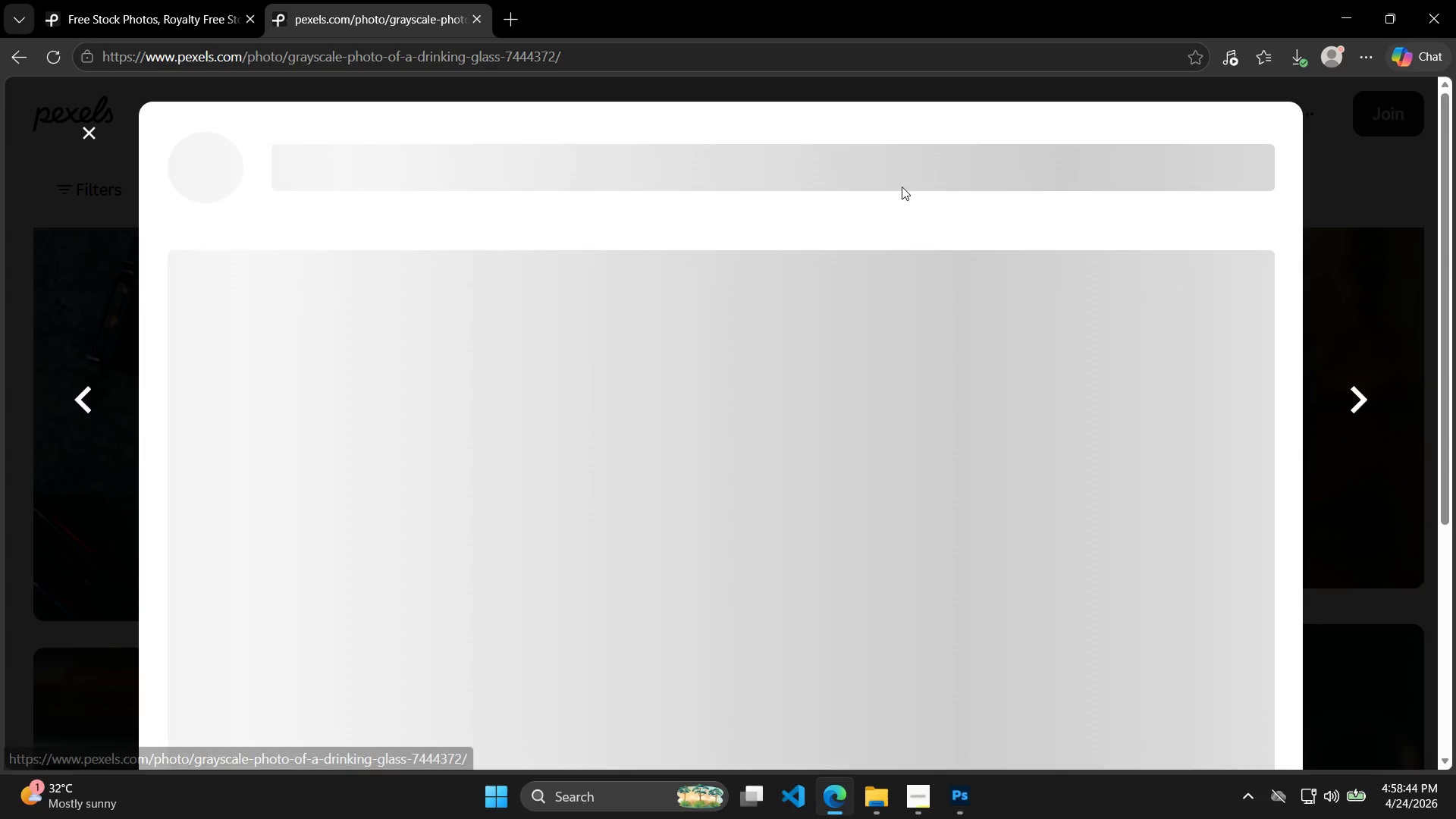 
left_click([1143, 152])
 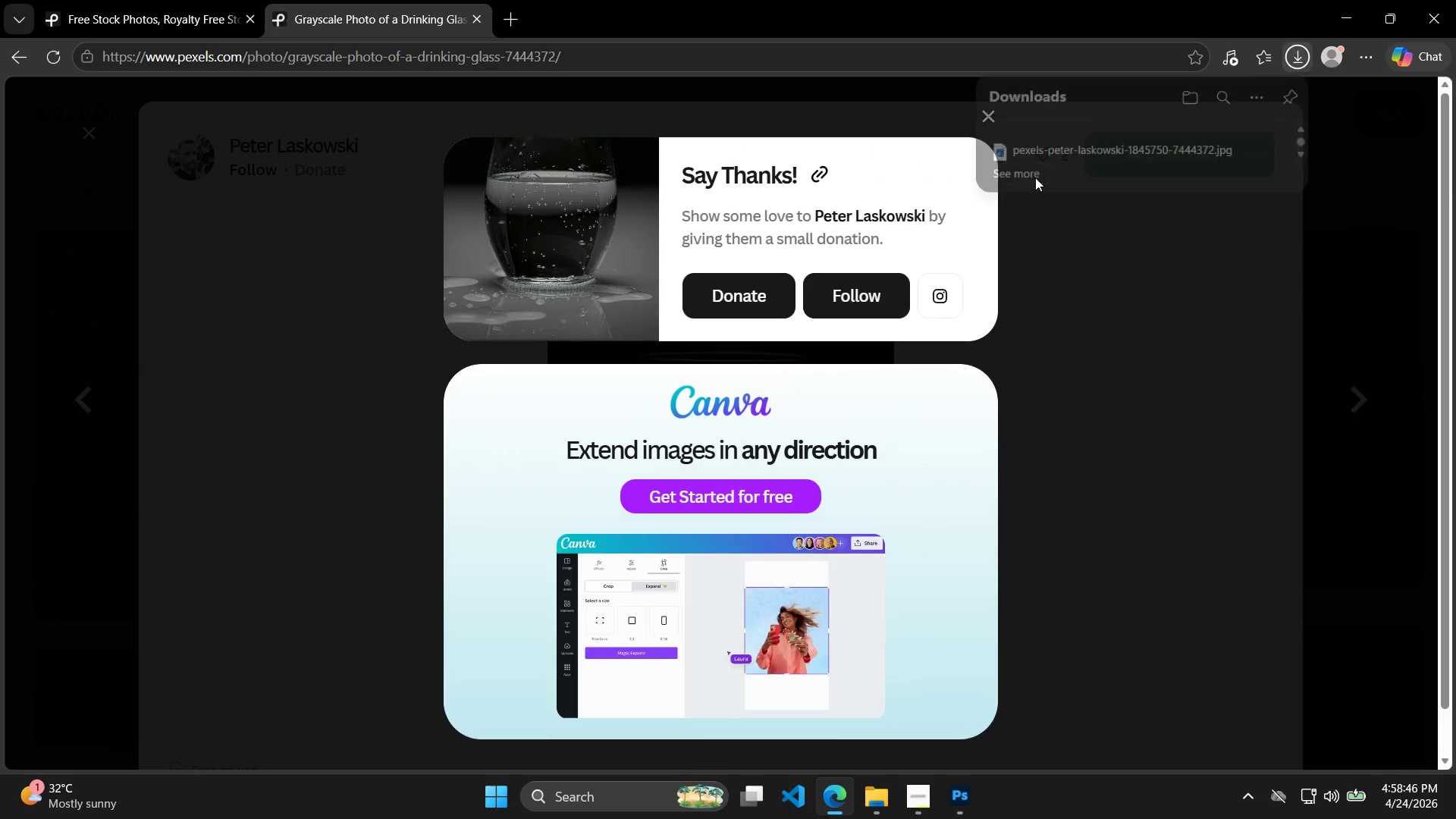 
left_click([839, 89])
 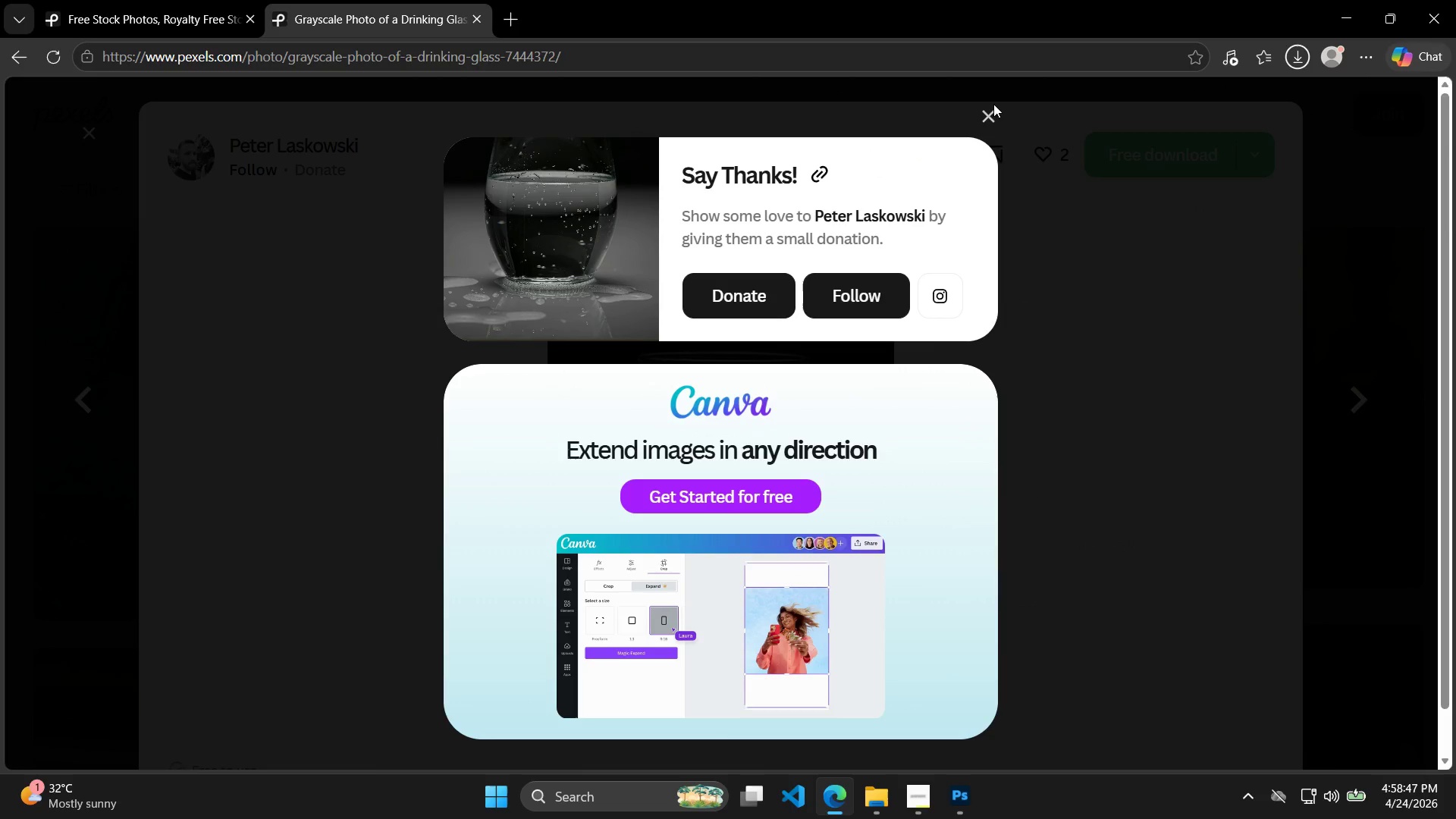 
left_click([993, 114])
 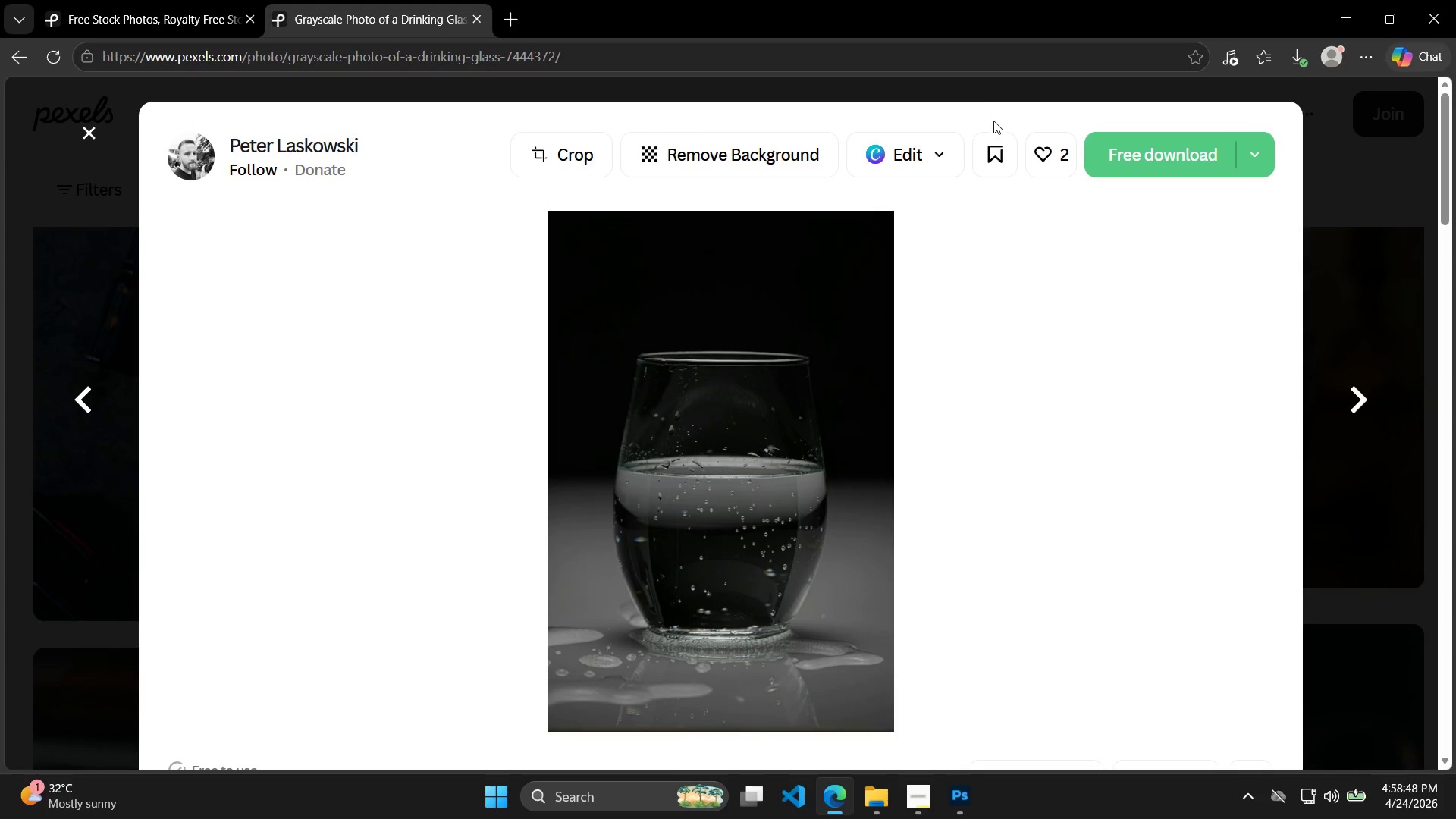 
scroll: coordinate [802, 262], scroll_direction: down, amount: 25.0
 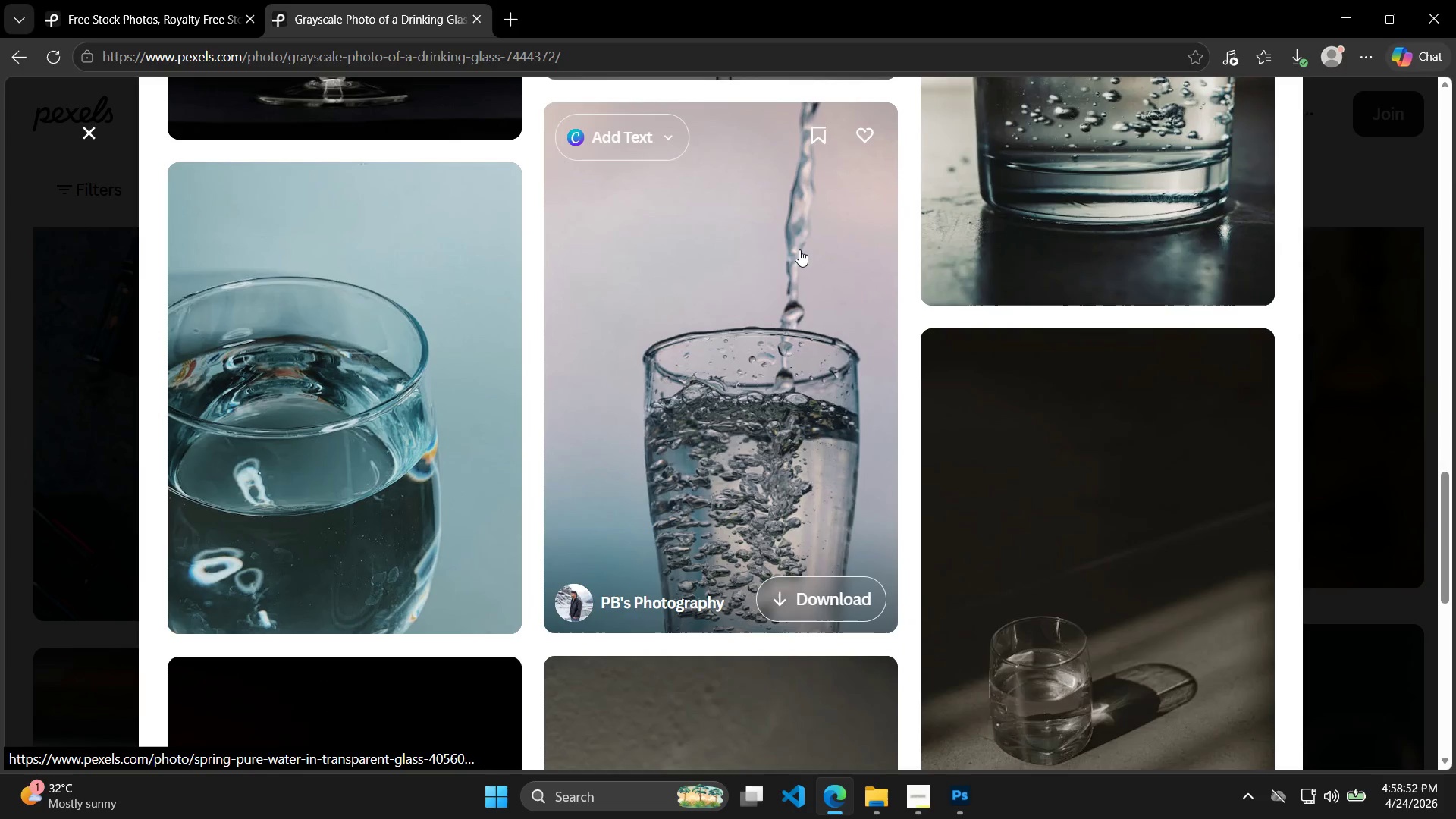 
scroll: coordinate [802, 248], scroll_direction: down, amount: 4.0
 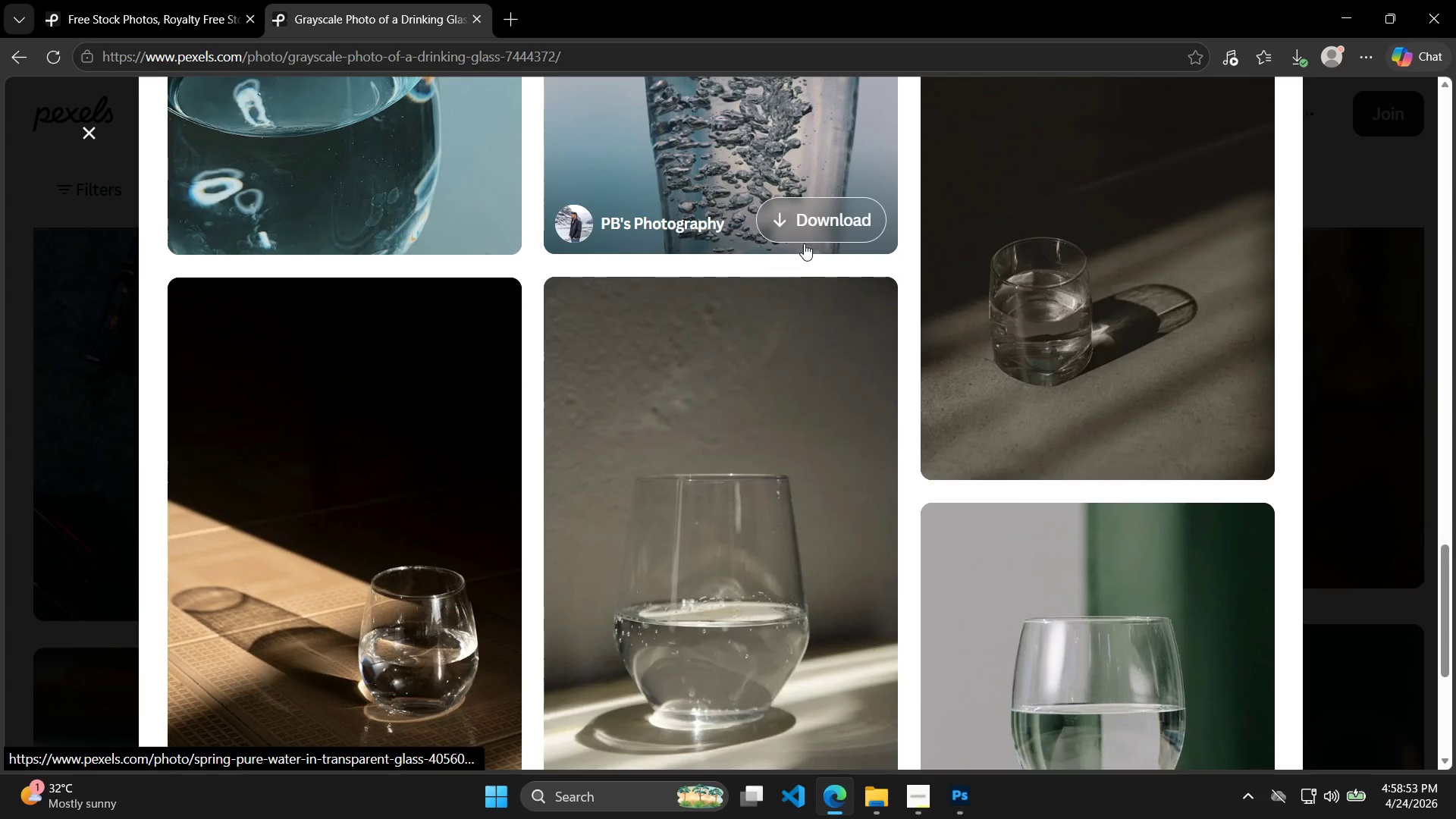 
scroll: coordinate [783, 243], scroll_direction: up, amount: 15.0
 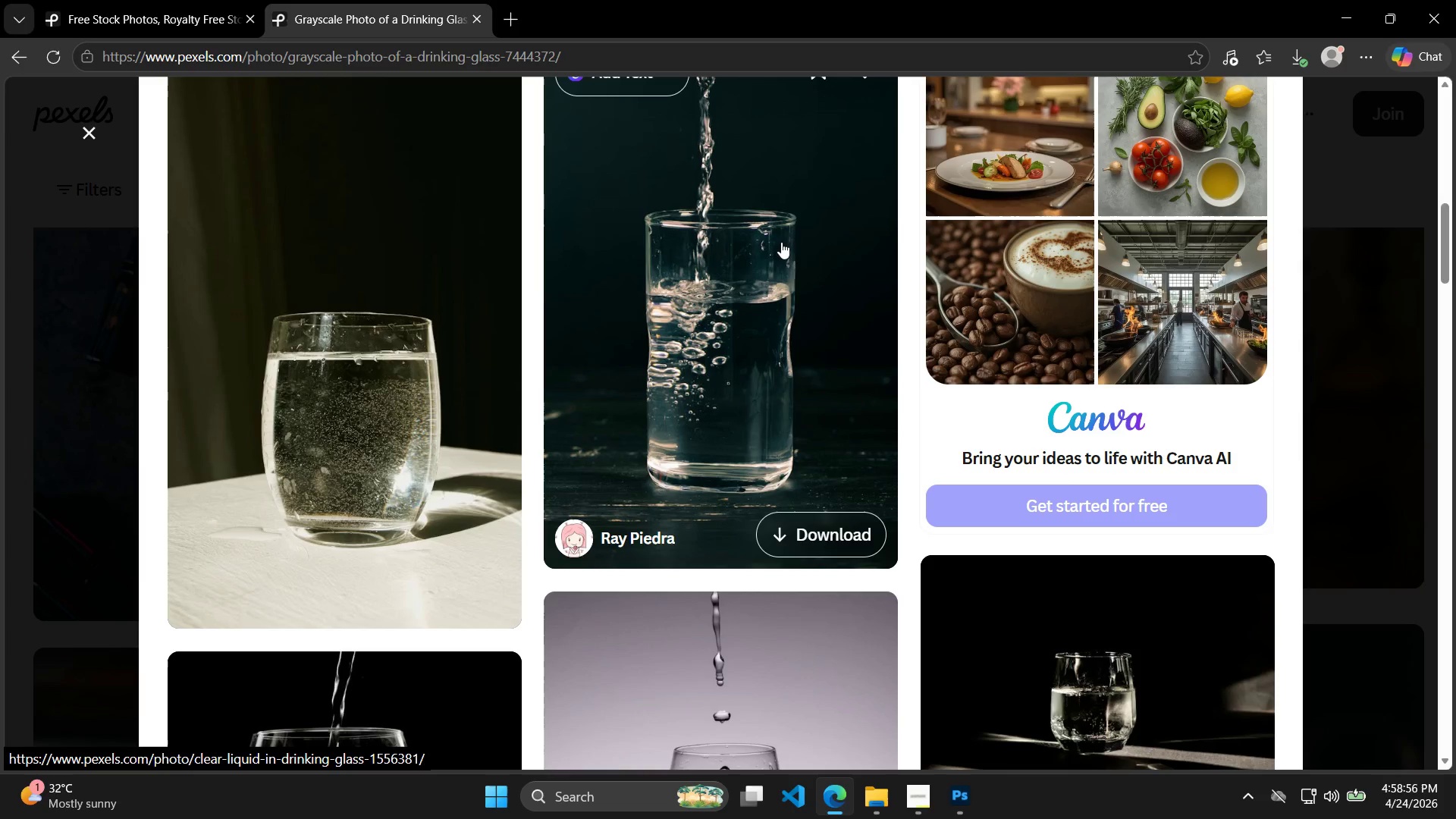 
scroll: coordinate [231, 290], scroll_direction: down, amount: 79.0
 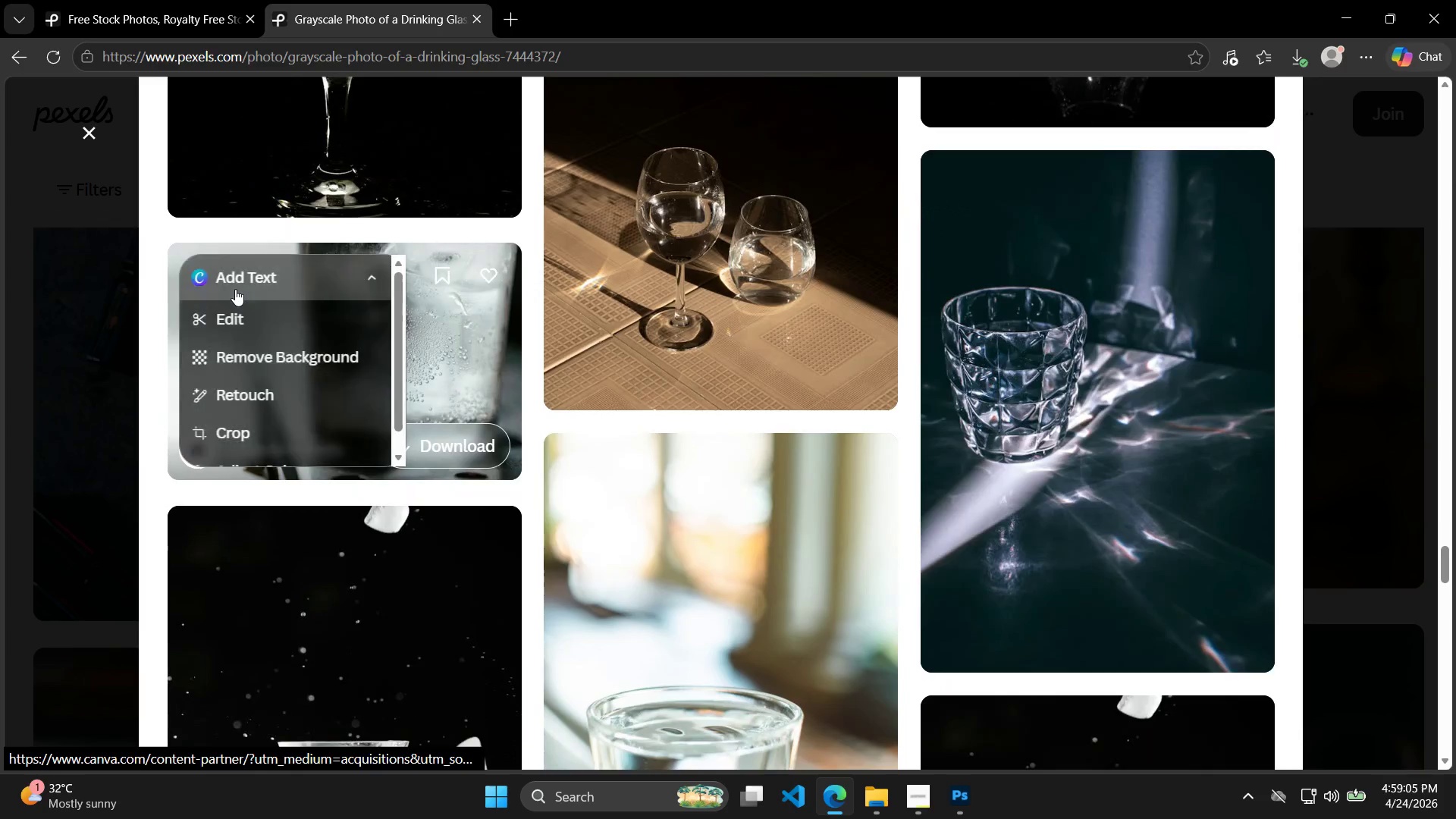 
scroll: coordinate [847, 293], scroll_direction: down, amount: 38.0
 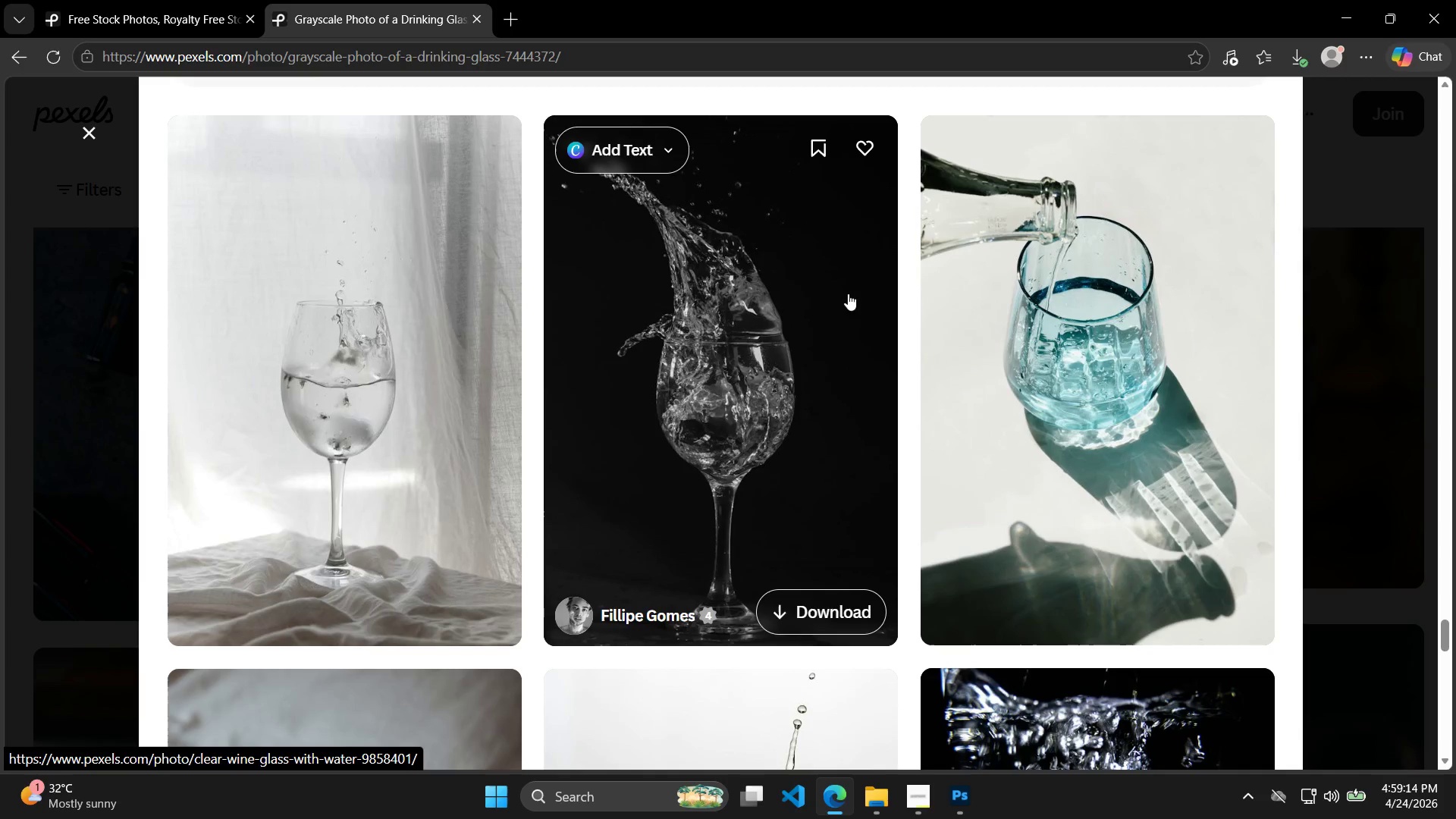 
scroll: coordinate [849, 296], scroll_direction: down, amount: 6.0
 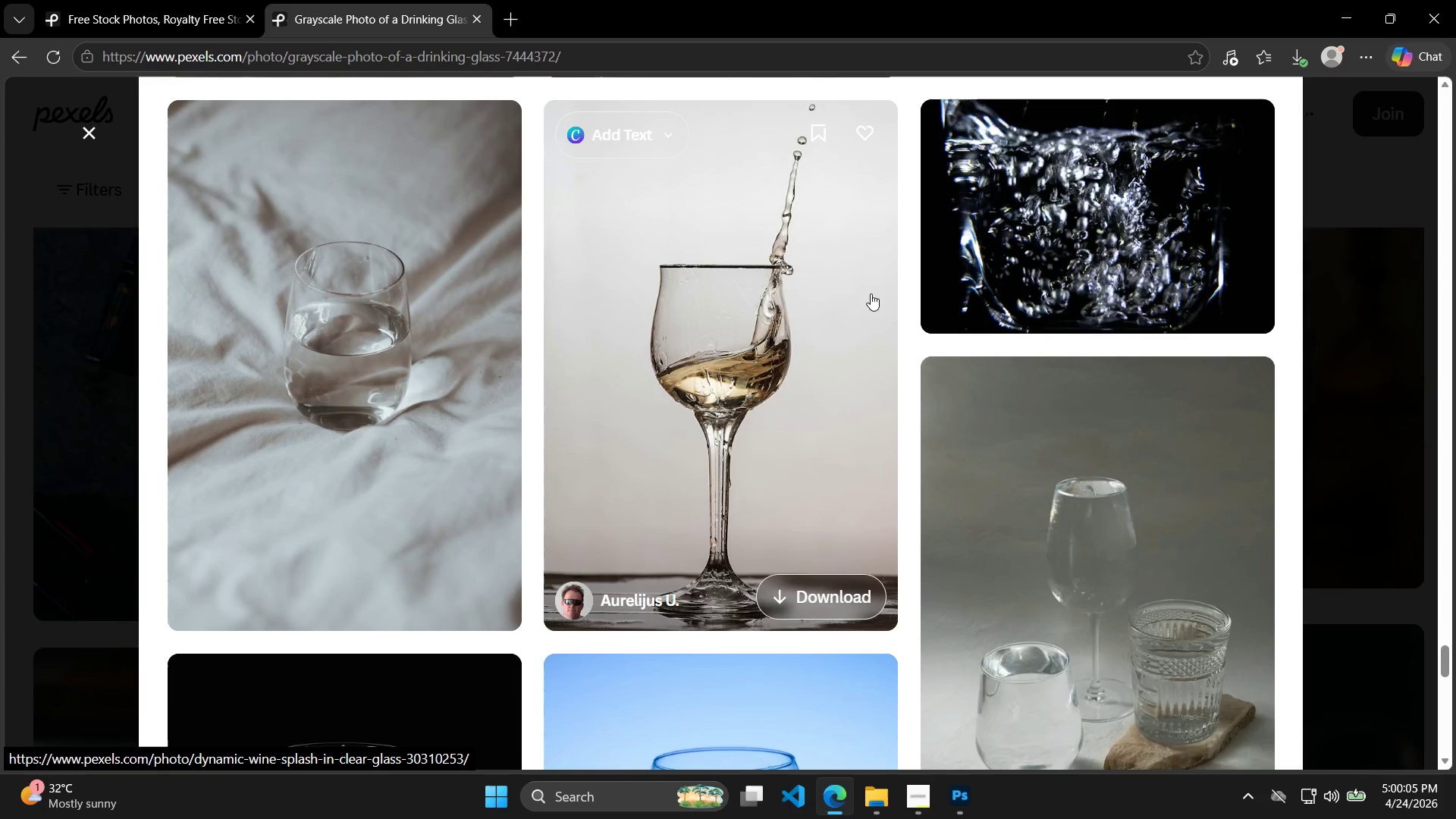 
wait(55.32)
 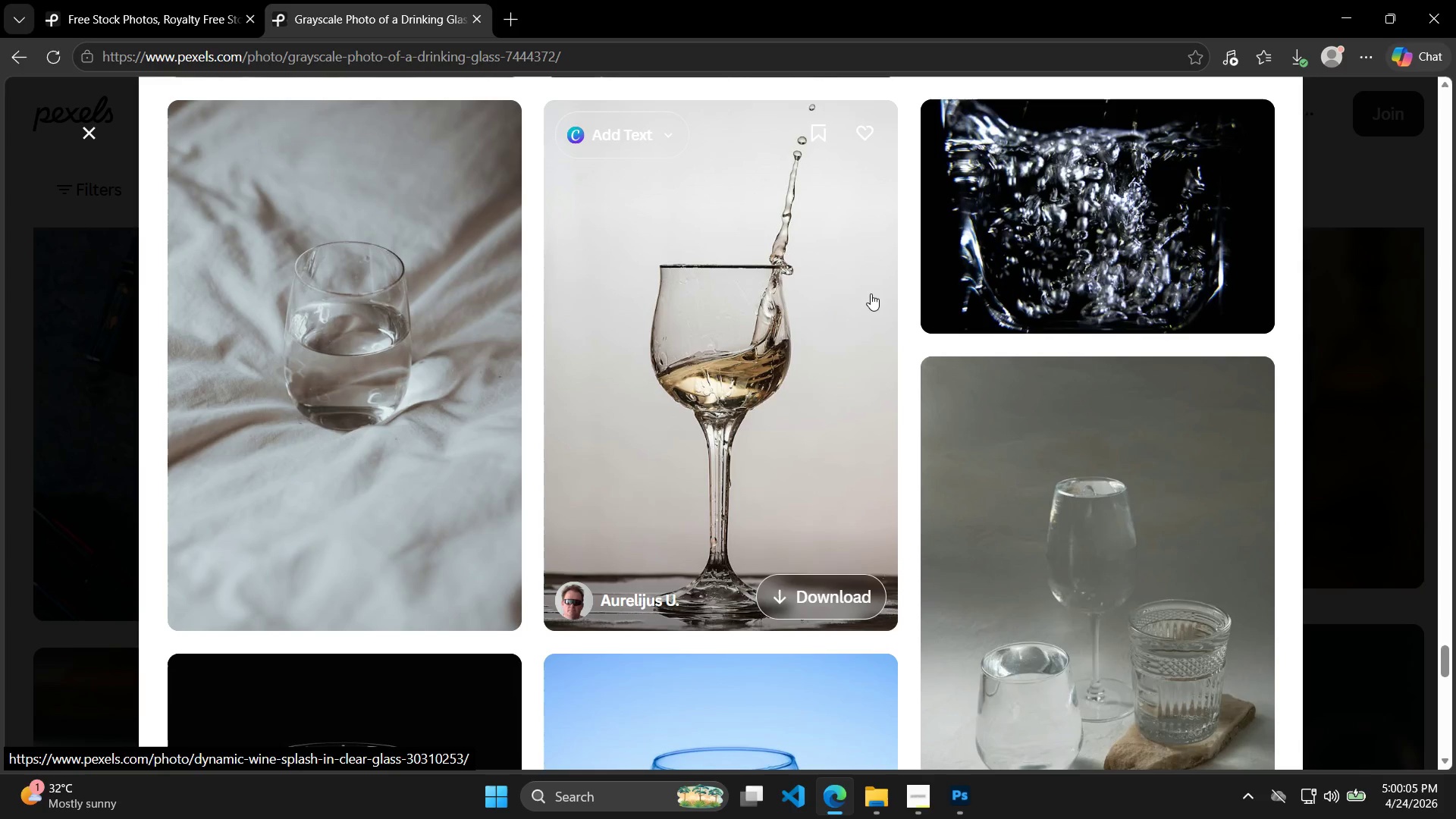 
scroll: coordinate [917, 420], scroll_direction: down, amount: 22.0
 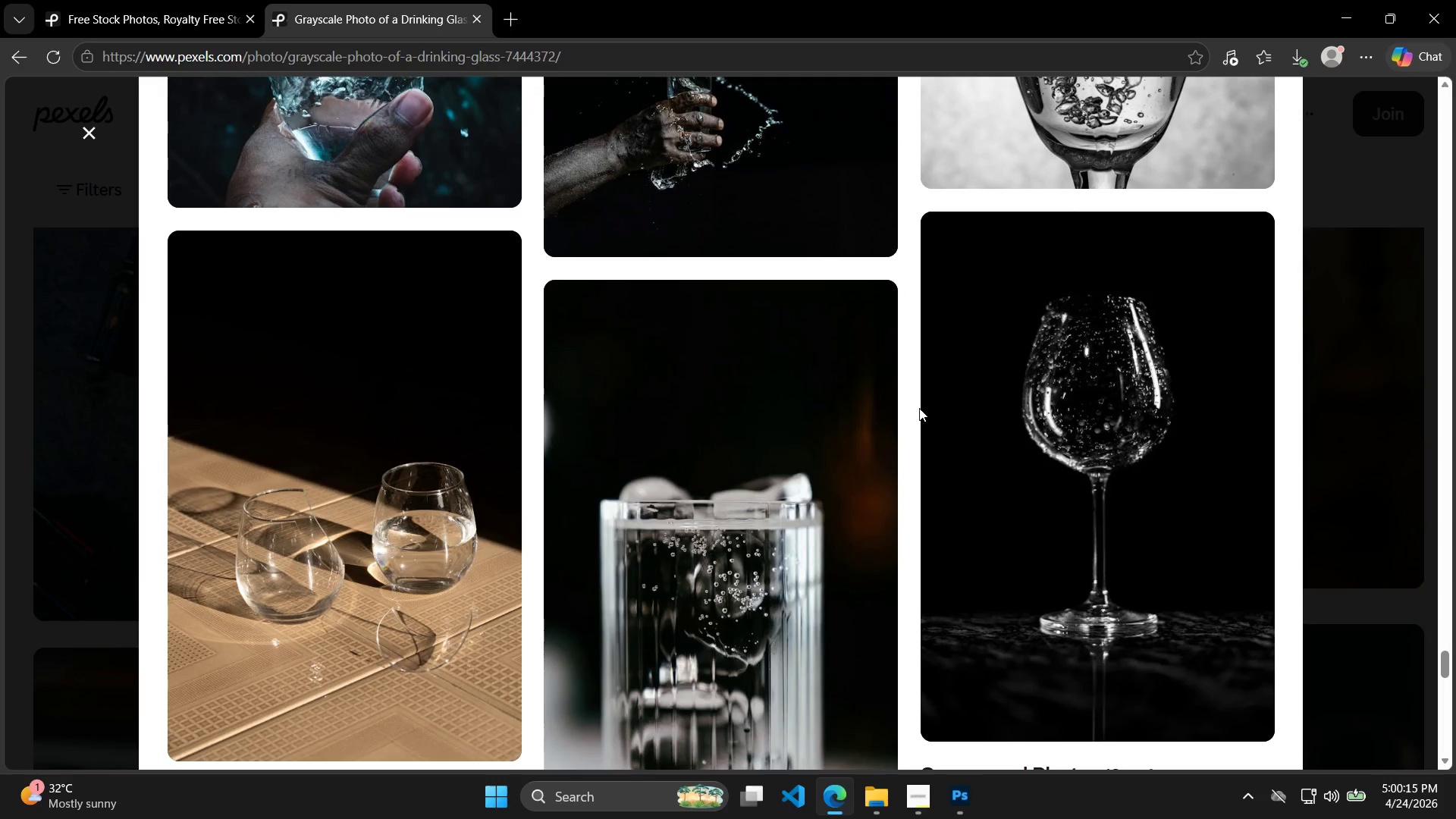 
scroll: coordinate [925, 430], scroll_direction: down, amount: 38.0
 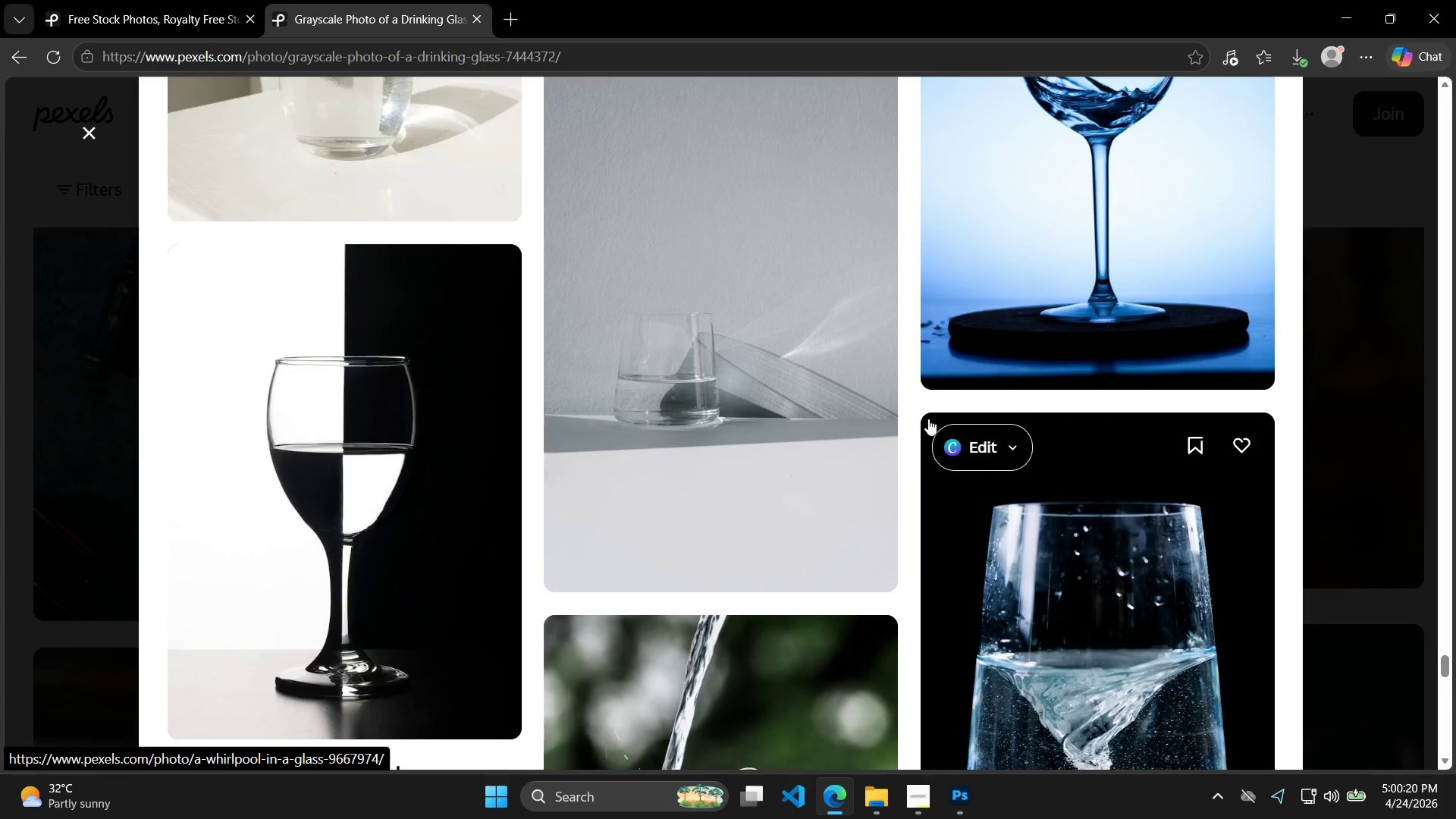 
scroll: coordinate [899, 426], scroll_direction: down, amount: 13.0
 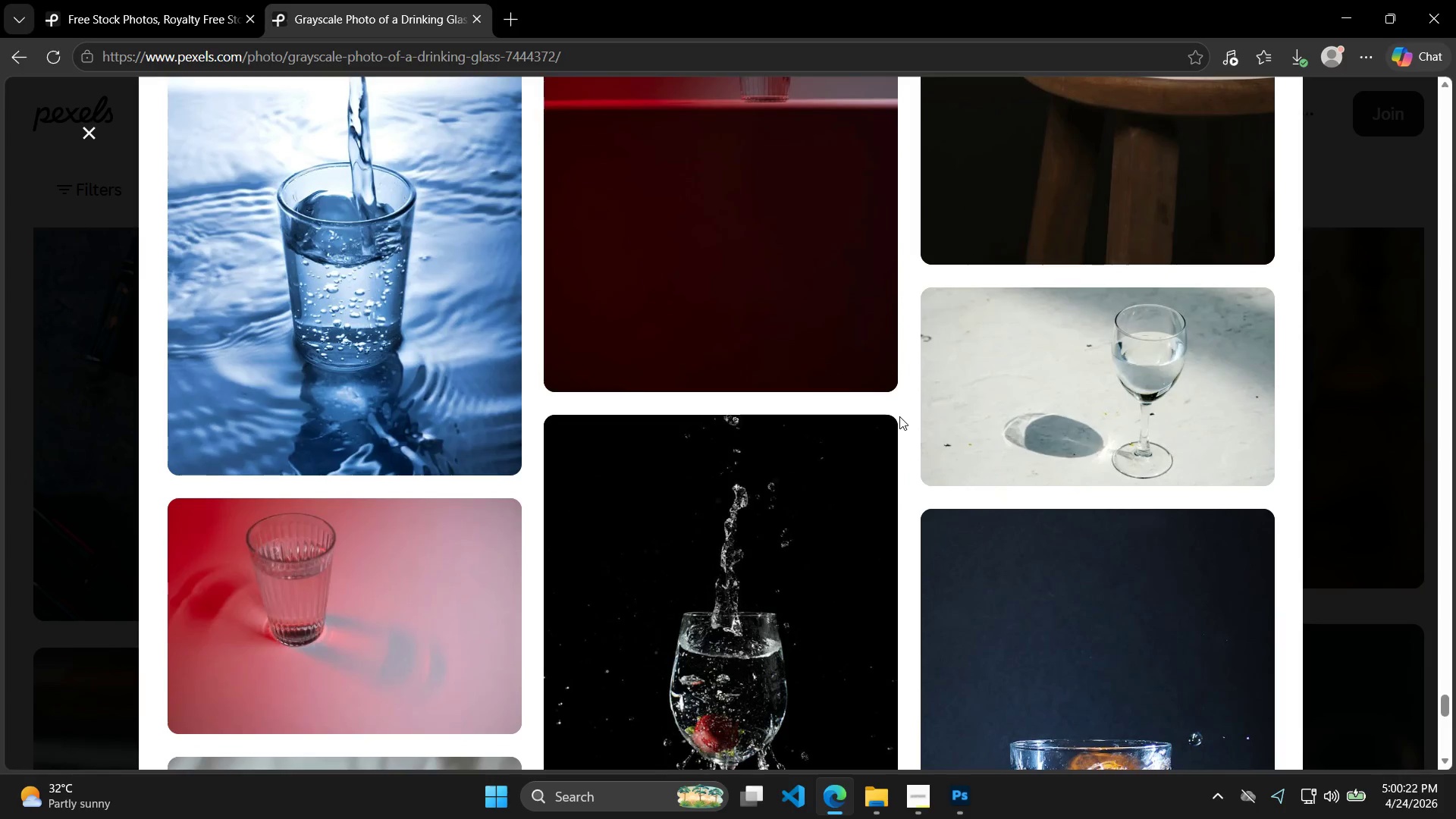 
scroll: coordinate [785, 416], scroll_direction: up, amount: 36.0
 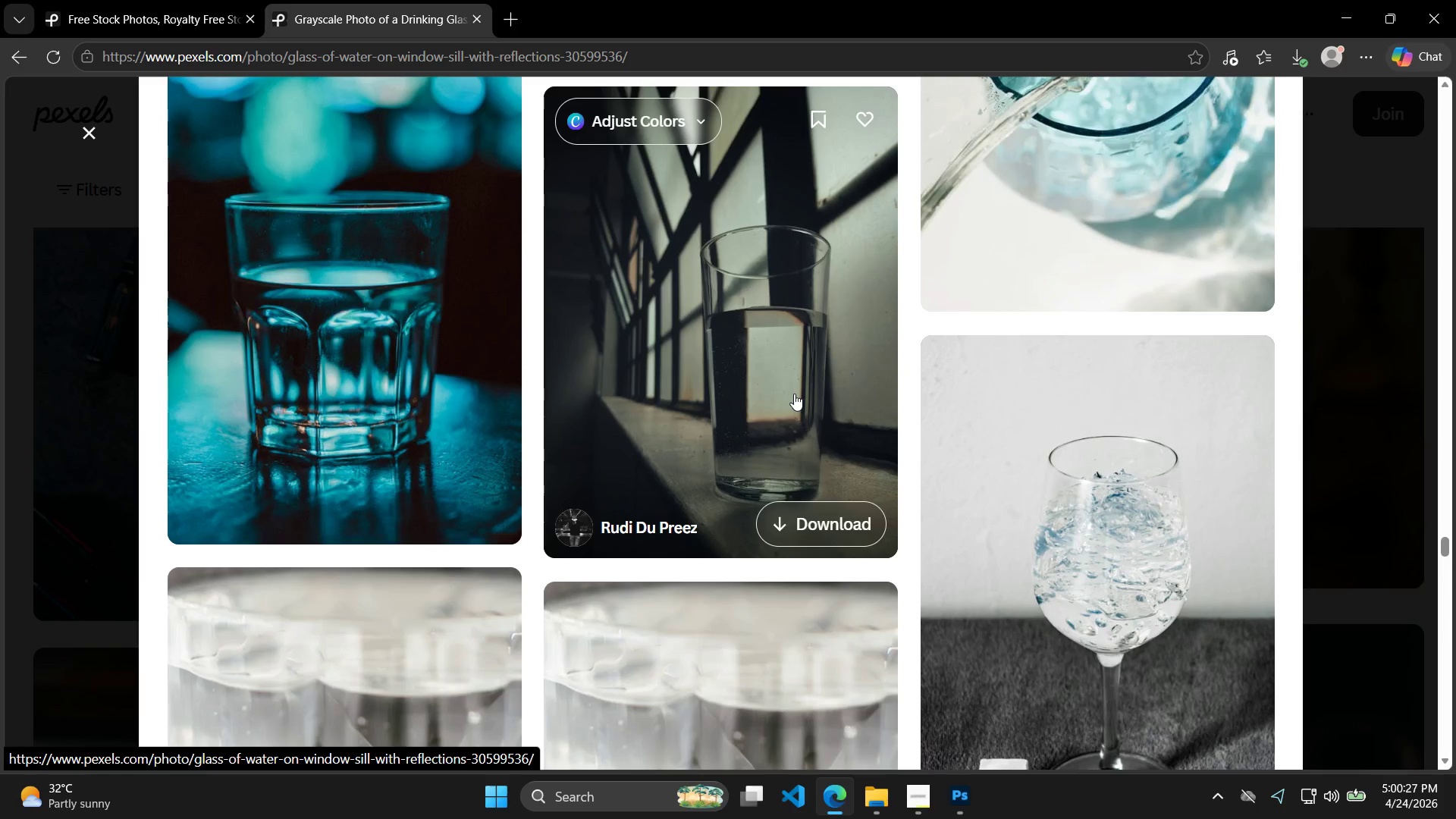 
scroll: coordinate [819, 416], scroll_direction: down, amount: 24.0
 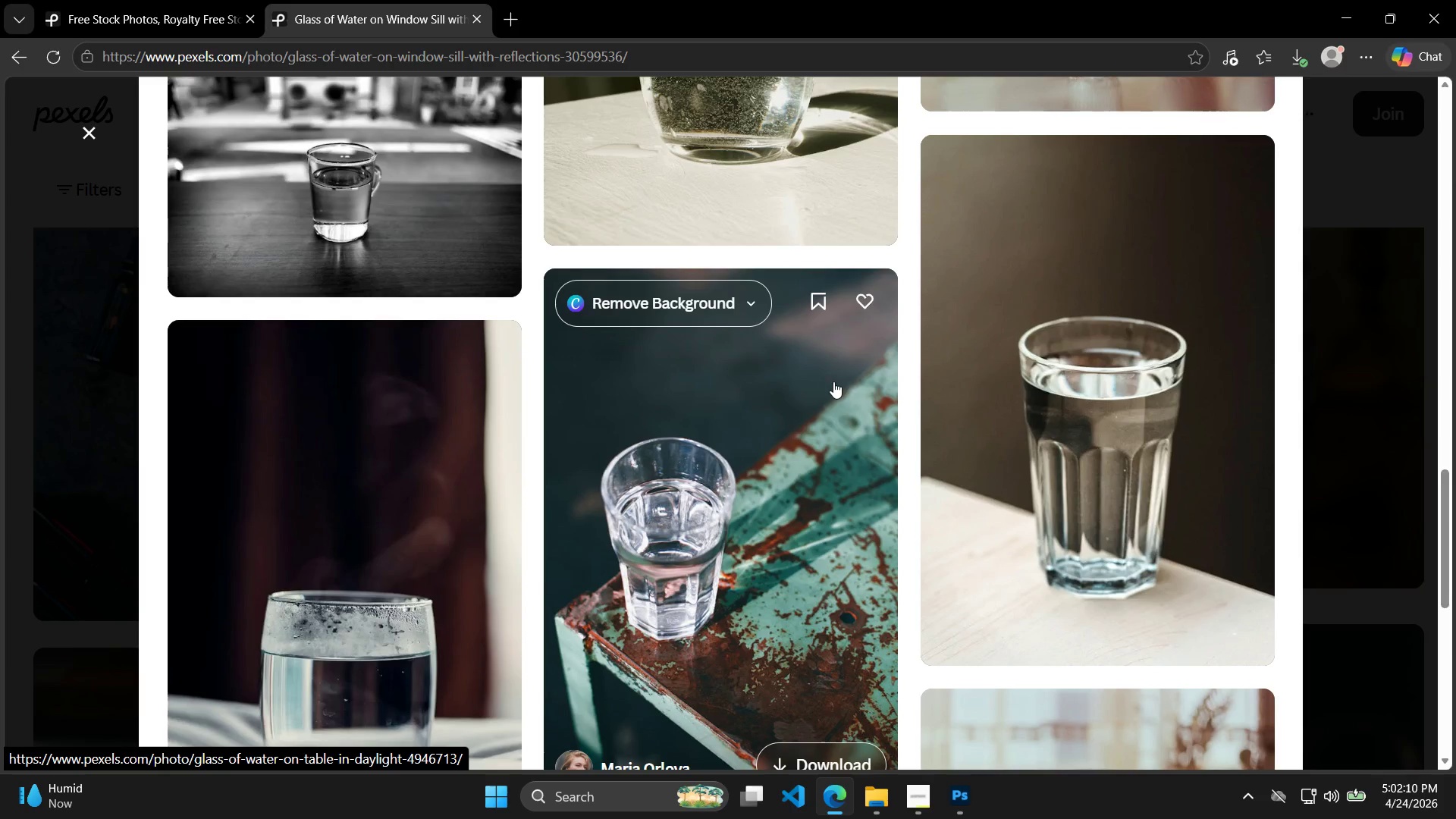 
wait(104.87)
 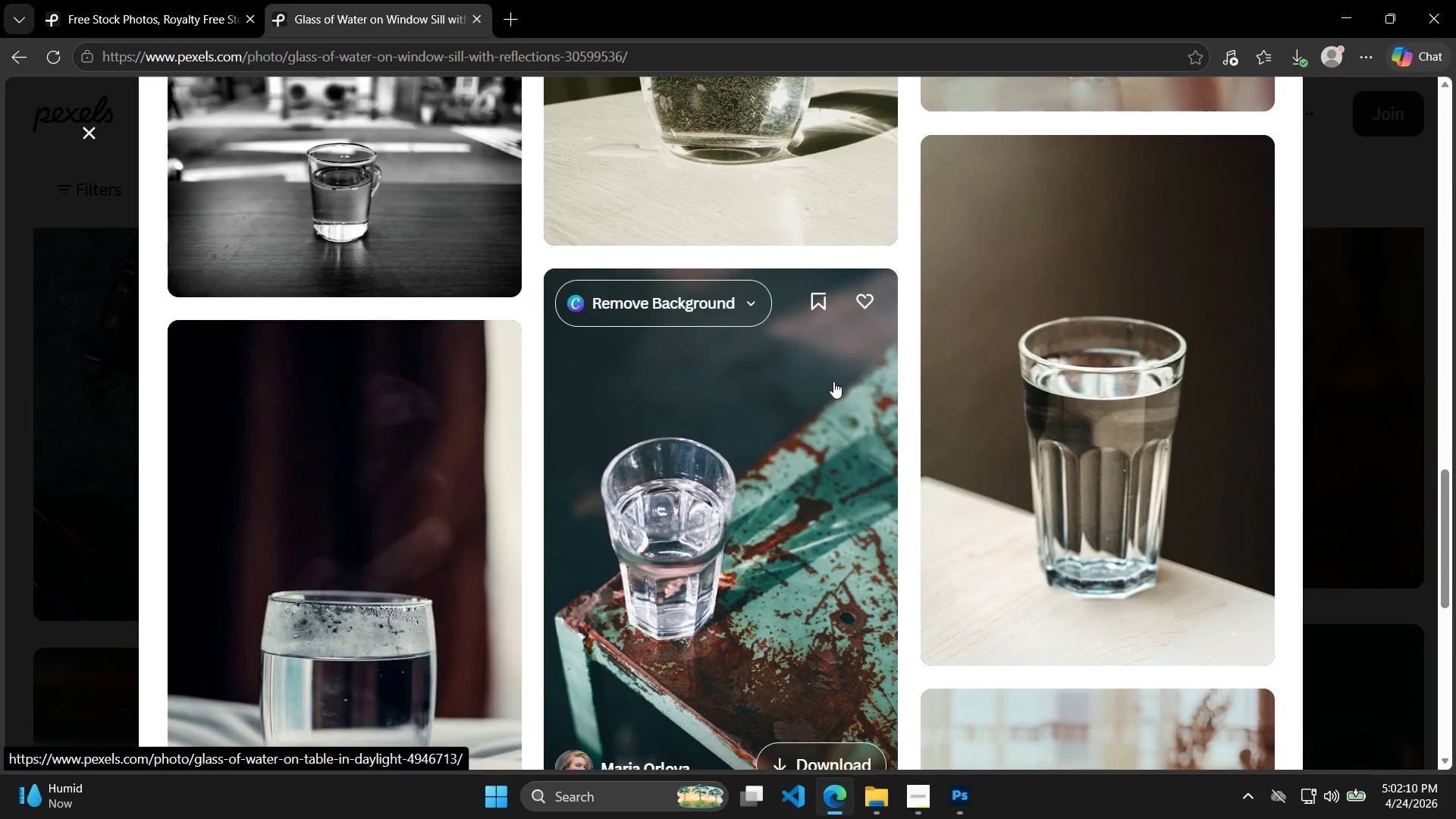 
scroll: coordinate [780, 344], scroll_direction: down, amount: 19.0
 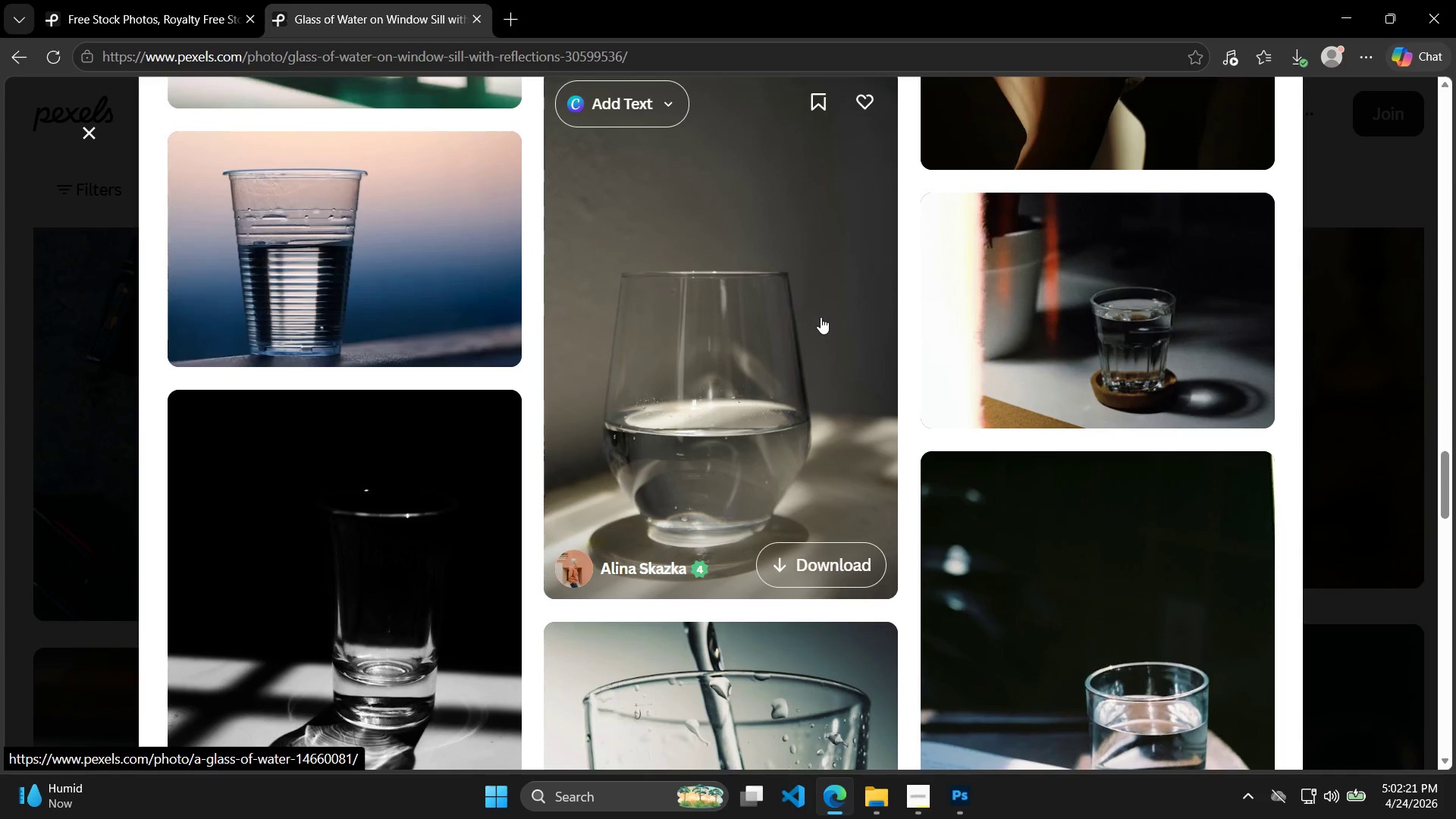 
scroll: coordinate [837, 328], scroll_direction: none, amount: 0.0
 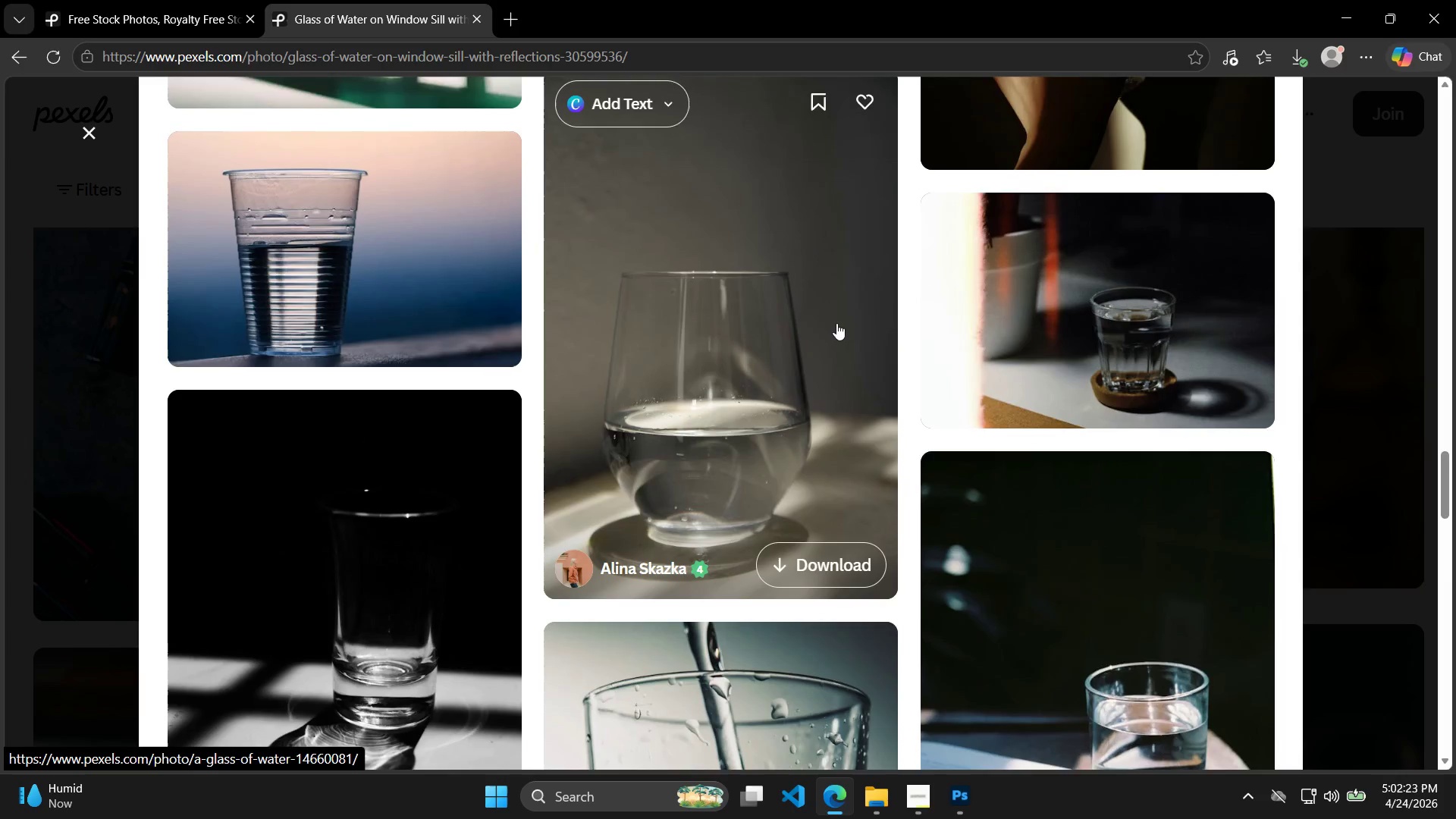 
scroll: coordinate [853, 316], scroll_direction: down, amount: 19.0
 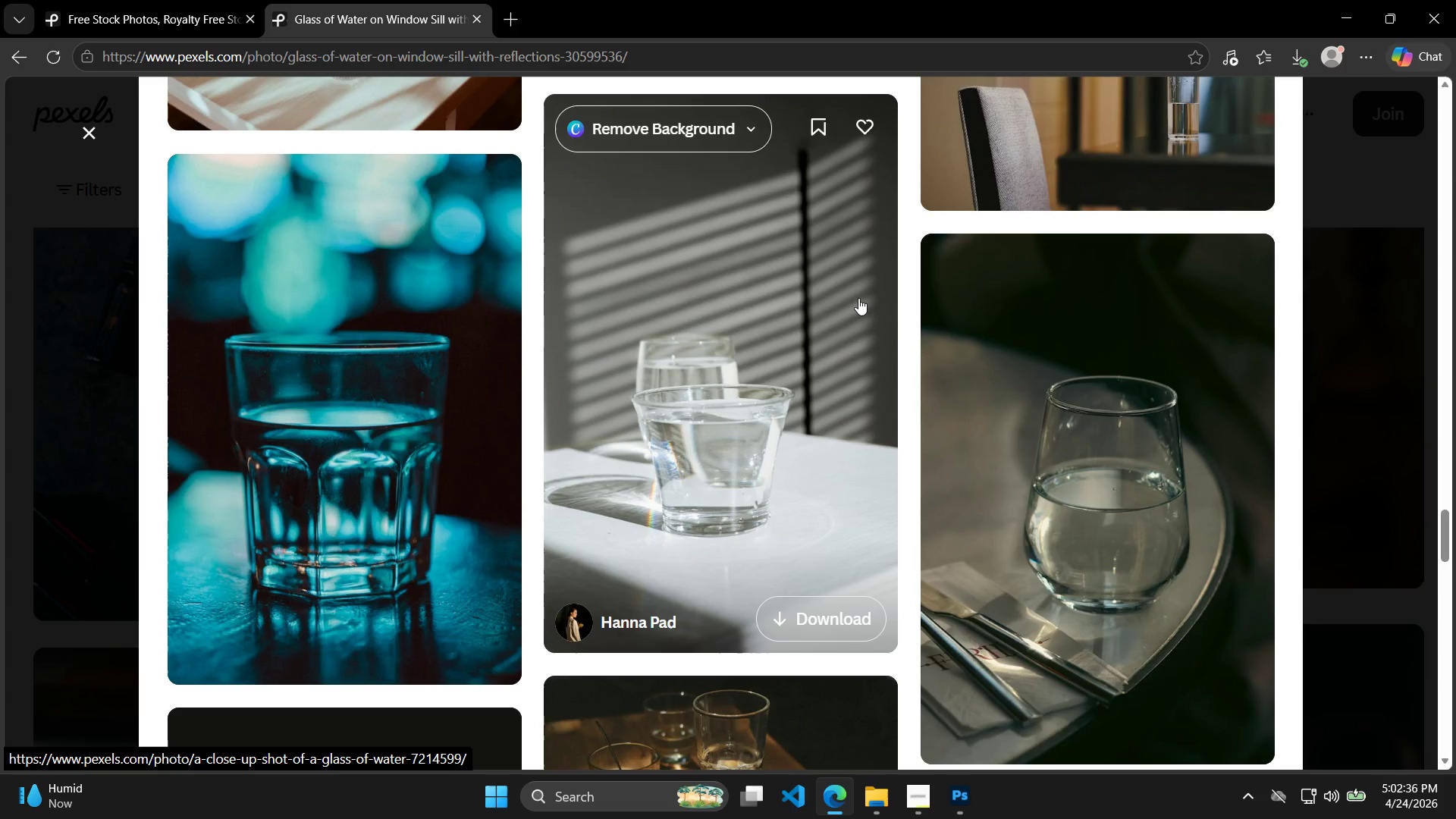 
wait(15.35)
 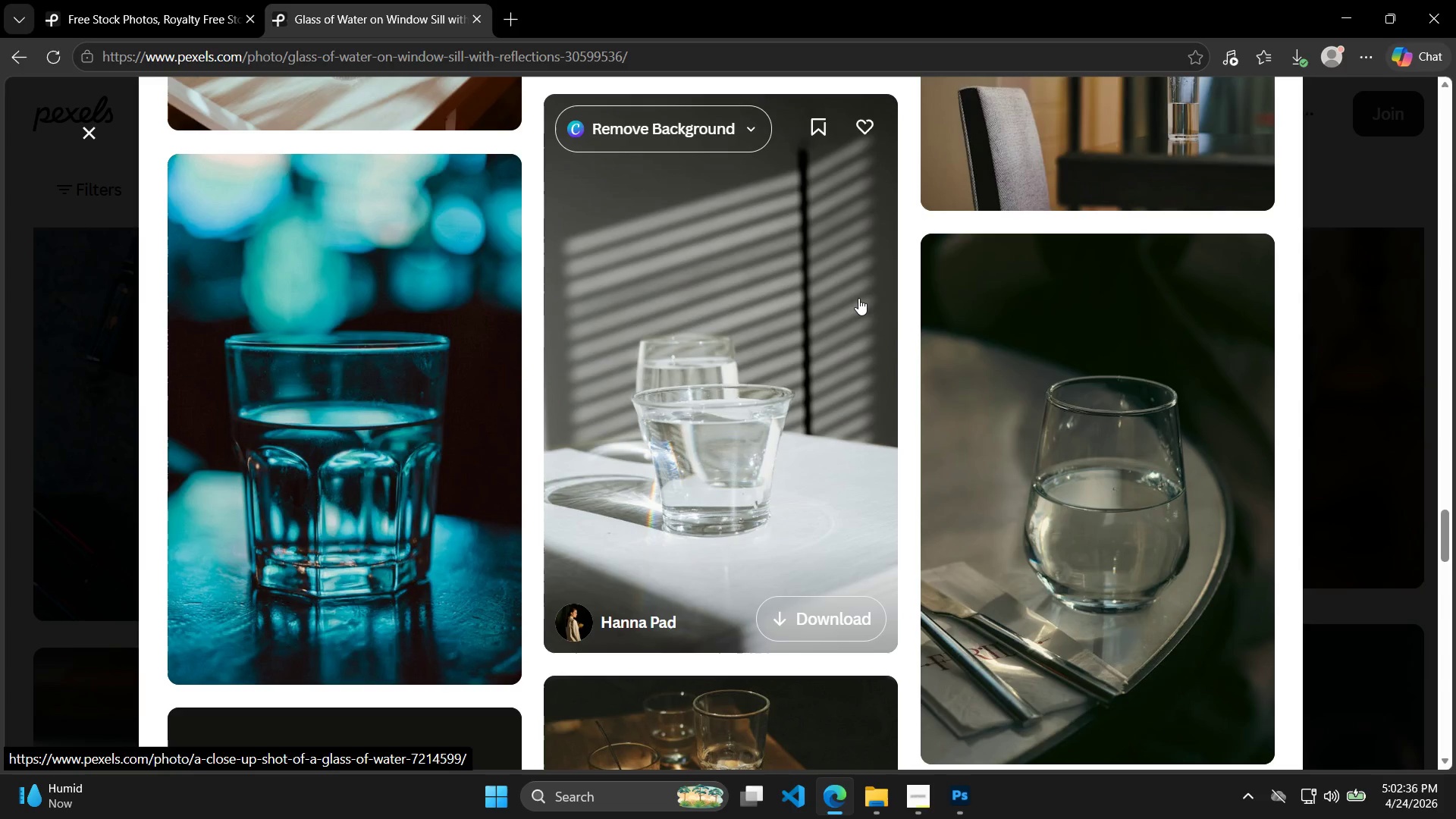 
scroll: coordinate [906, 290], scroll_direction: down, amount: 34.0
 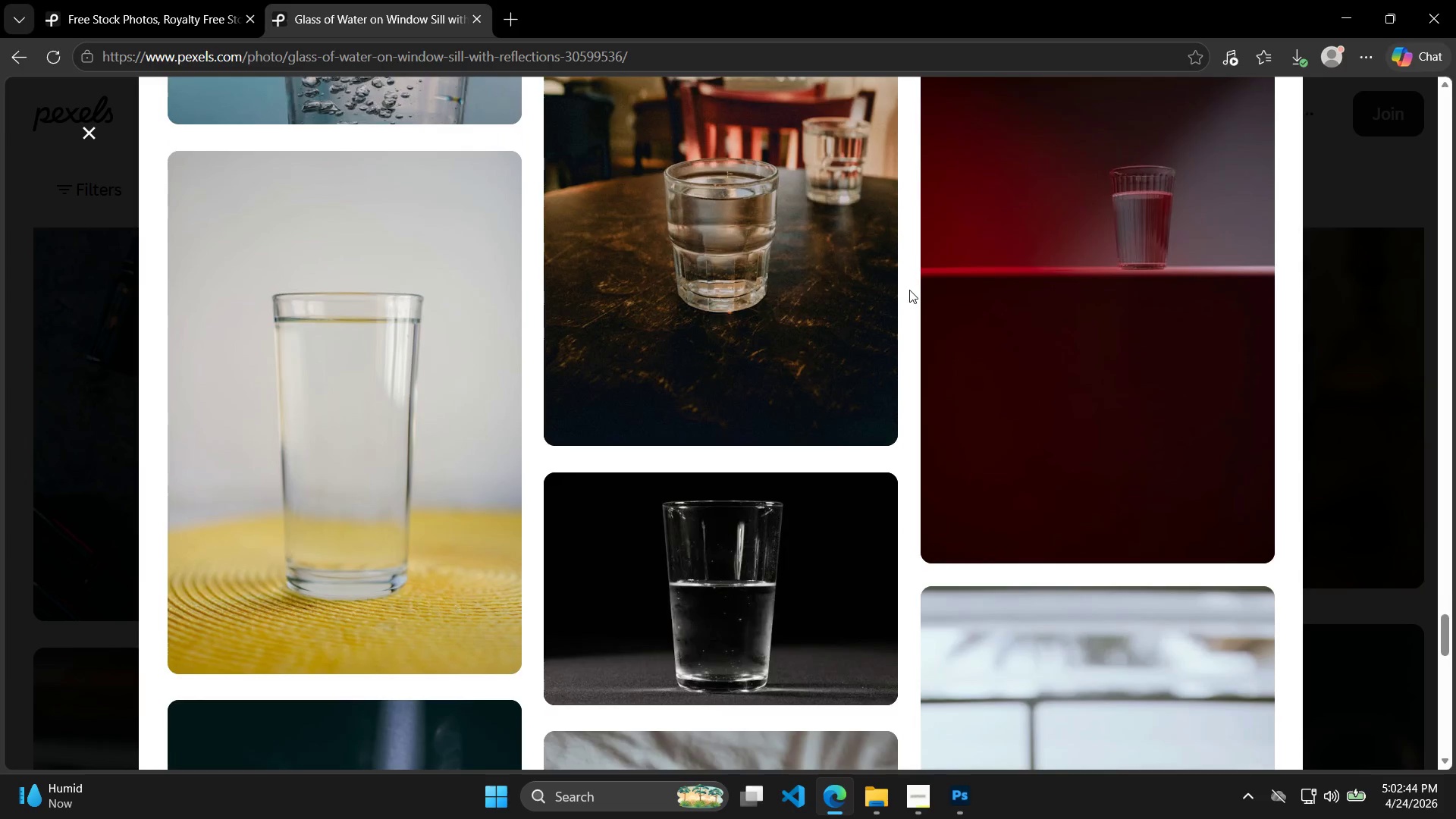 
scroll: coordinate [832, 353], scroll_direction: down, amount: 84.0
 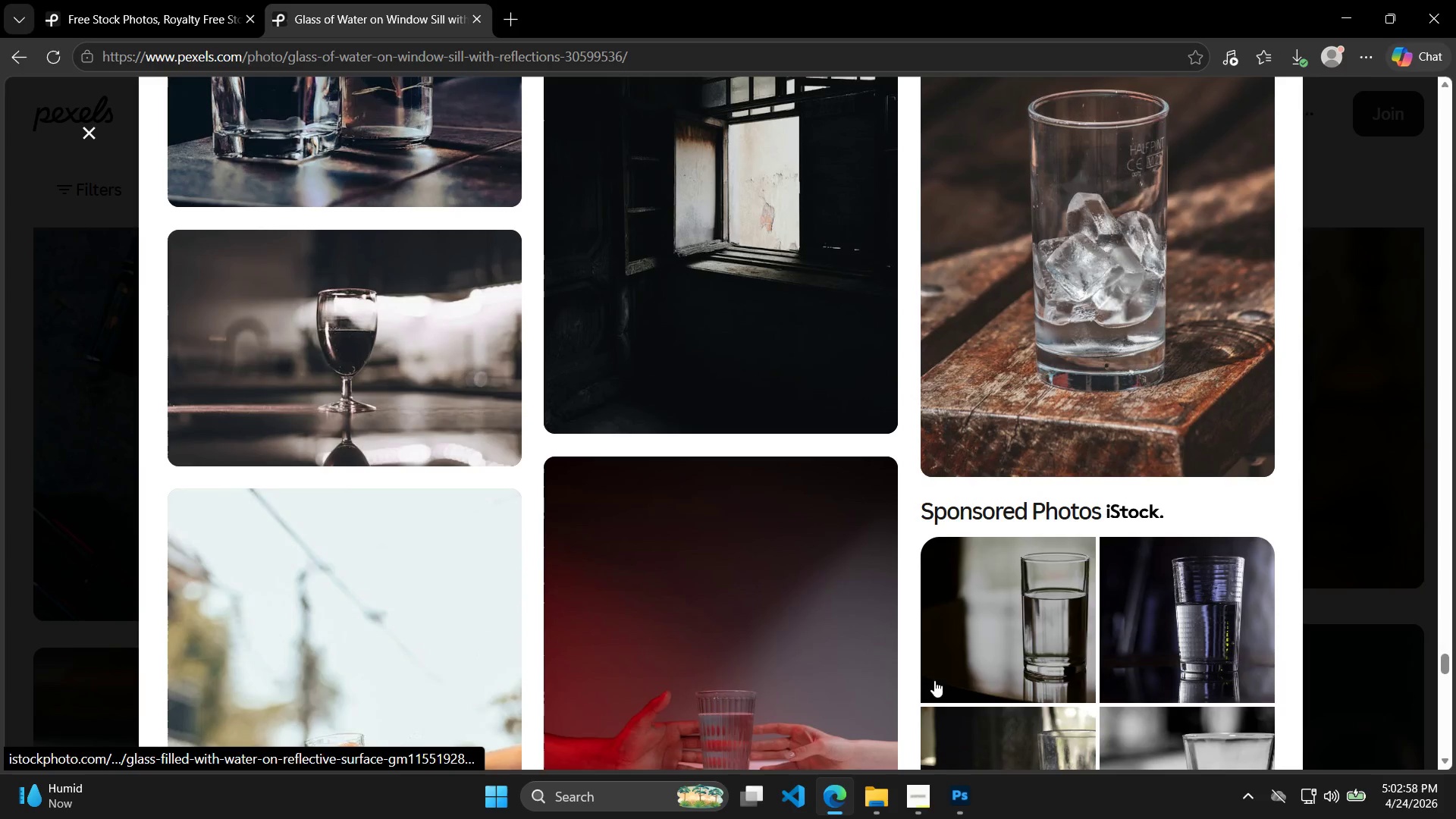 
left_click([886, 797])
 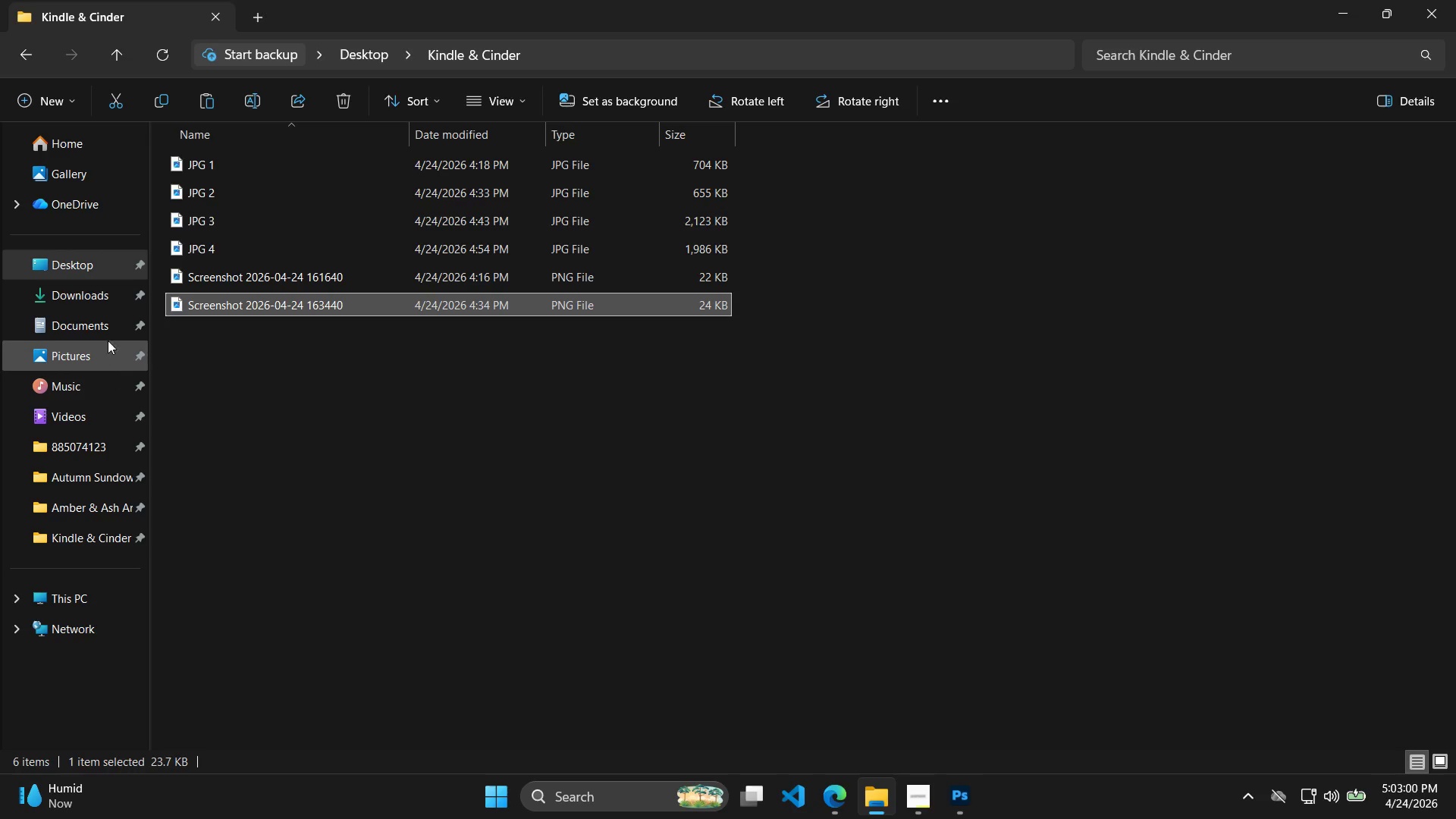 
left_click([105, 306])
 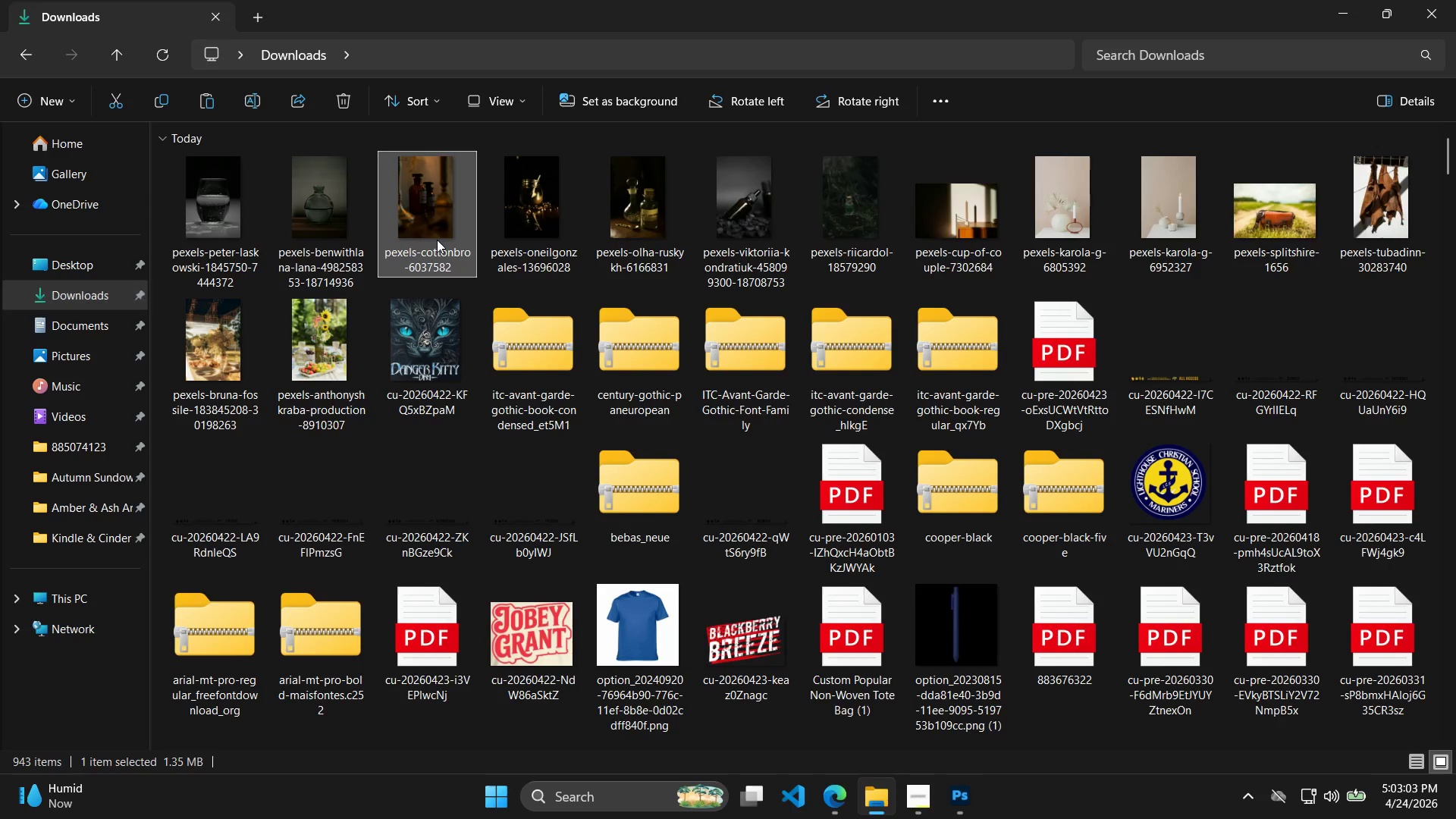 
left_click([316, 229])
 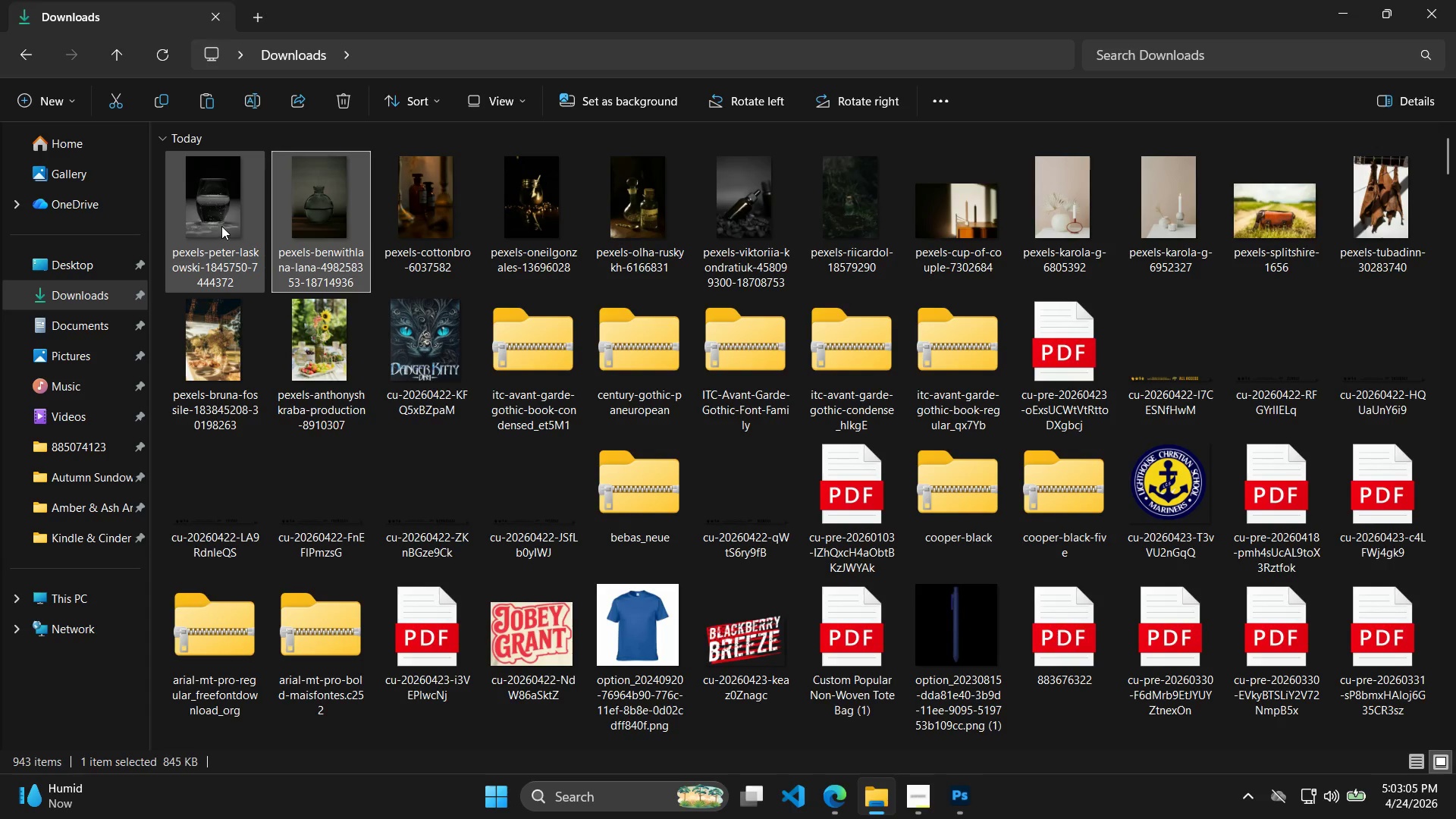 
left_click([256, 218])
 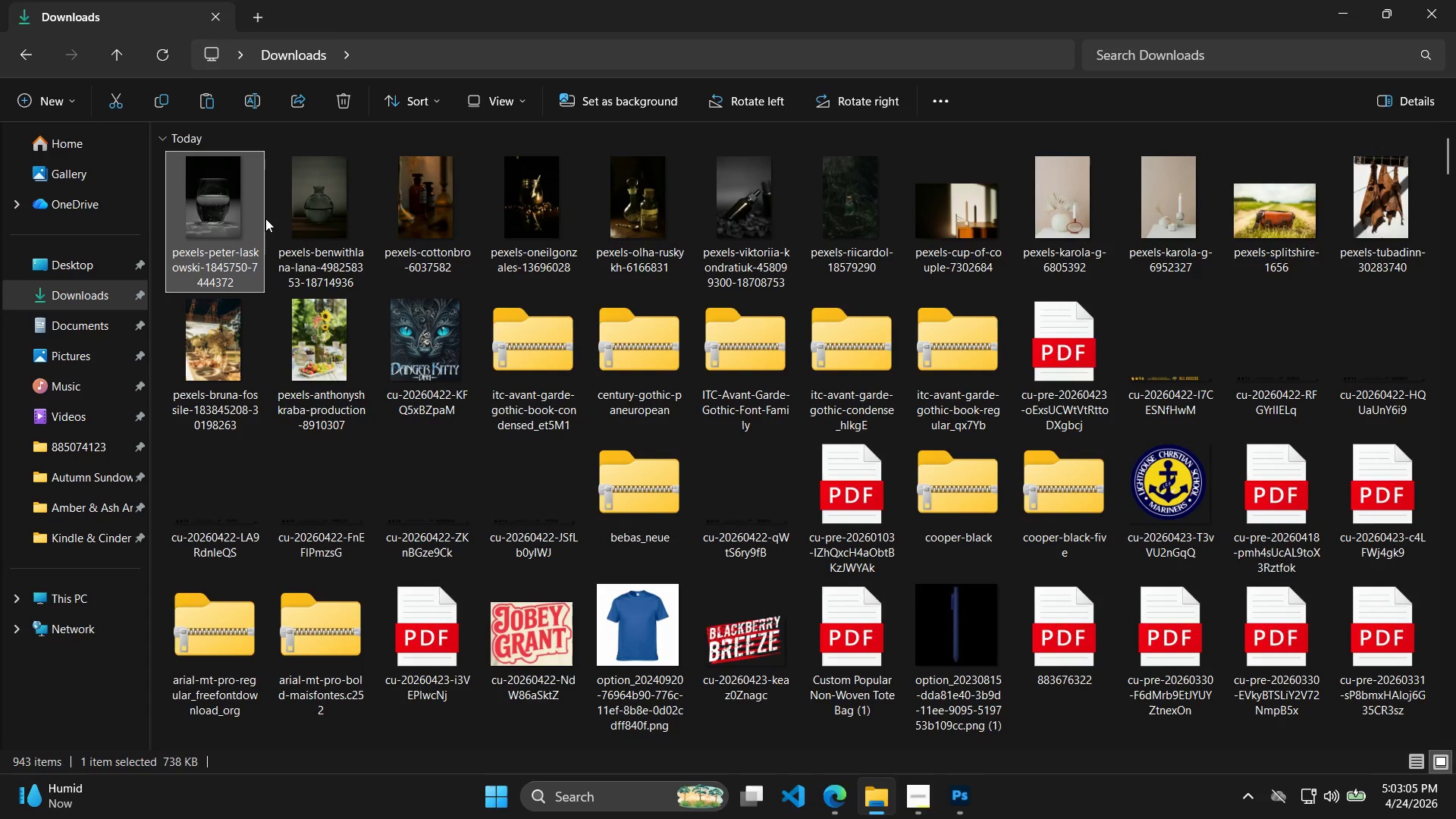 
hold_key(key=AltLeft, duration=0.34)
 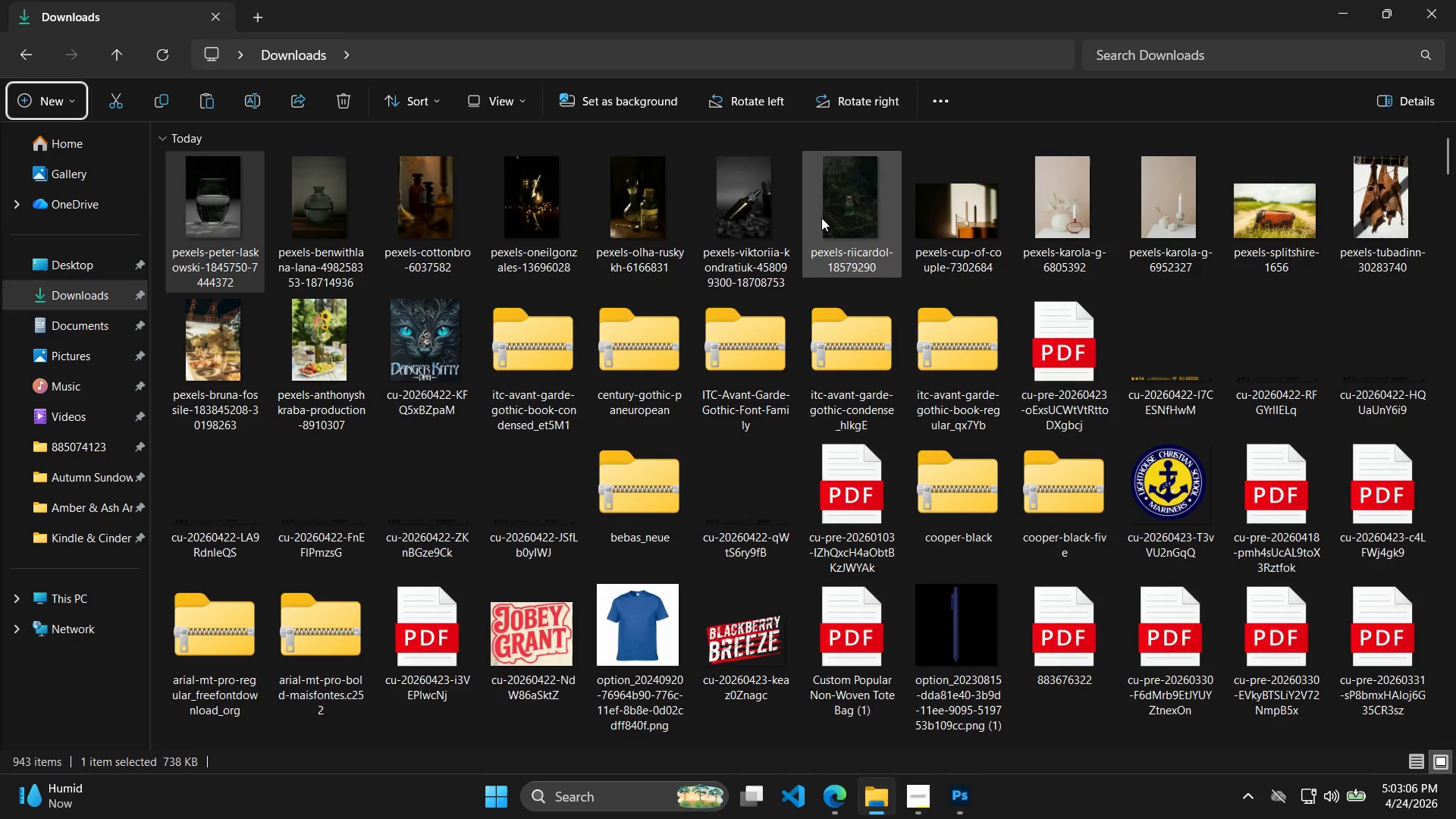 
left_click([821, 218])
 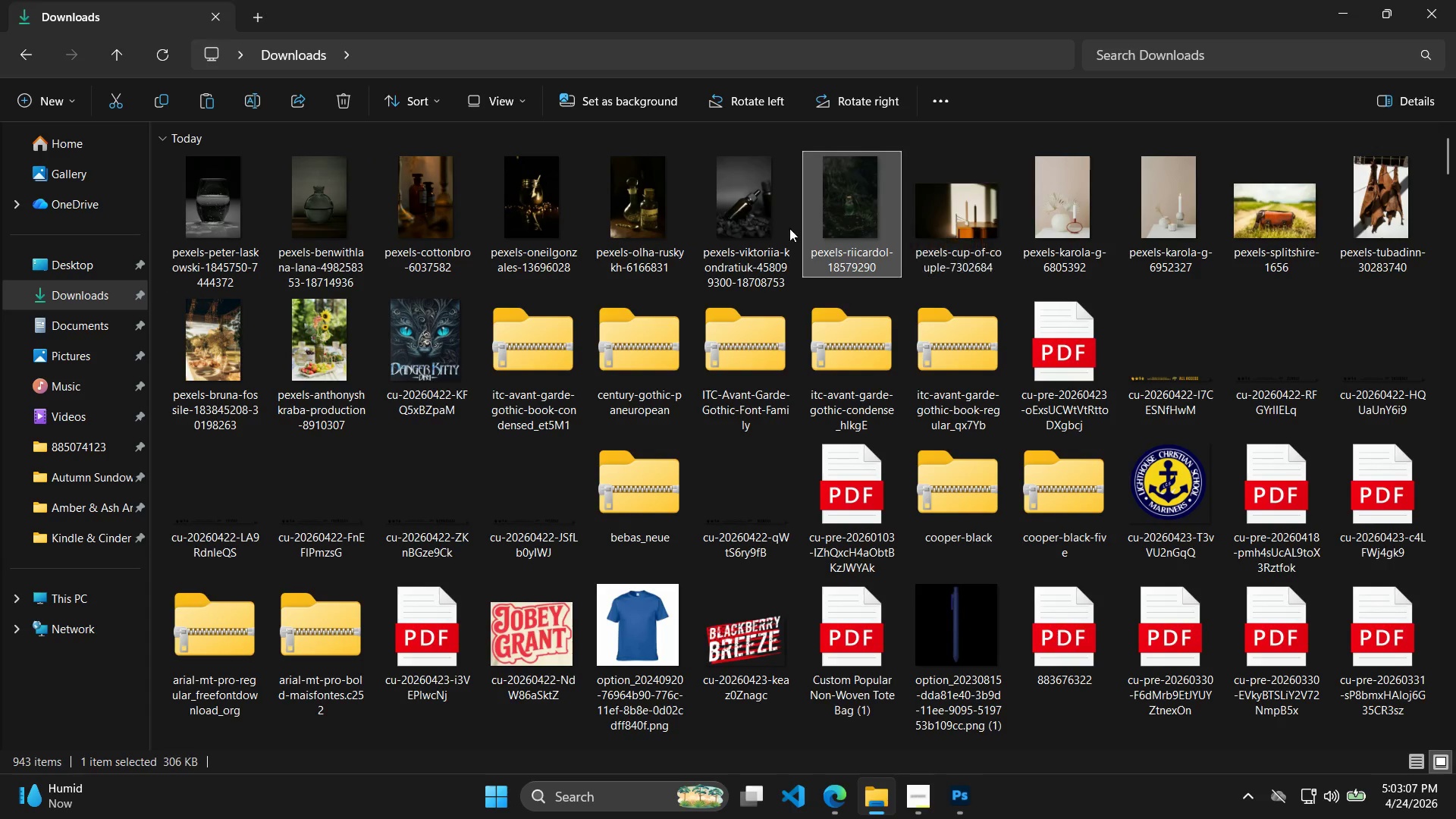 
hold_key(key=ShiftLeft, duration=0.45)
left_click([231, 219])
 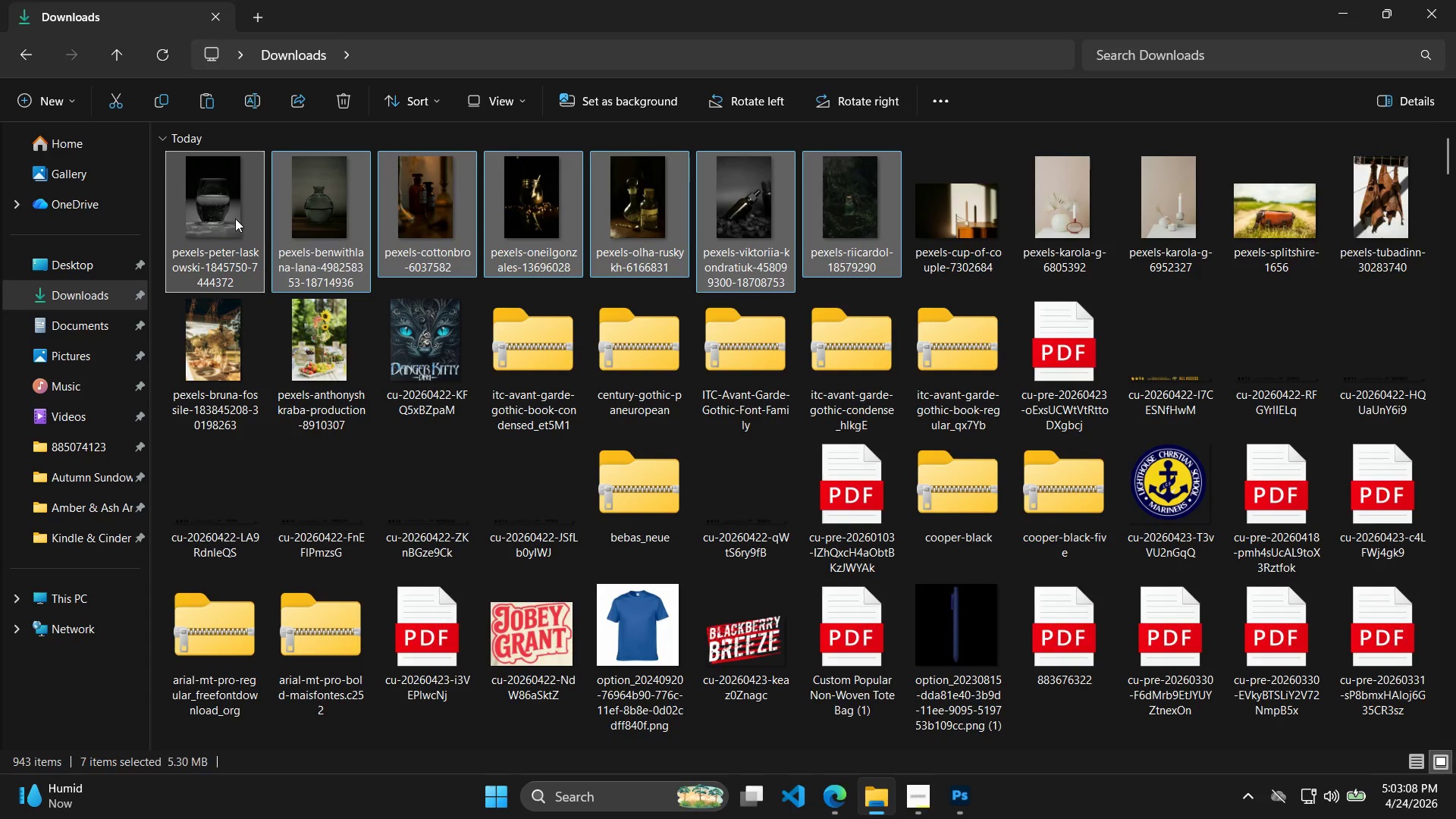 
right_click([235, 218])
 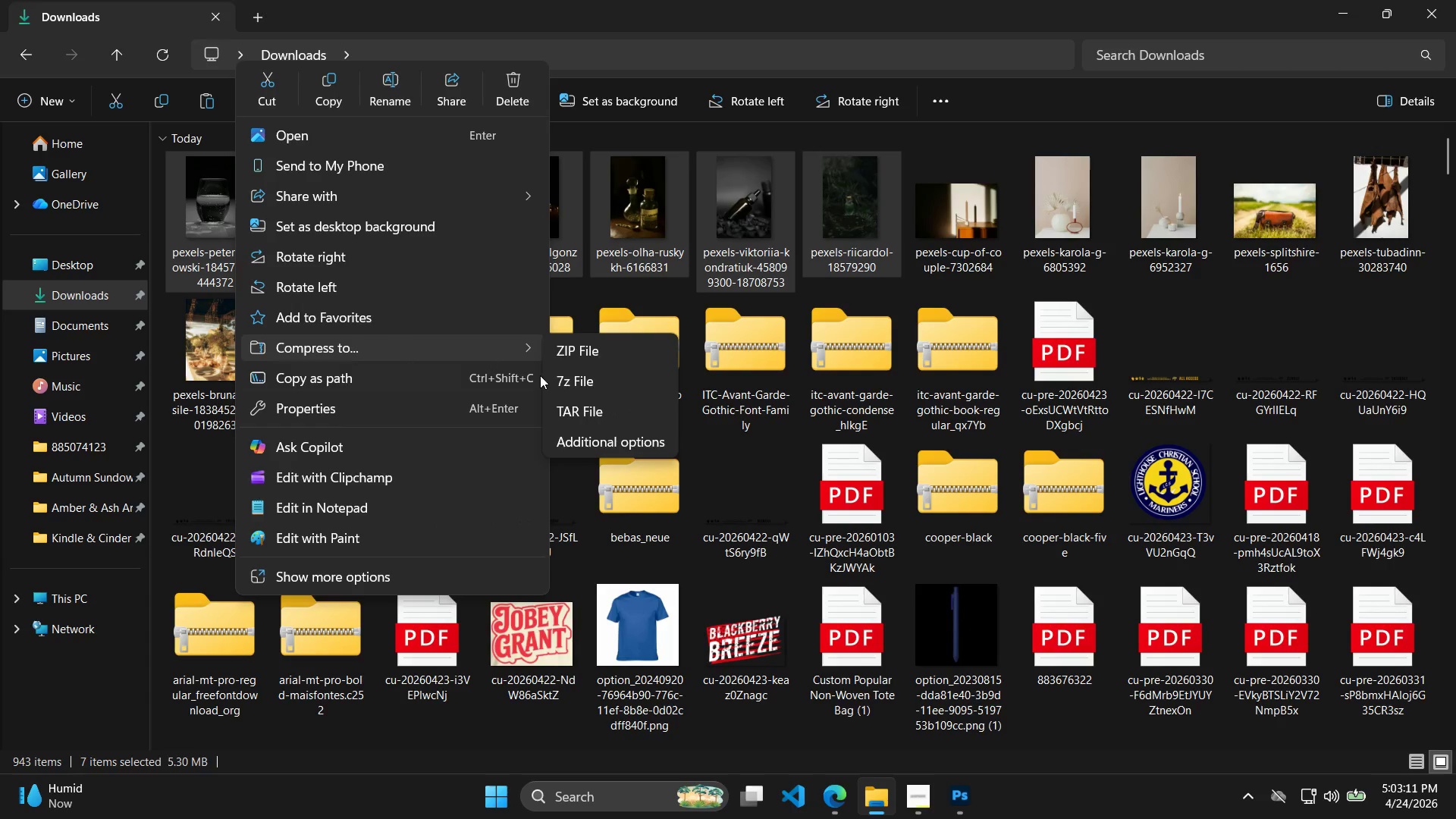 
left_click([367, 408])
 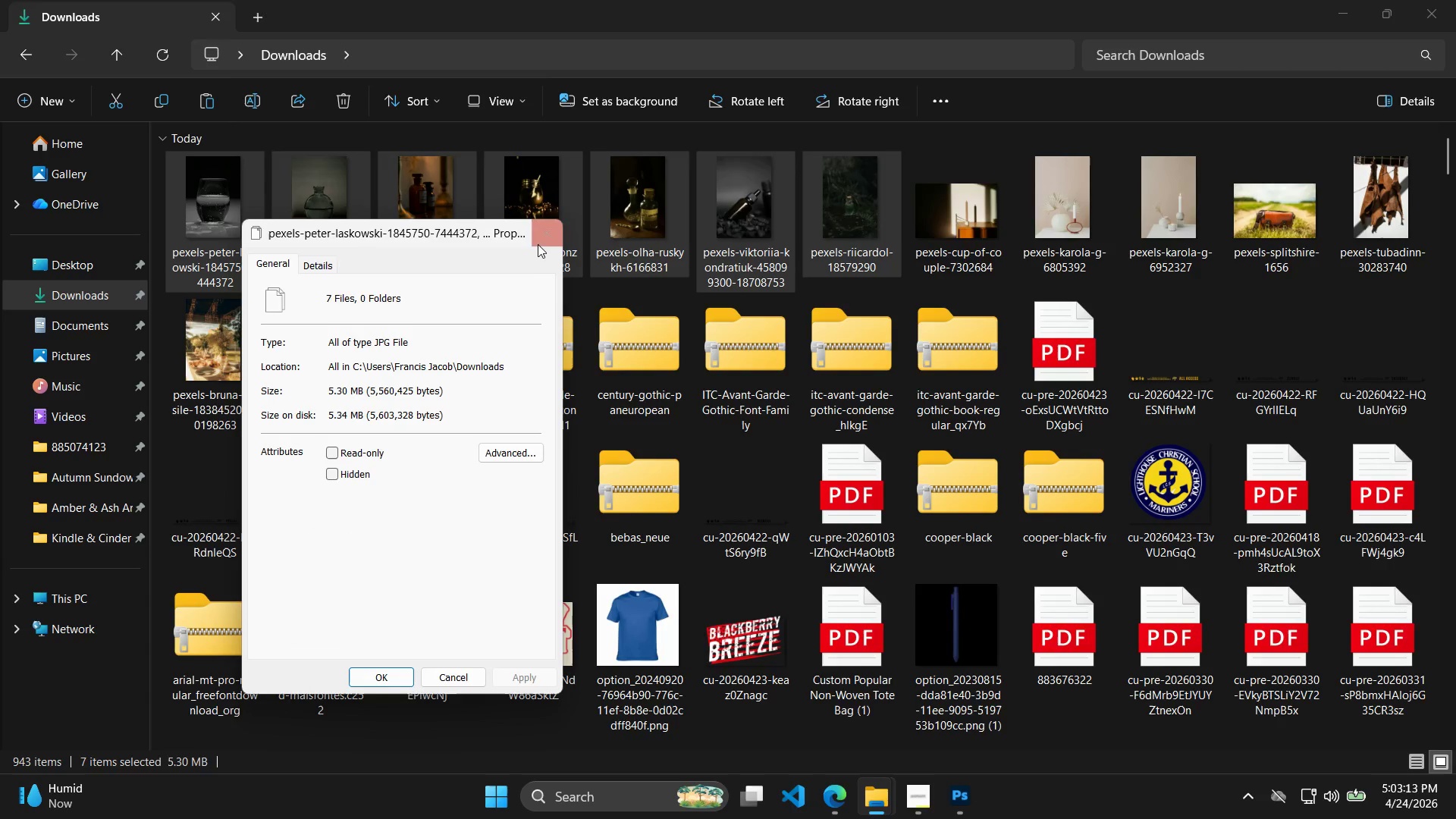 
double_click([382, 240])
 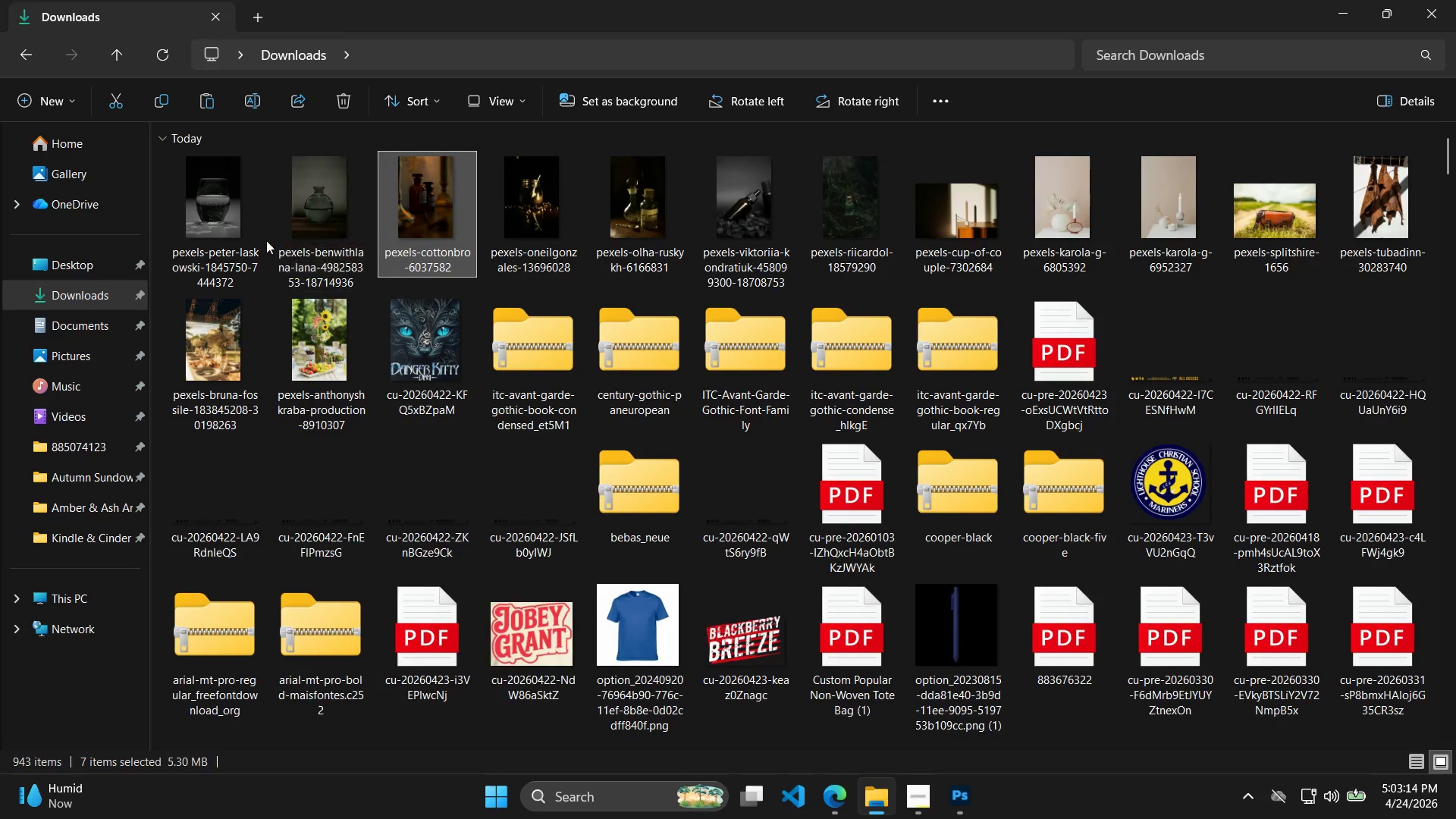 
triple_click([265, 240])
 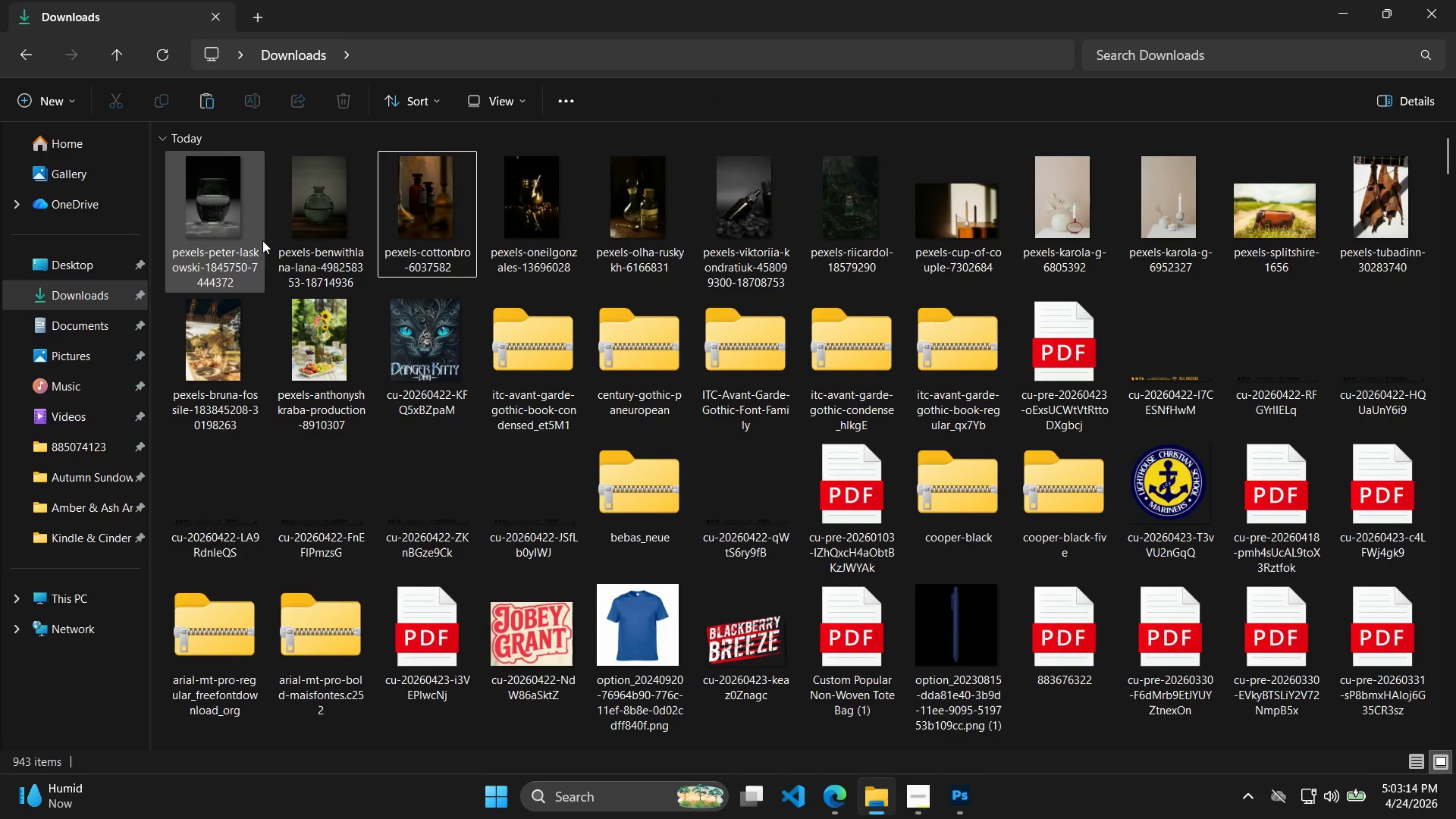 
mouse_move([271, 246])
 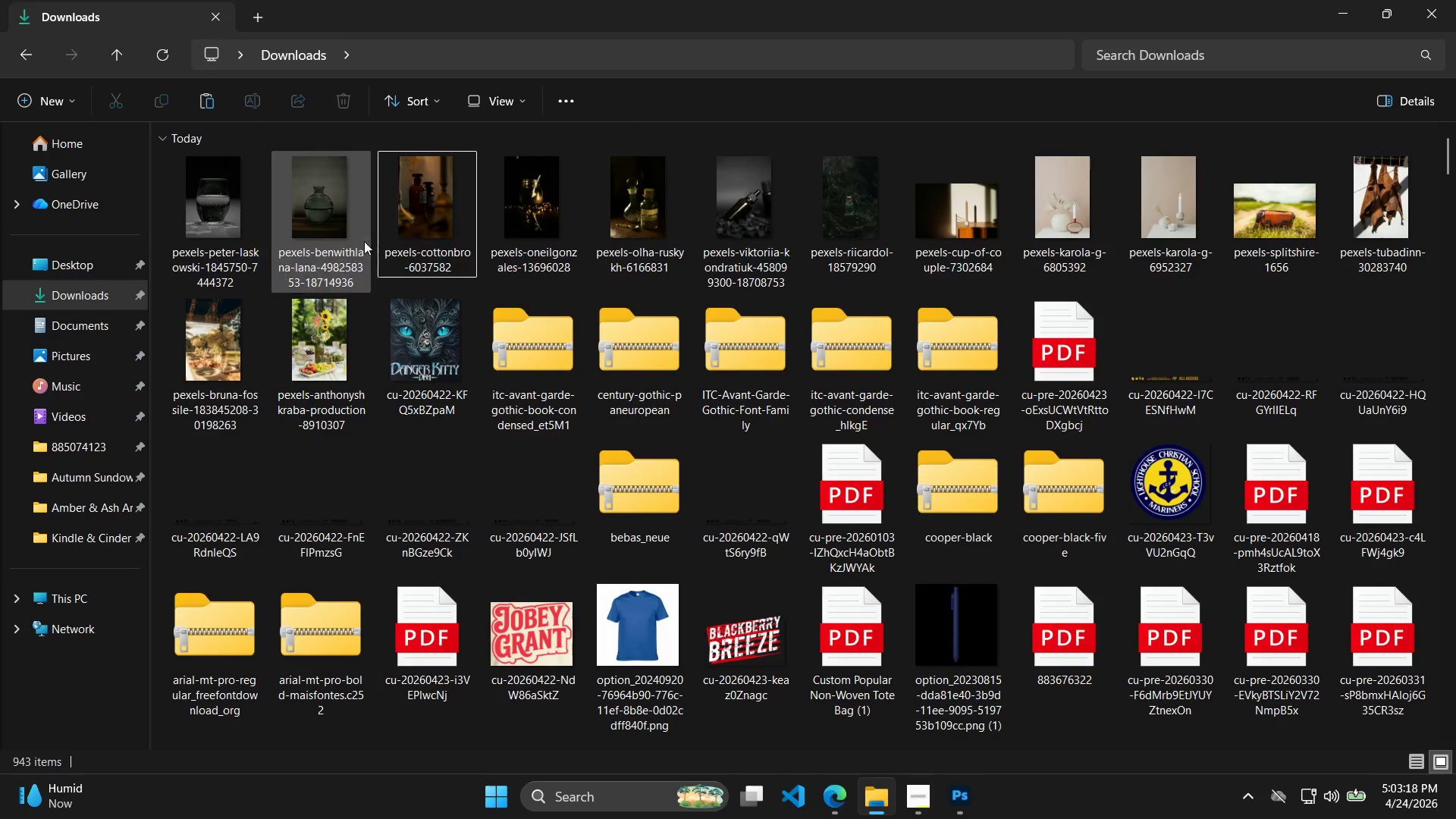 
key(Alt+AltLeft)
 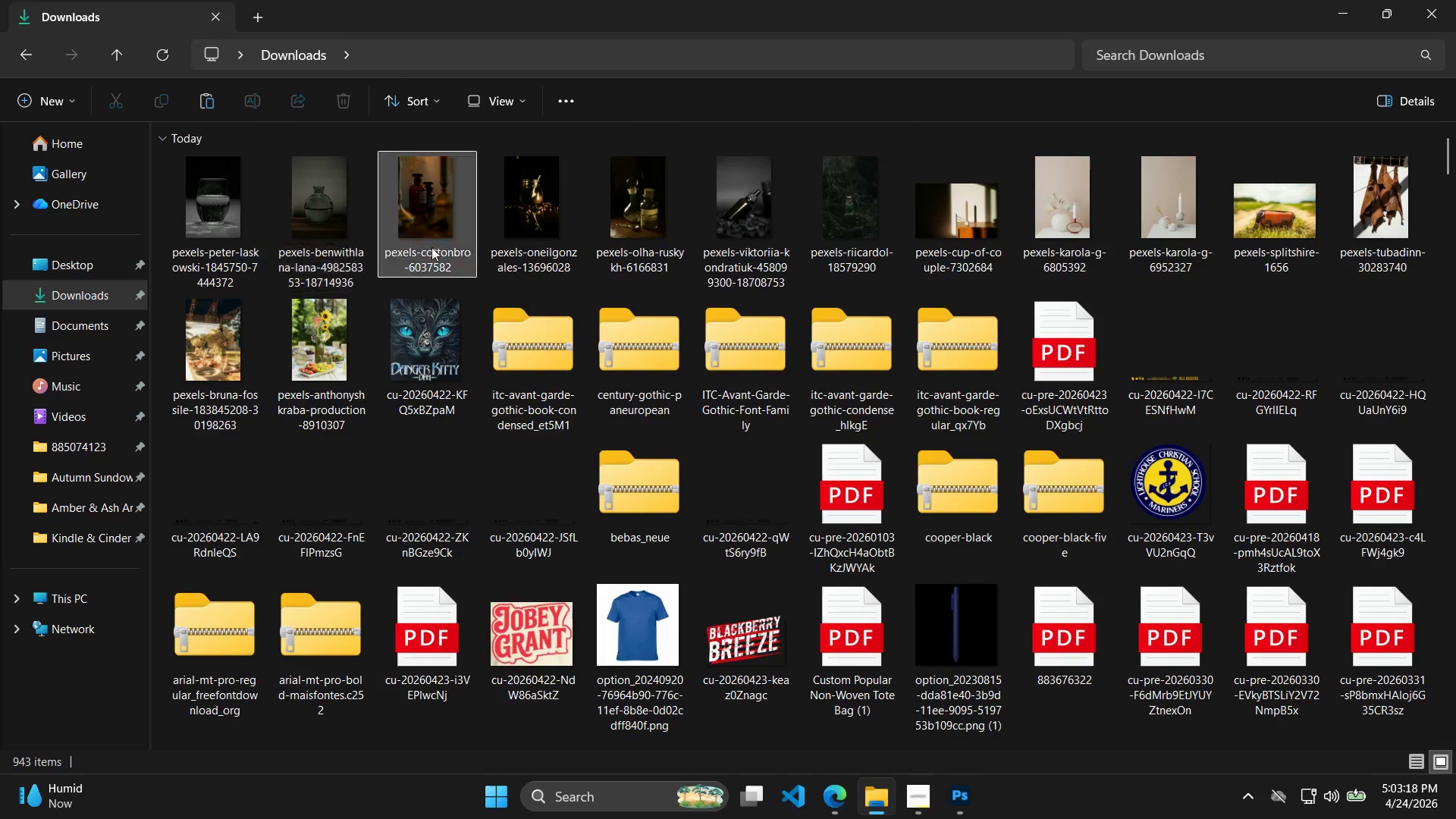 
key(Alt+Tab)
 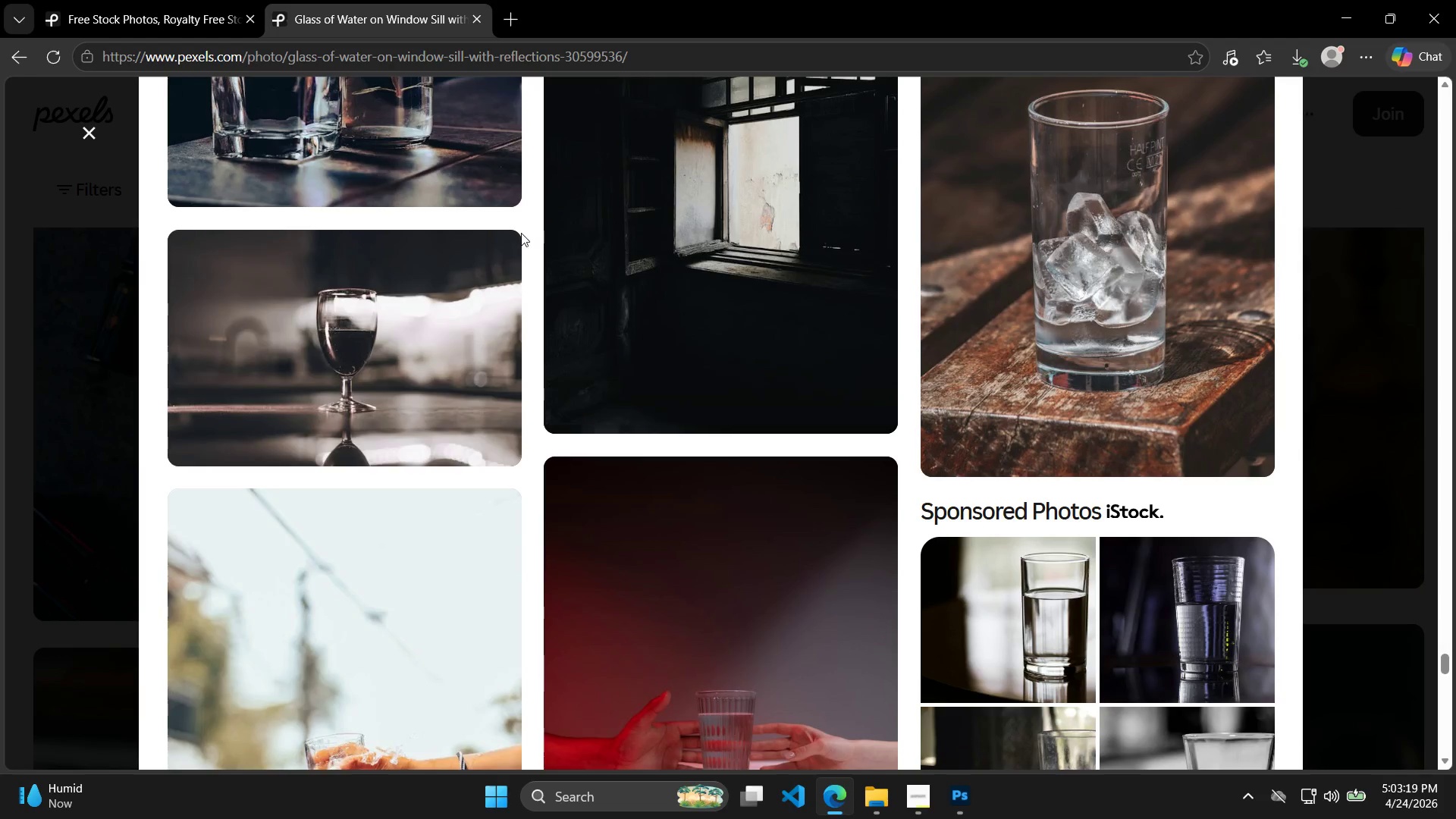 
scroll: coordinate [381, 322], scroll_direction: down, amount: 53.0
 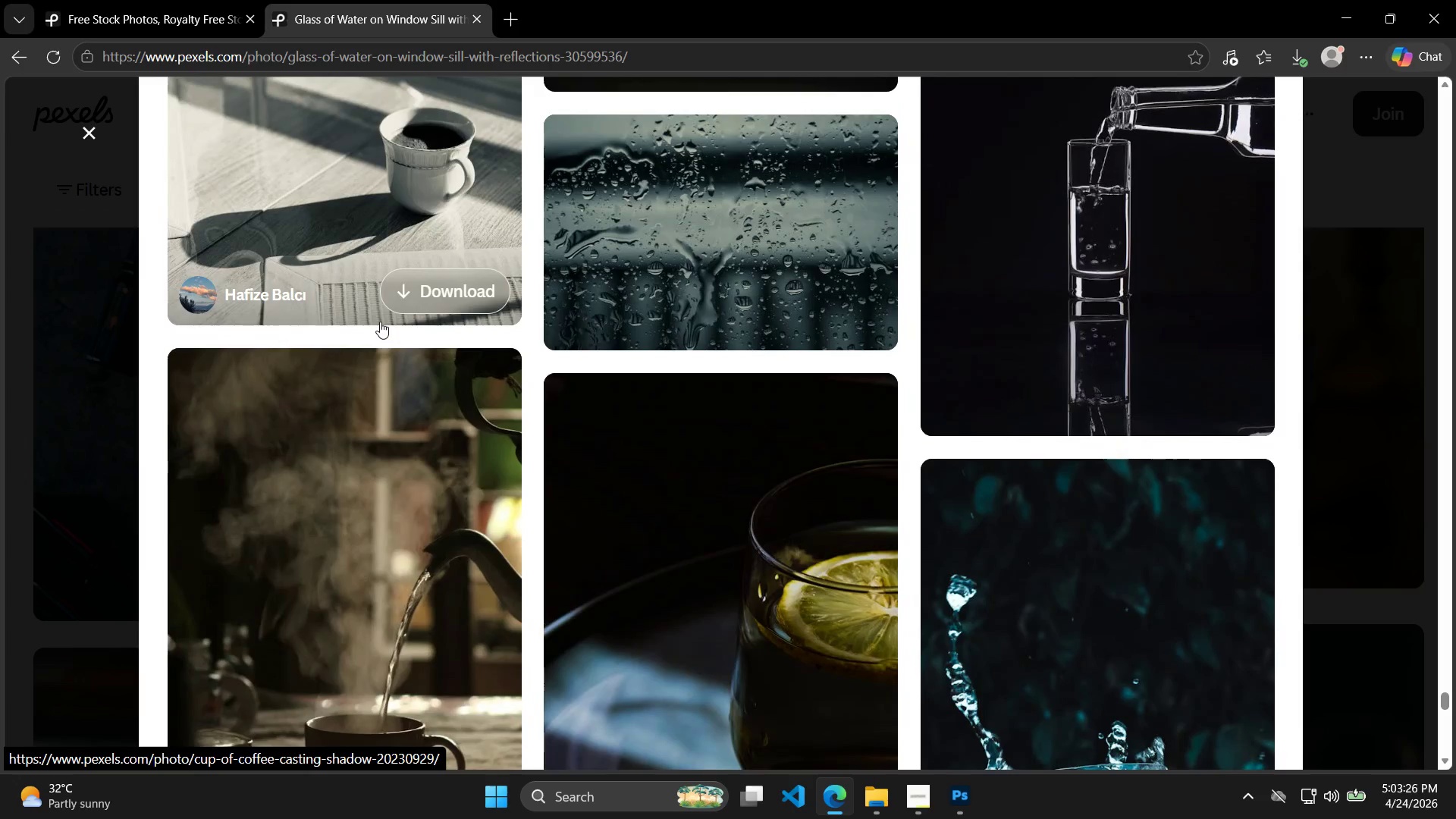 
scroll: coordinate [390, 329], scroll_direction: down, amount: 21.0
 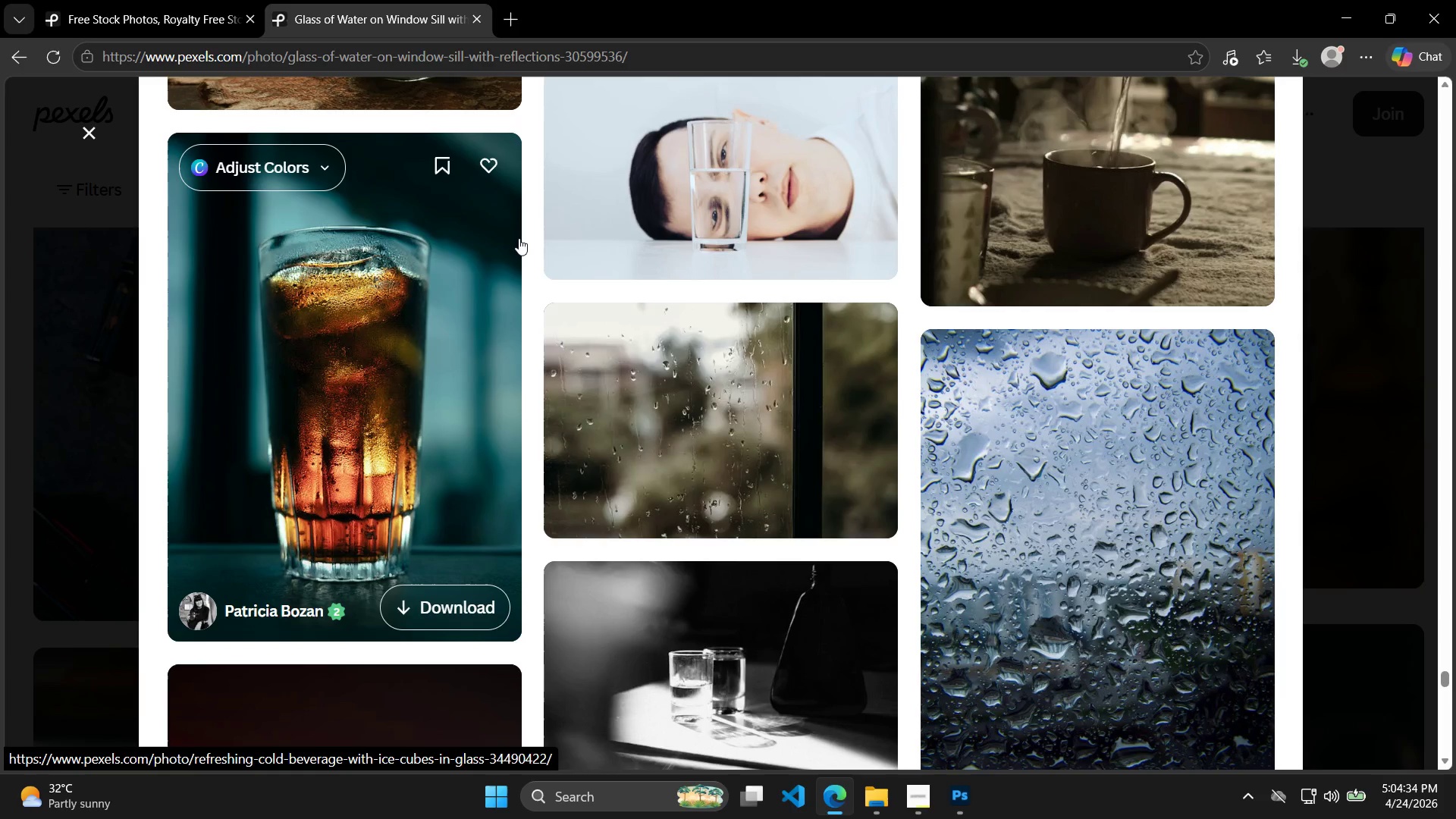 
wait(70.54)
 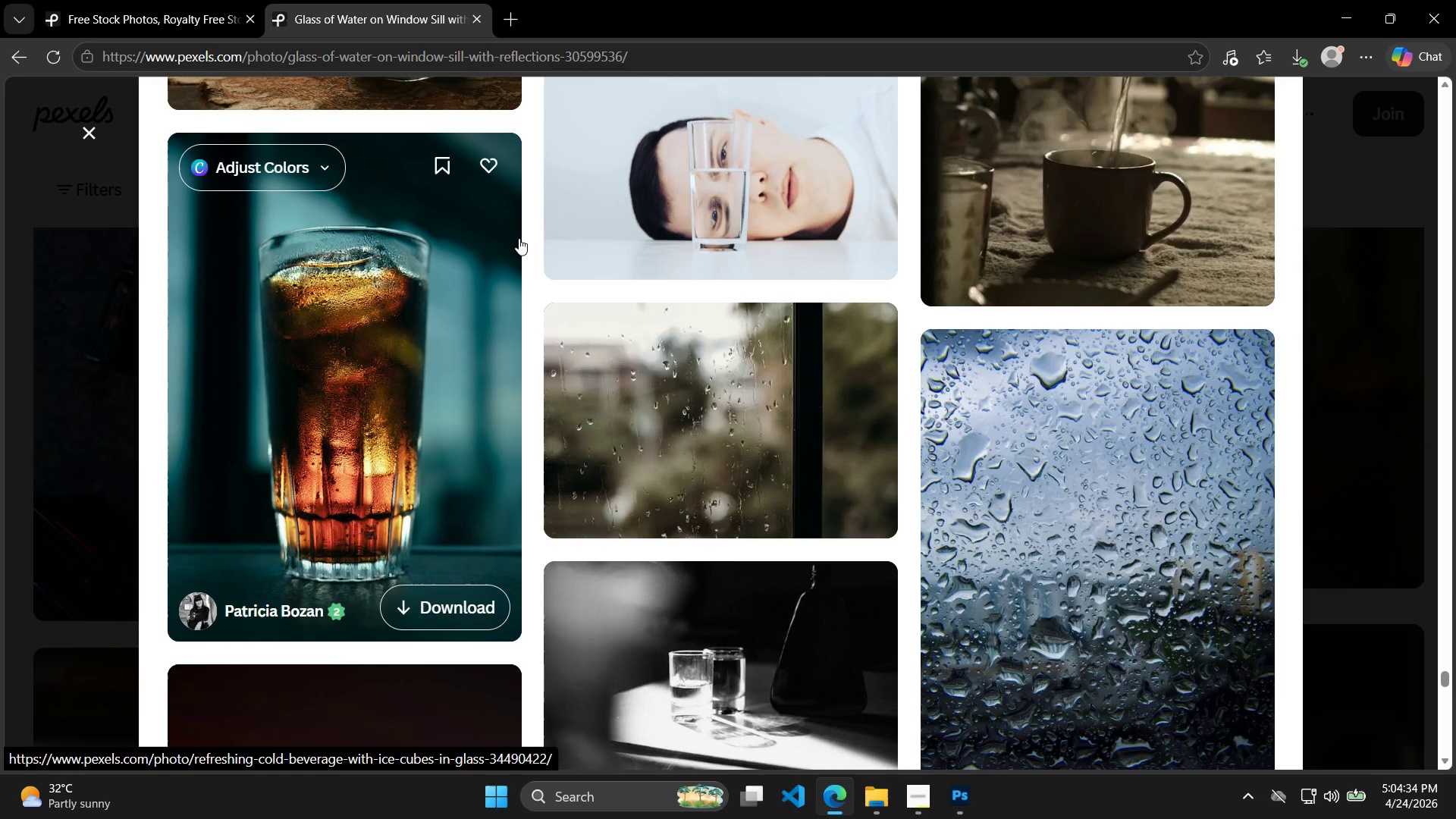 
scroll: coordinate [877, 298], scroll_direction: down, amount: 103.0
 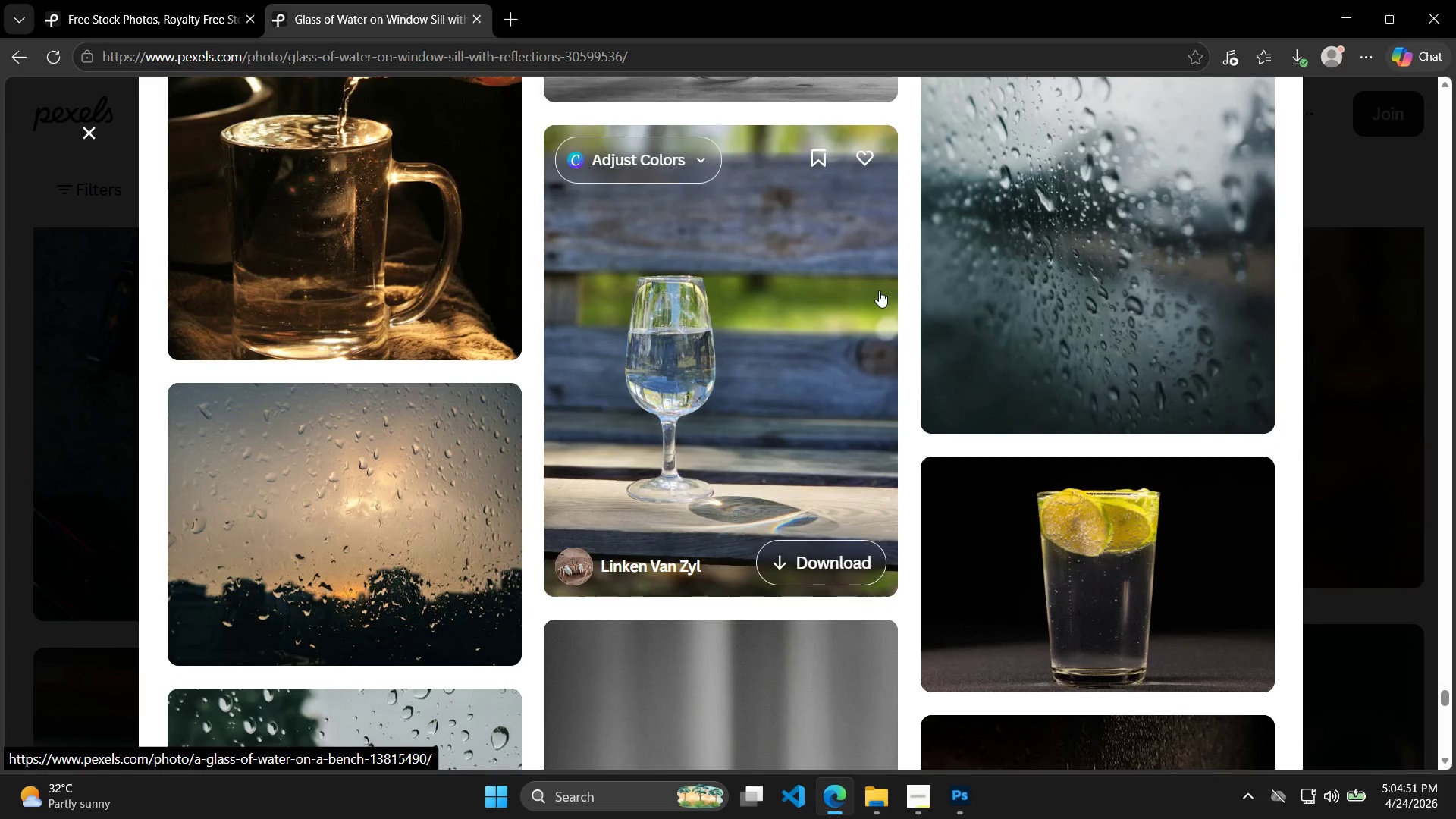 
scroll: coordinate [905, 598], scroll_direction: down, amount: 10.0
 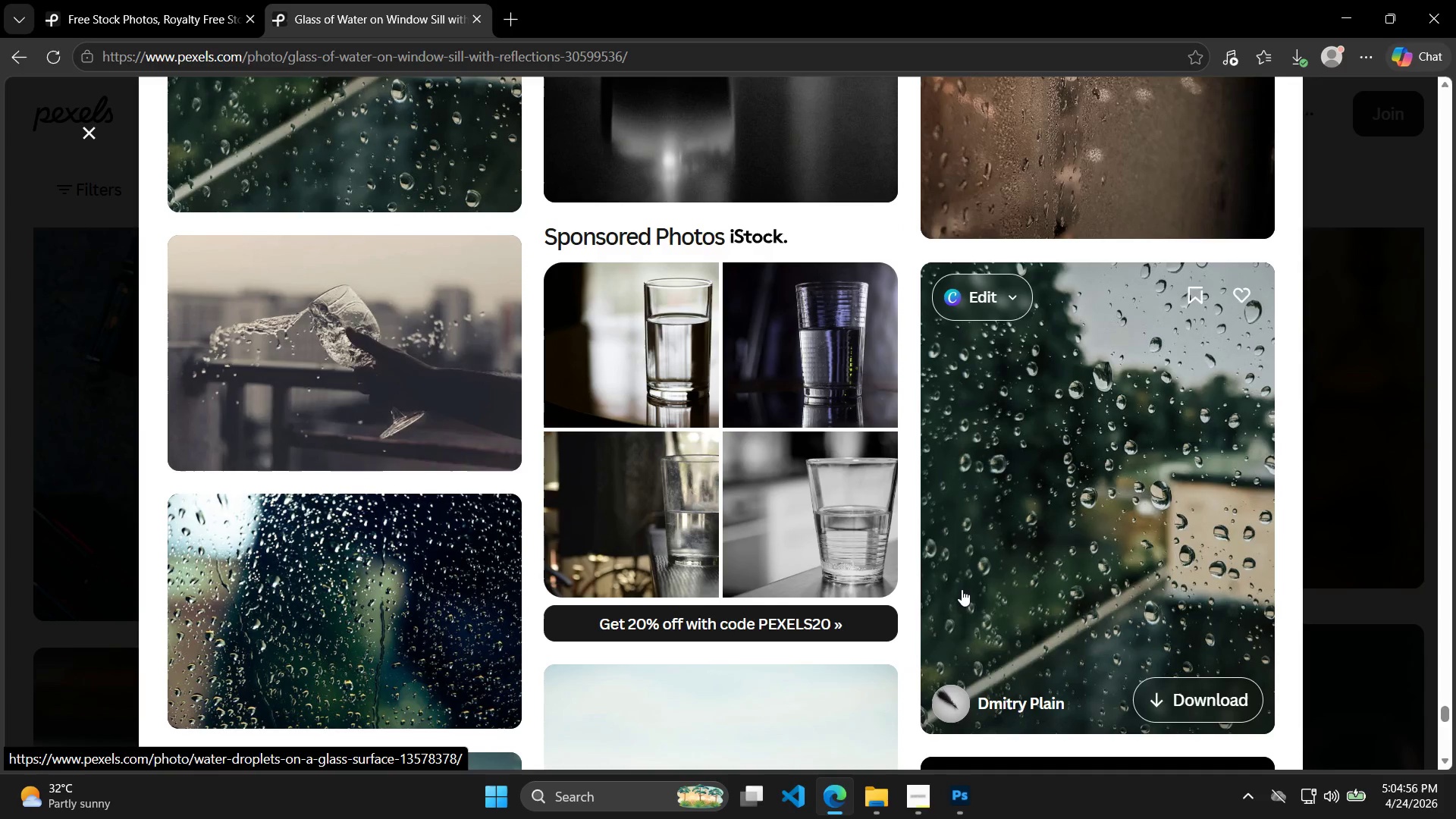 
wait(8.42)
 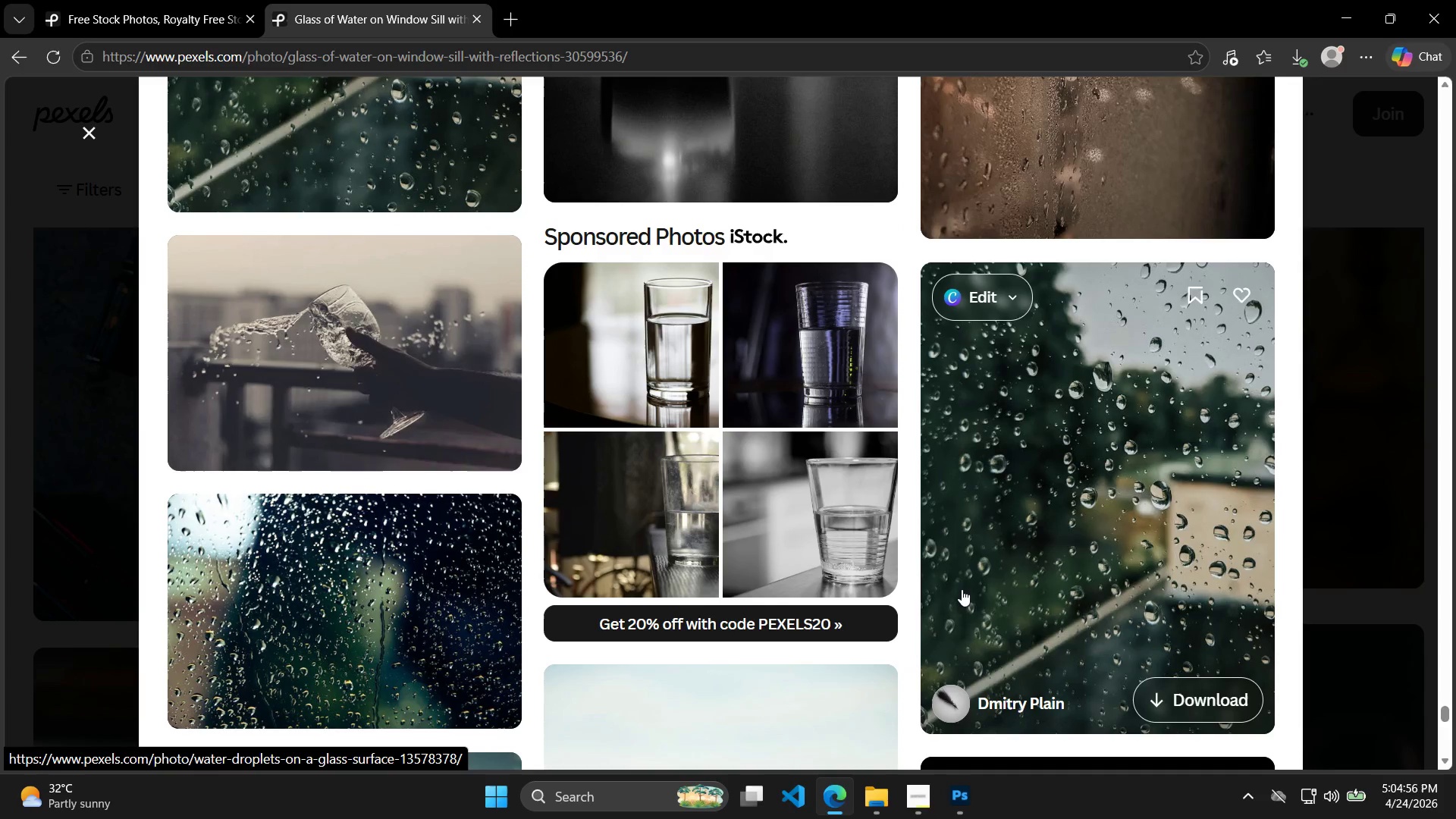 
scroll: coordinate [912, 431], scroll_direction: down, amount: 89.0
 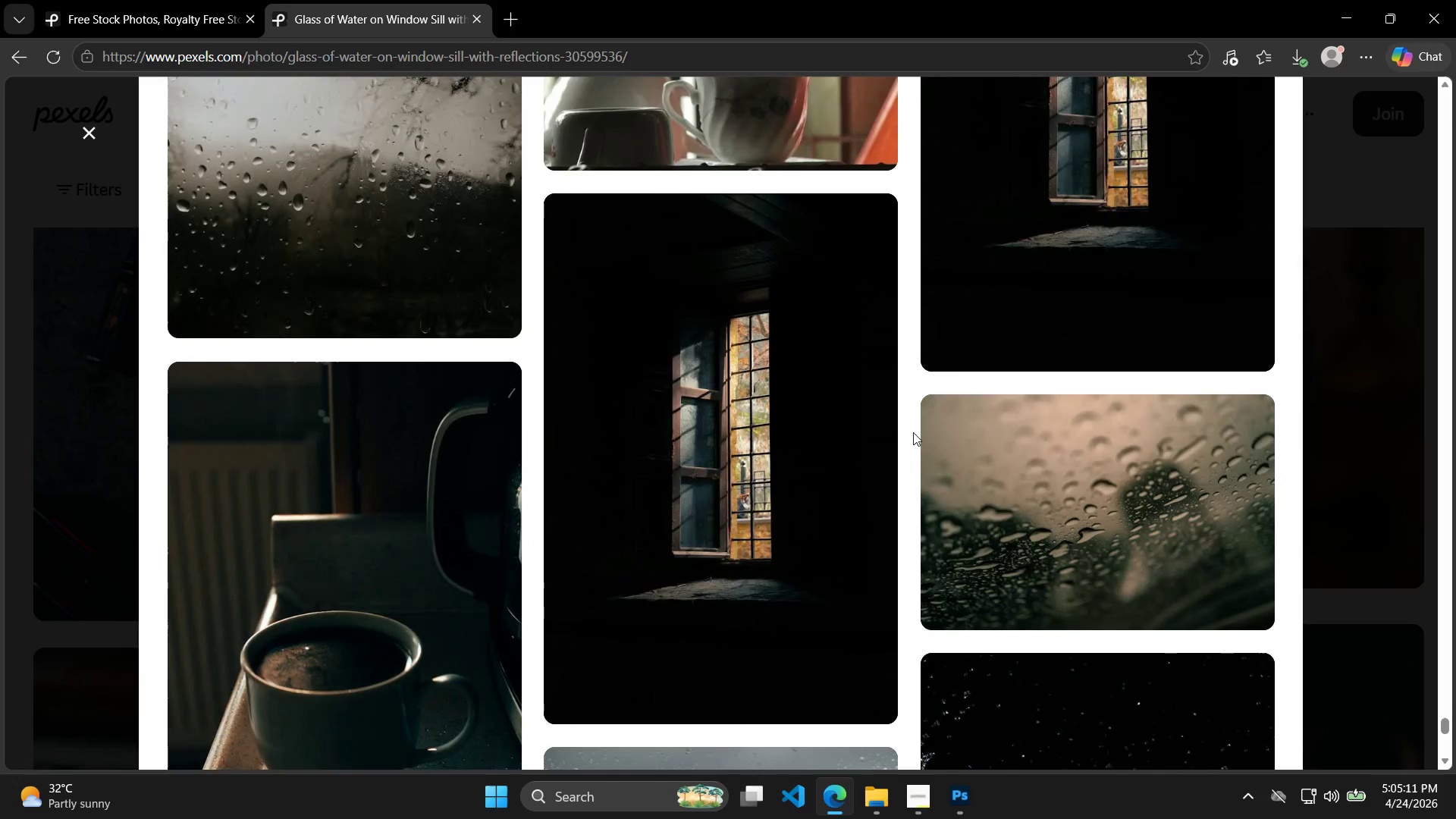 
scroll: coordinate [913, 441], scroll_direction: down, amount: 5.0
 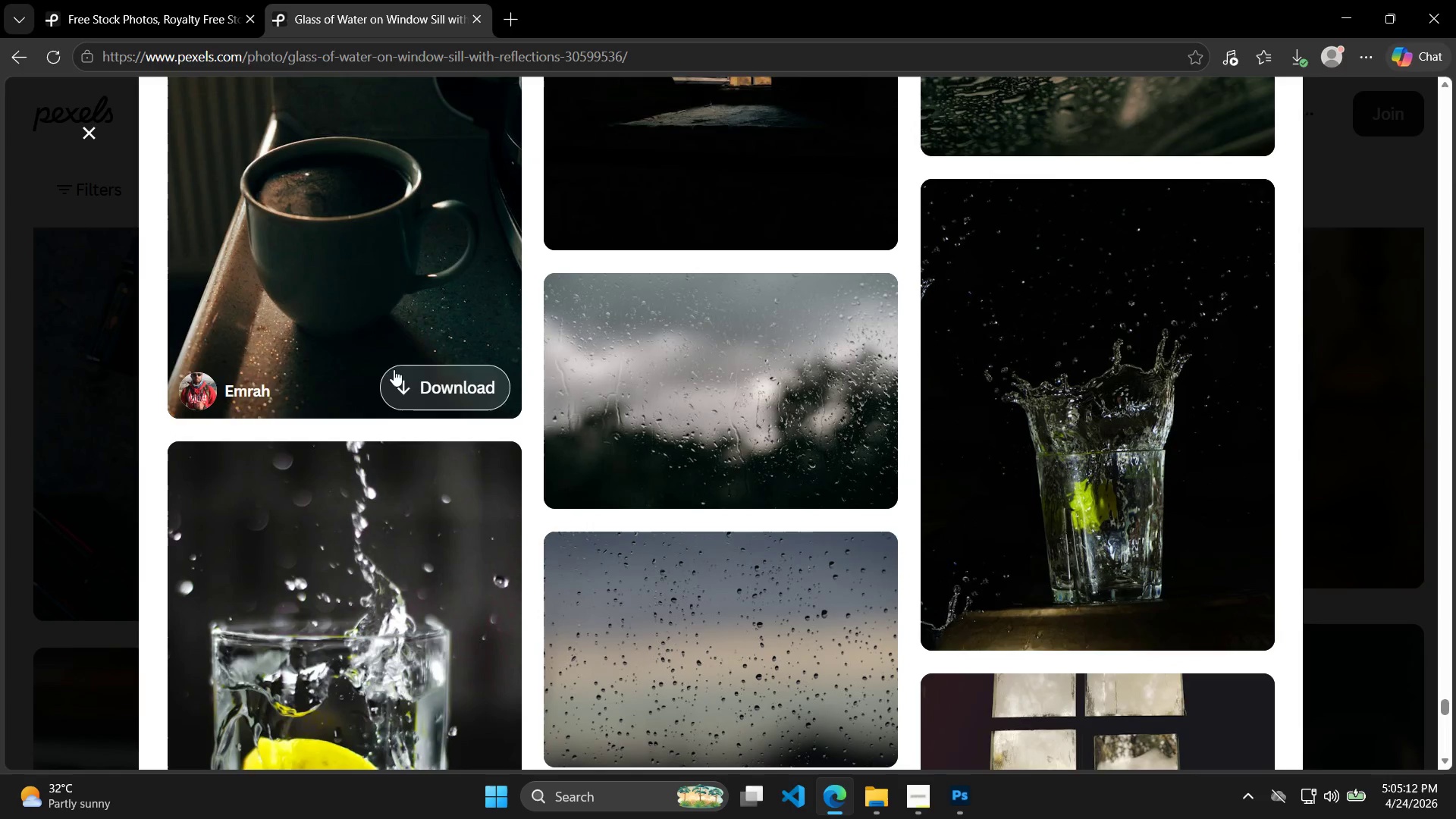 
scroll: coordinate [432, 350], scroll_direction: up, amount: 2.0
 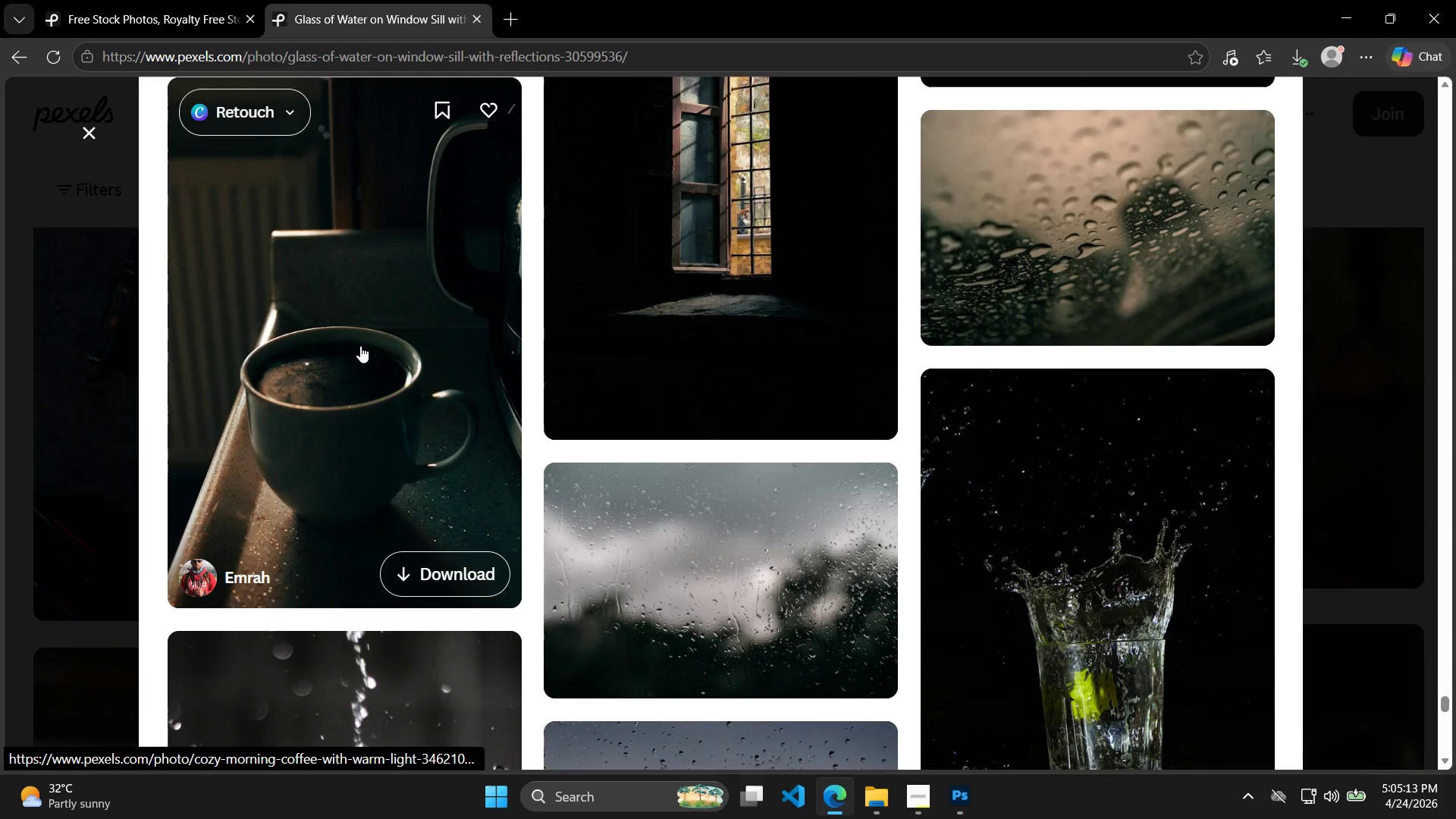 
scroll: coordinate [378, 357], scroll_direction: down, amount: 2.0
 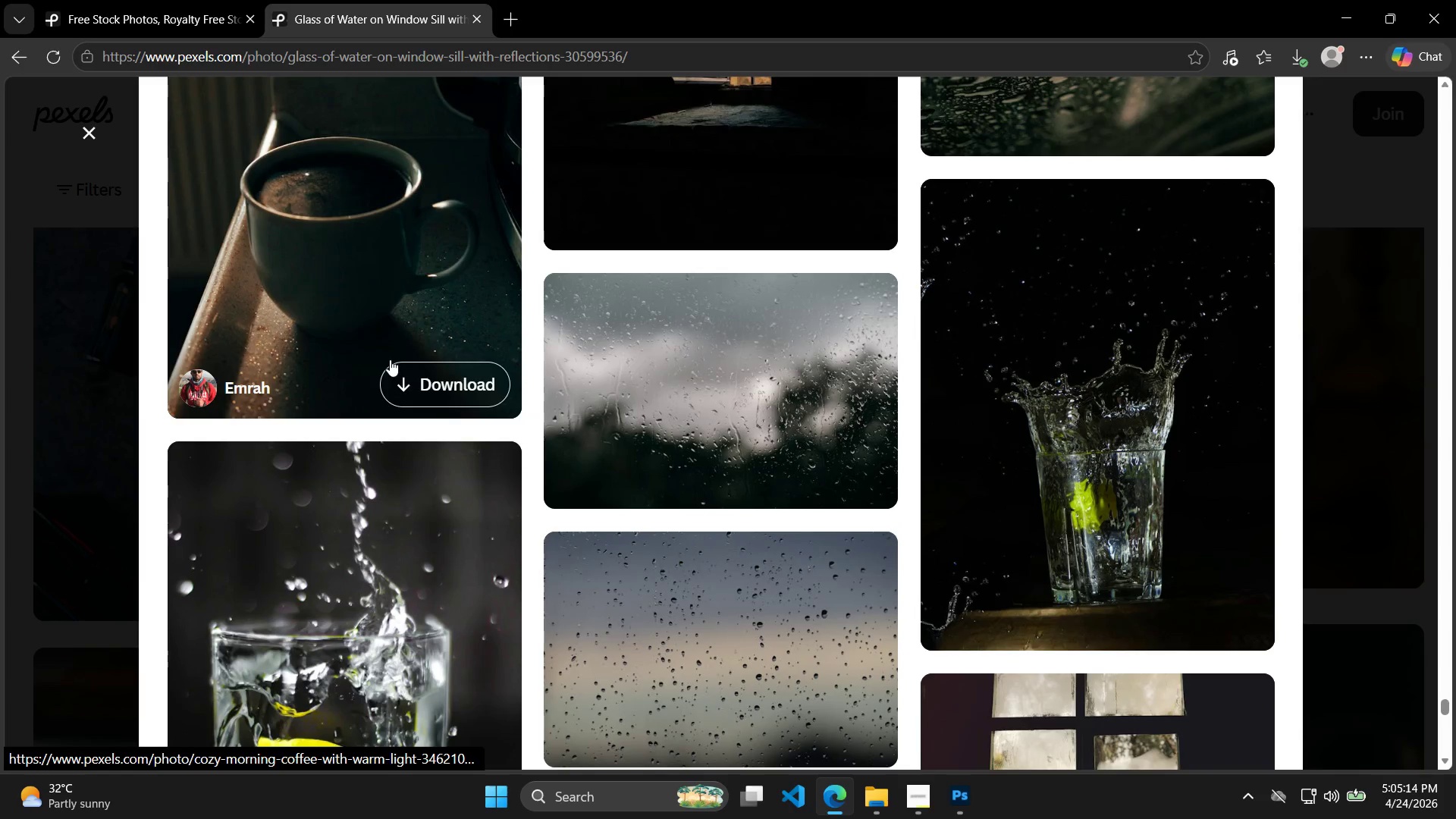 
scroll: coordinate [420, 354], scroll_direction: up, amount: 3.0
 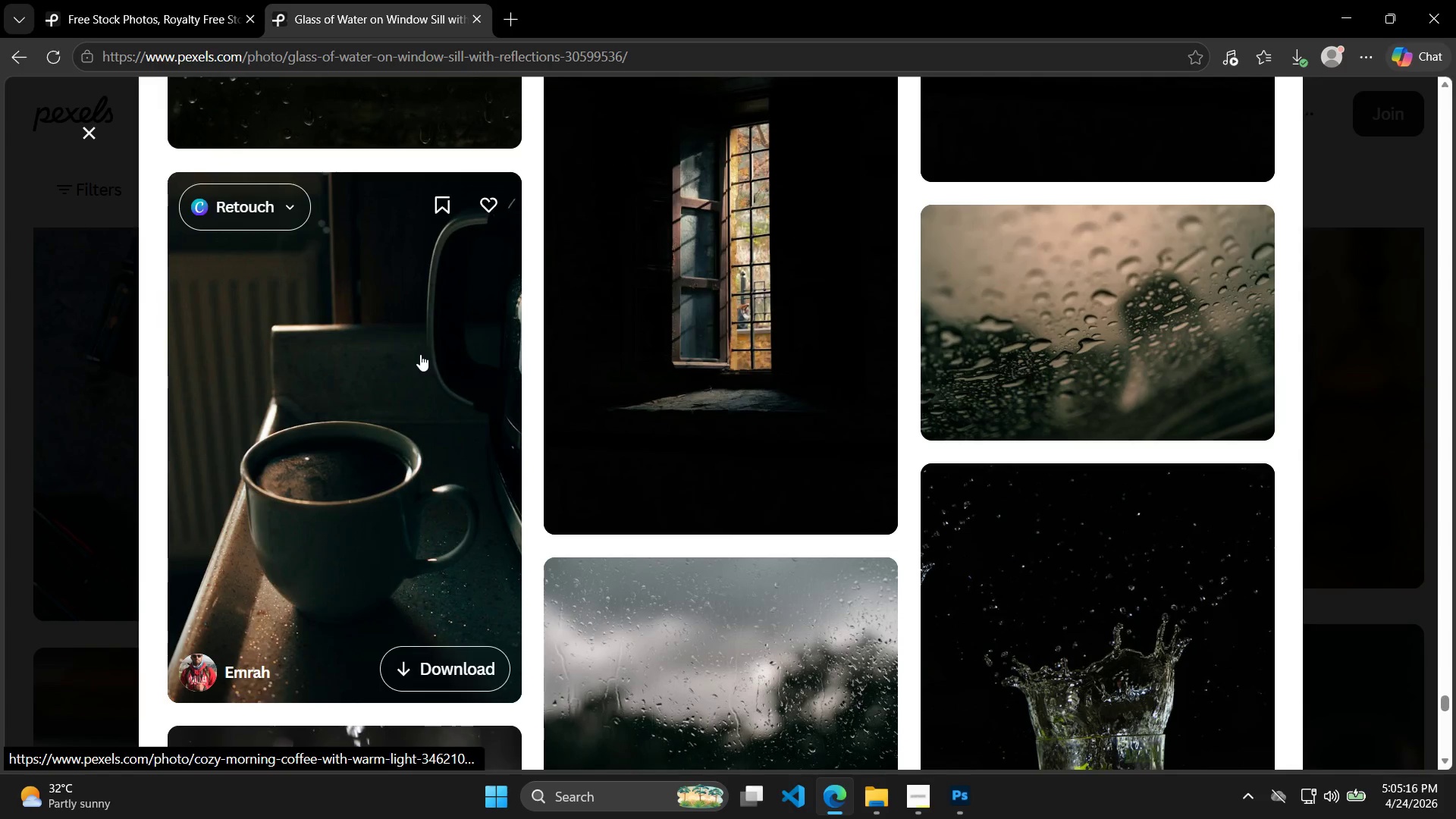 
left_click([420, 354])
 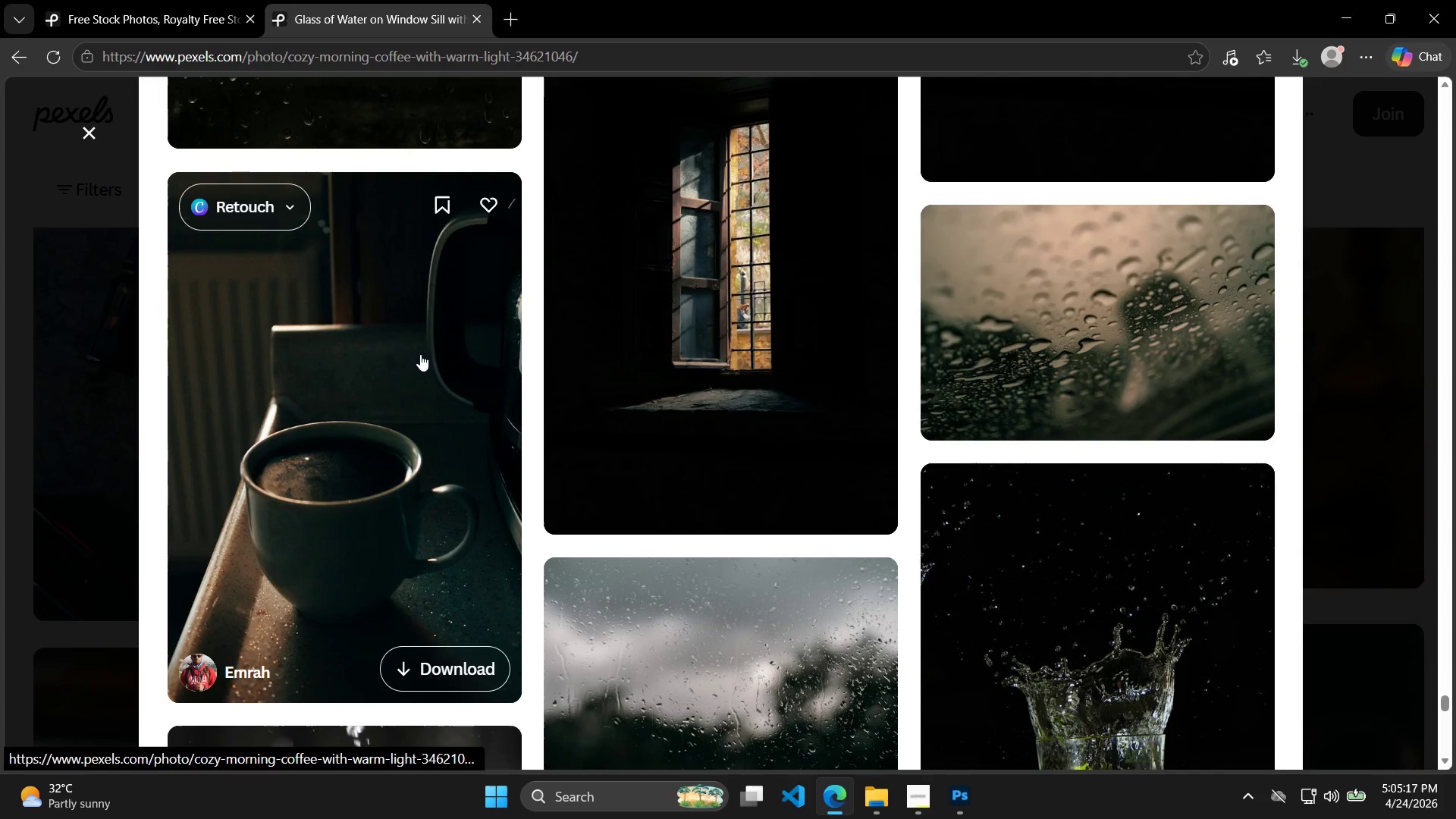 
left_click([420, 354])
 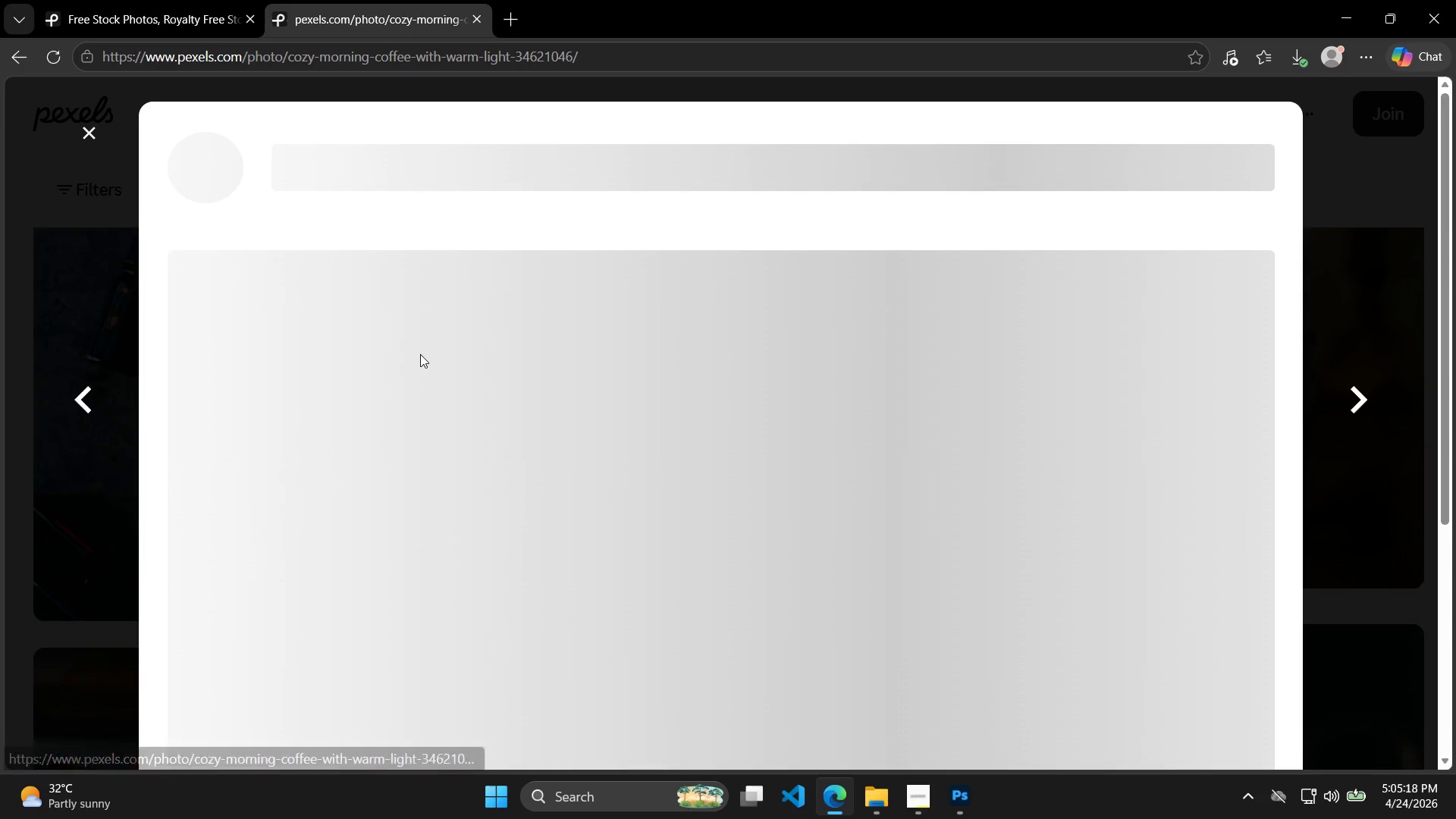 
scroll: coordinate [483, 351], scroll_direction: down, amount: 24.0
 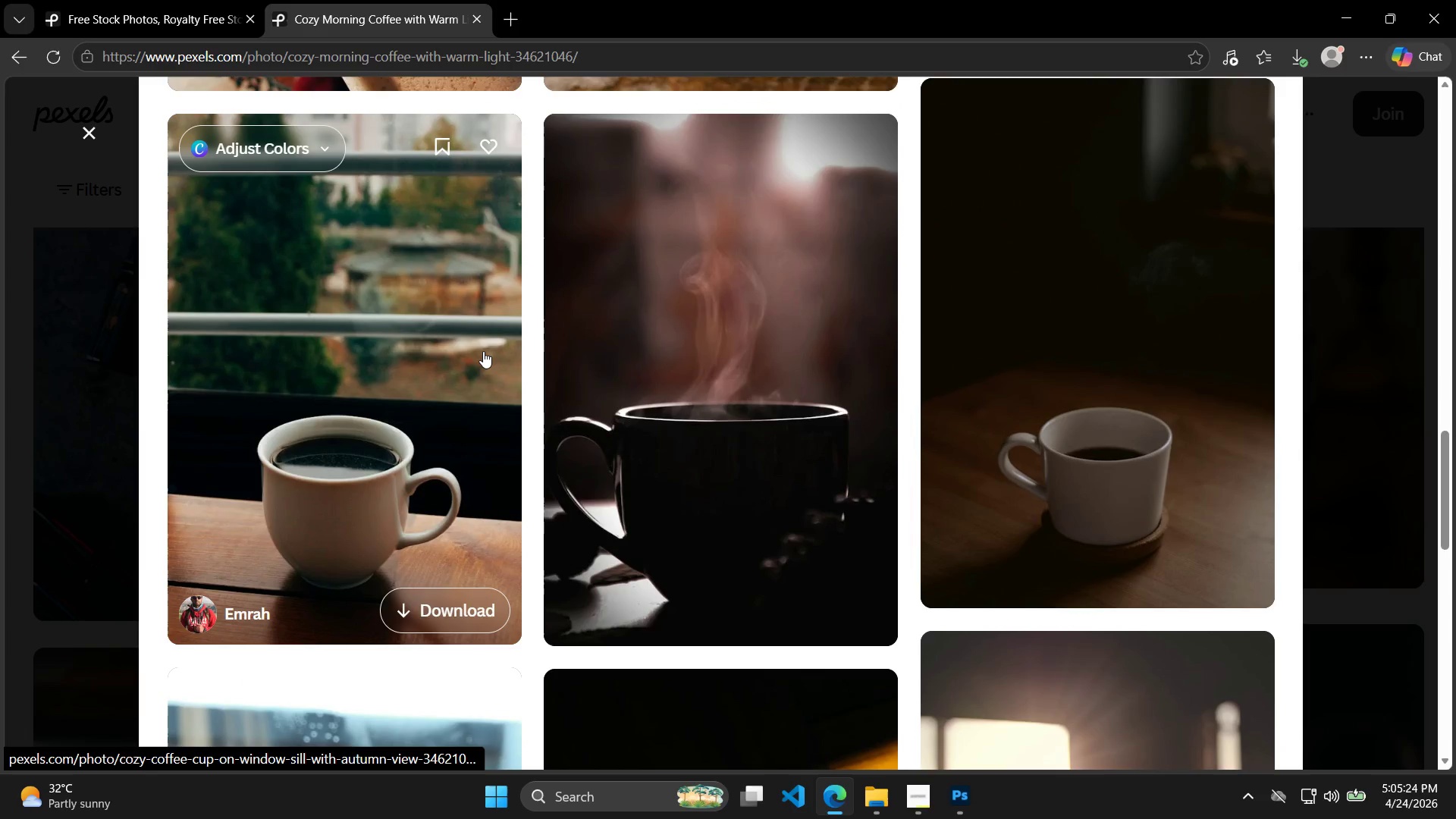 
scroll: coordinate [491, 349], scroll_direction: down, amount: 37.0
 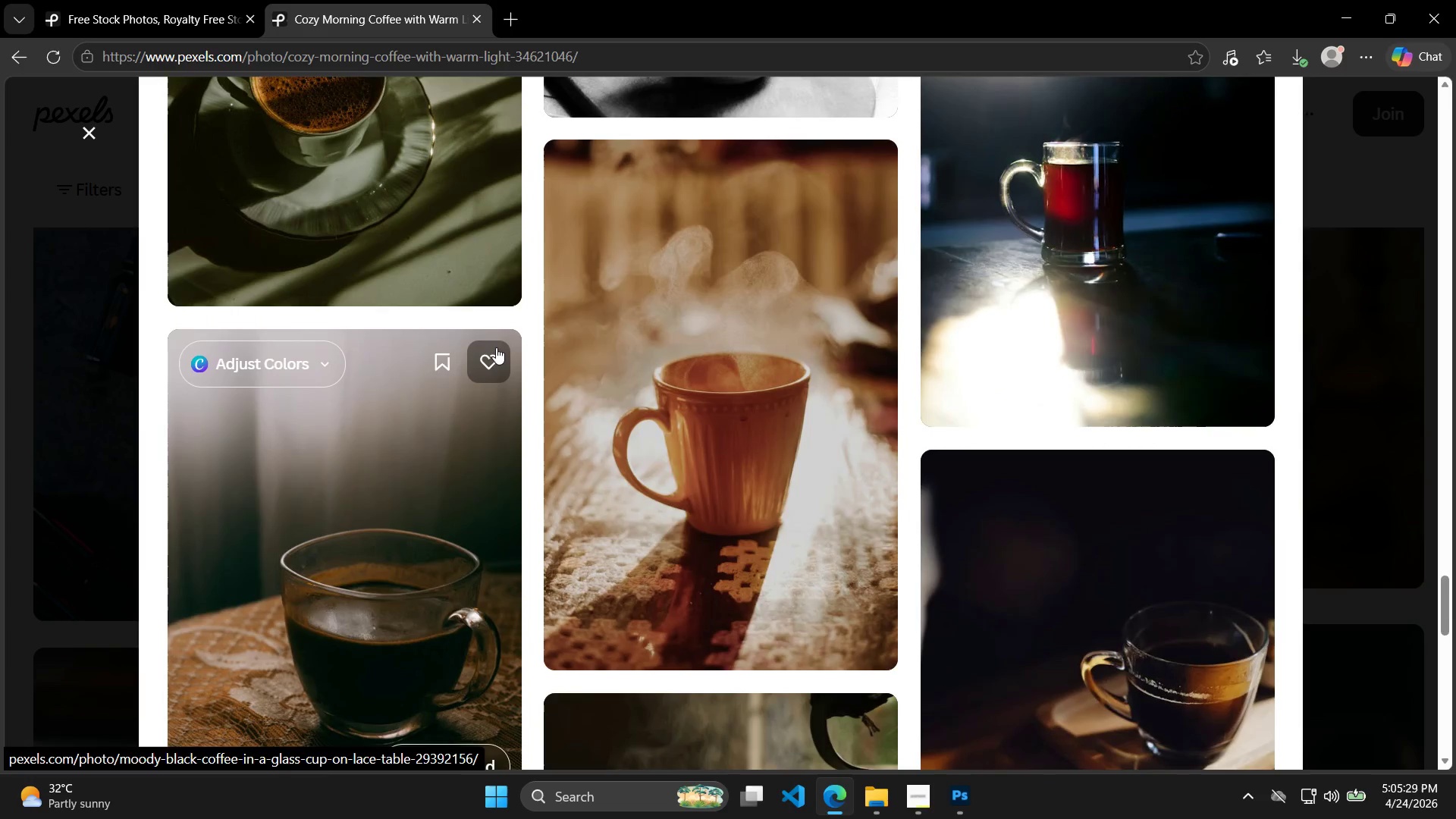 
scroll: coordinate [560, 356], scroll_direction: down, amount: 38.0
 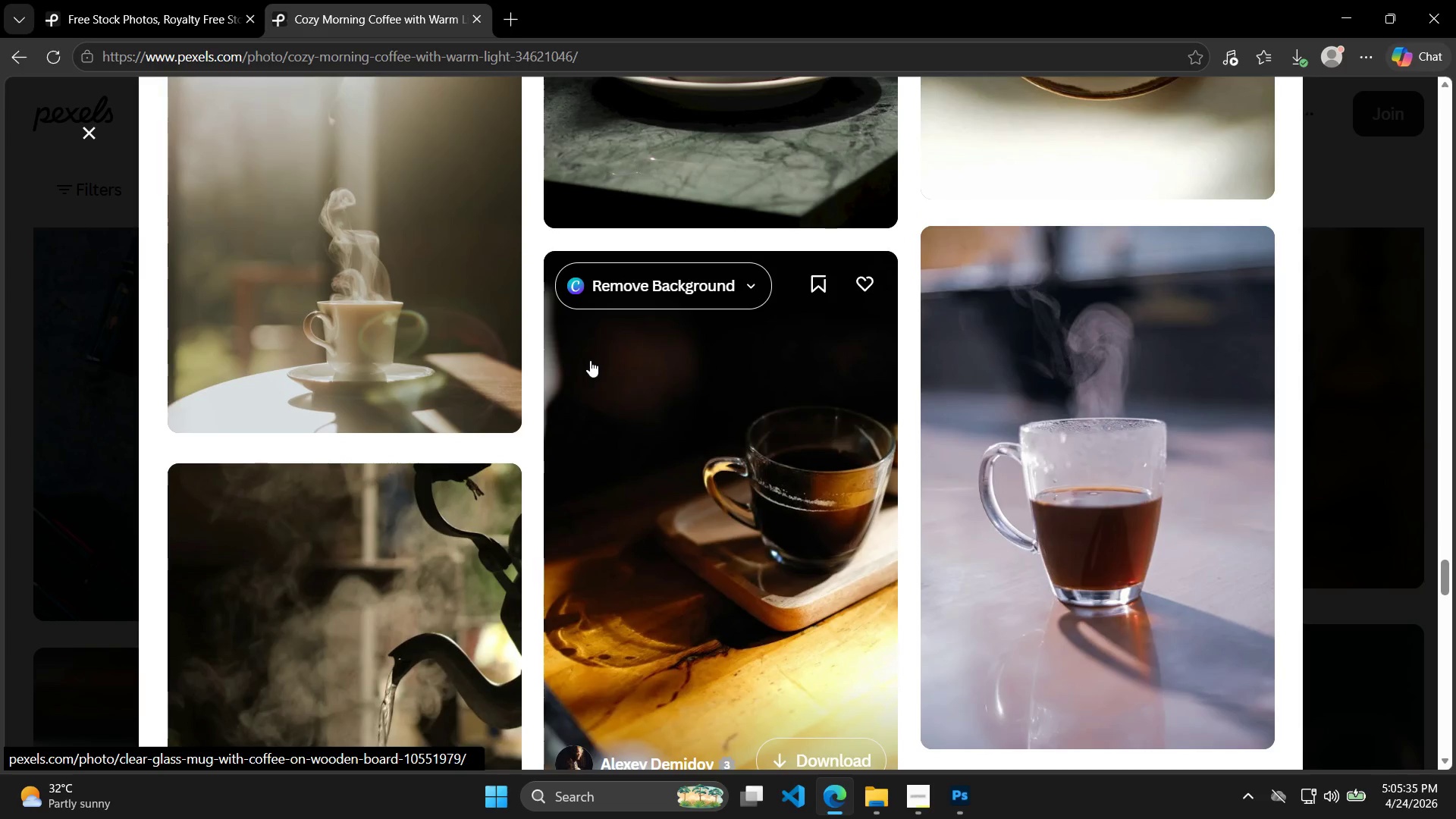 
scroll: coordinate [718, 365], scroll_direction: down, amount: 48.0
 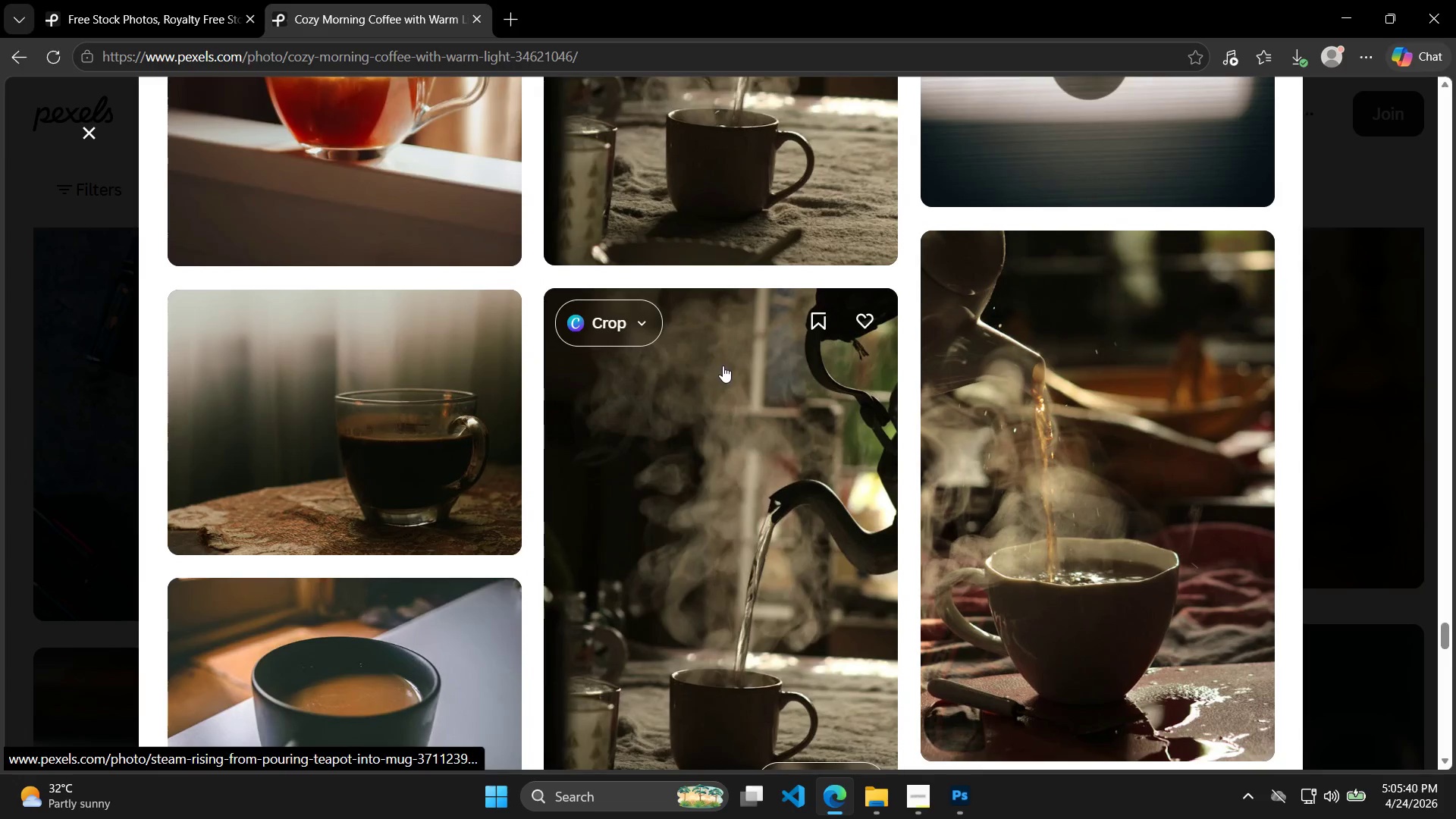 
scroll: coordinate [781, 513], scroll_direction: down, amount: 78.0
 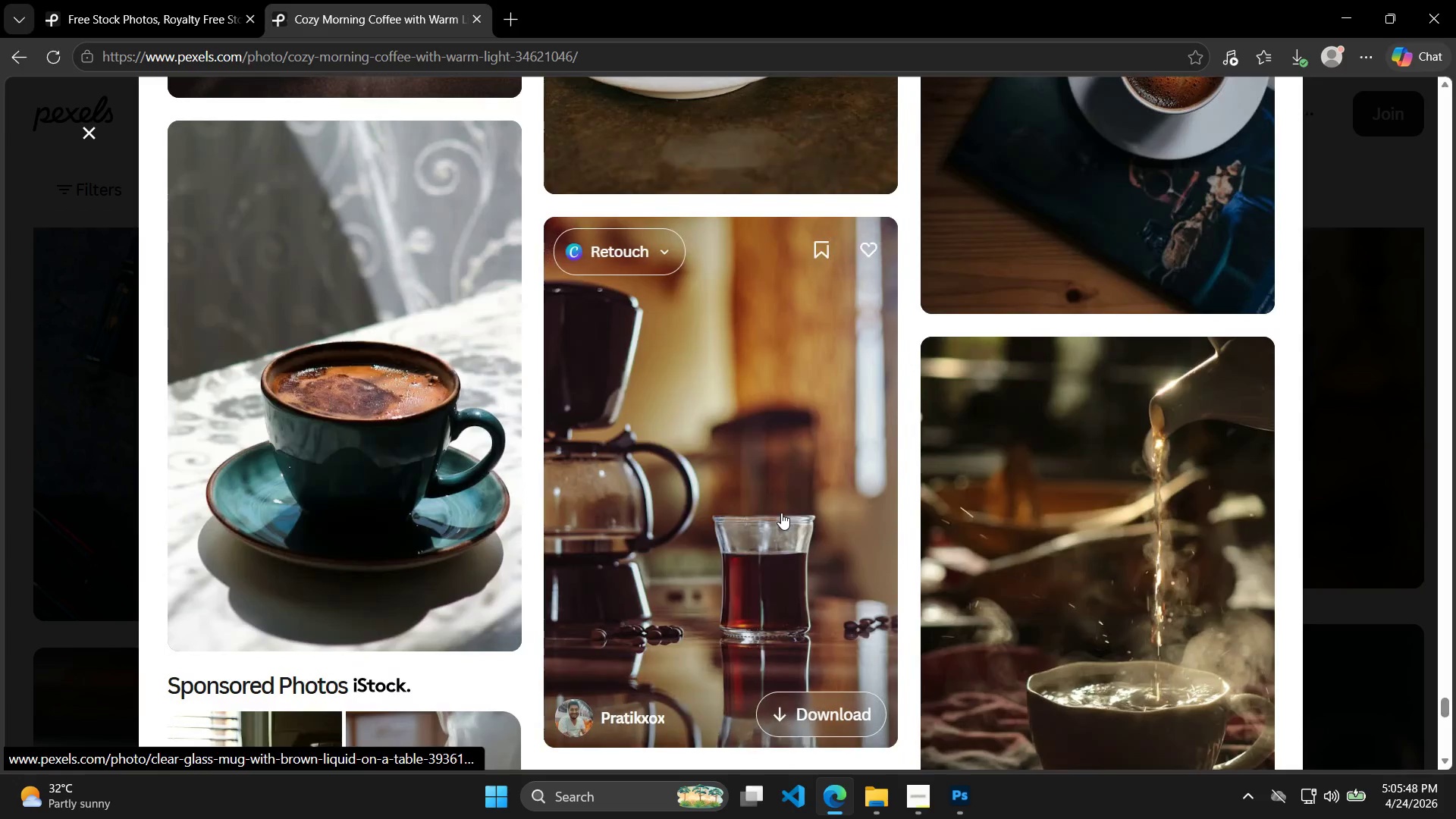 
scroll: coordinate [790, 526], scroll_direction: down, amount: 52.0
 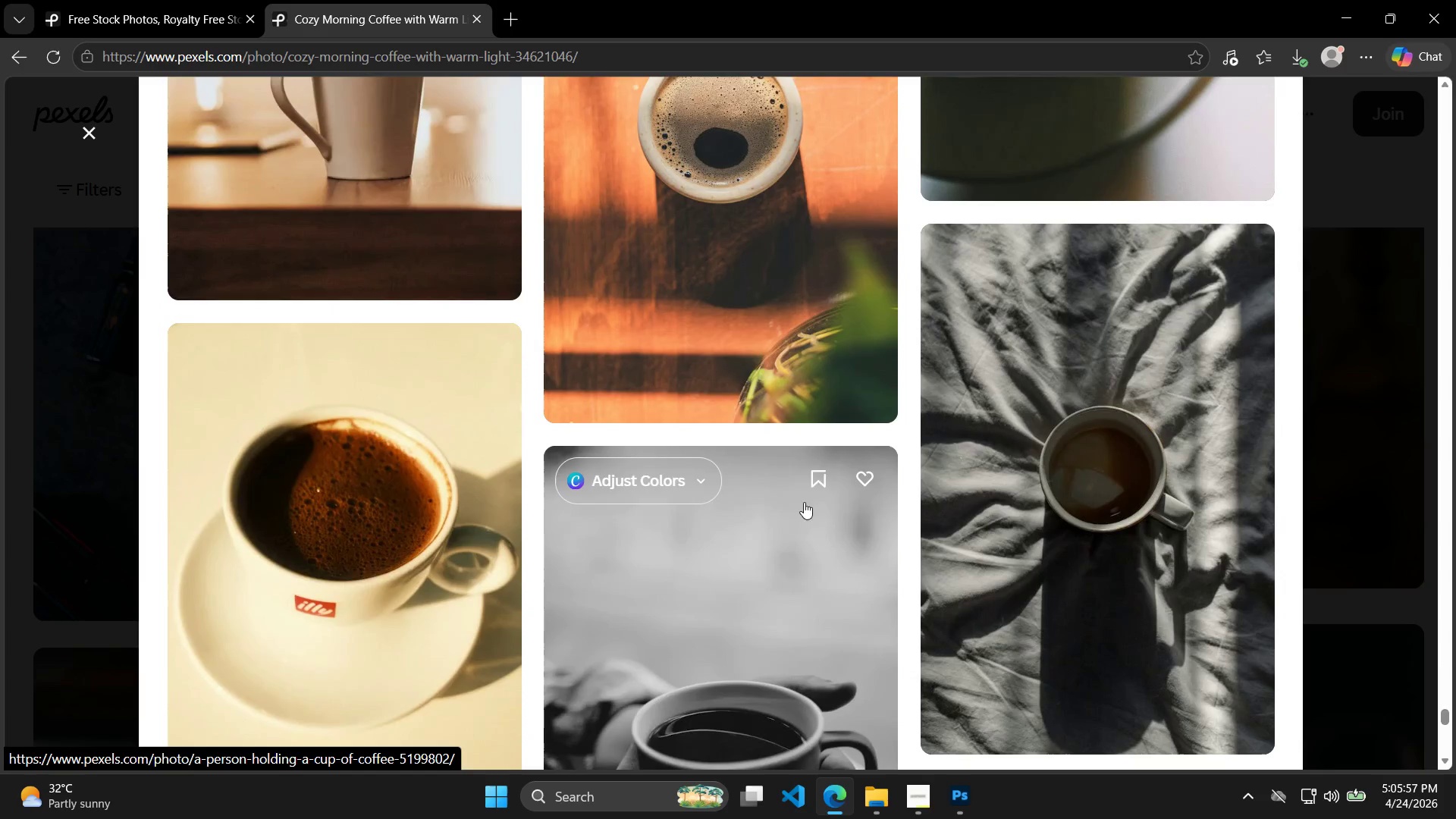 
key(Control+ControlLeft)
 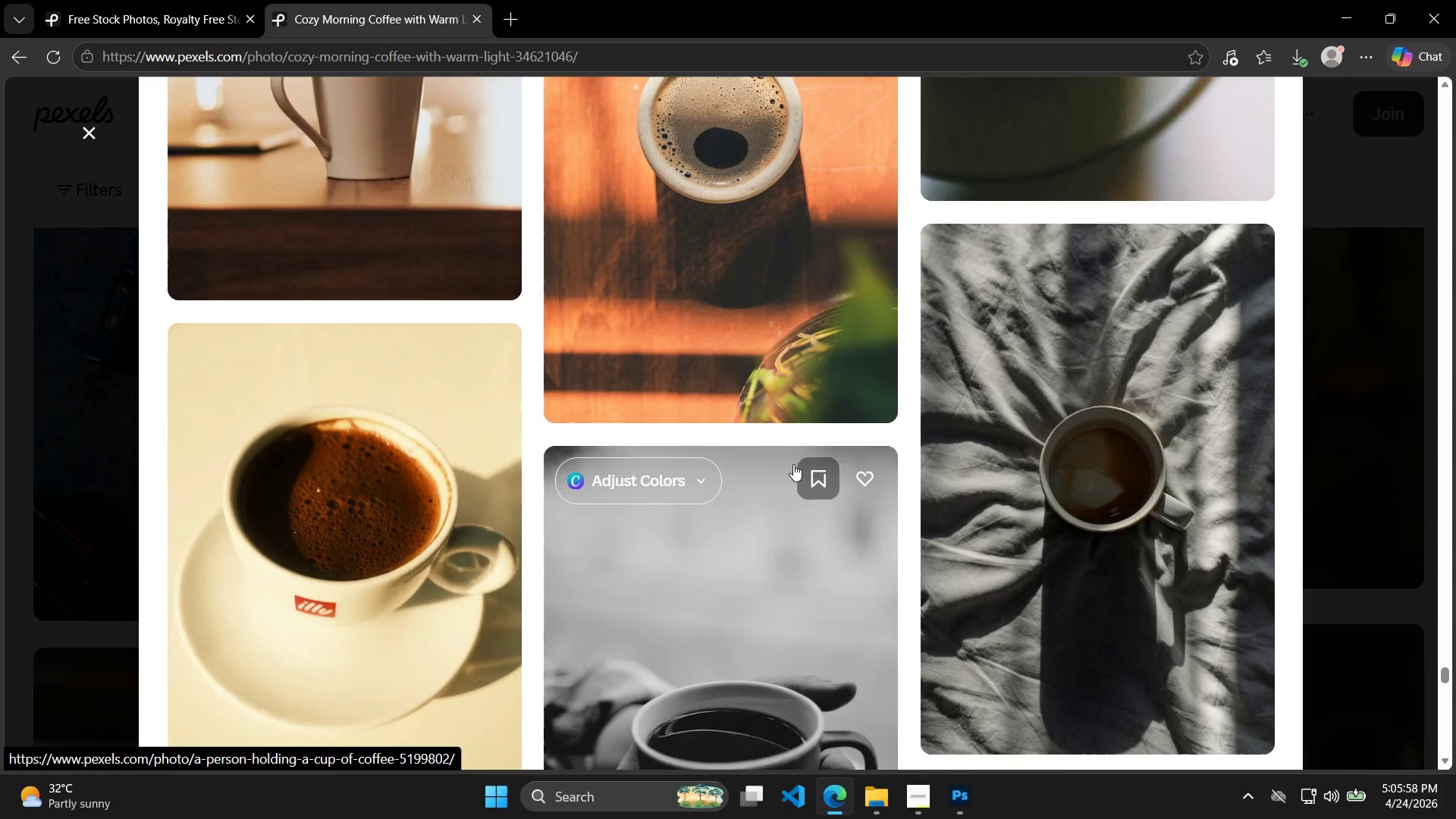 
scroll: coordinate [730, 446], scroll_direction: down, amount: 17.0
 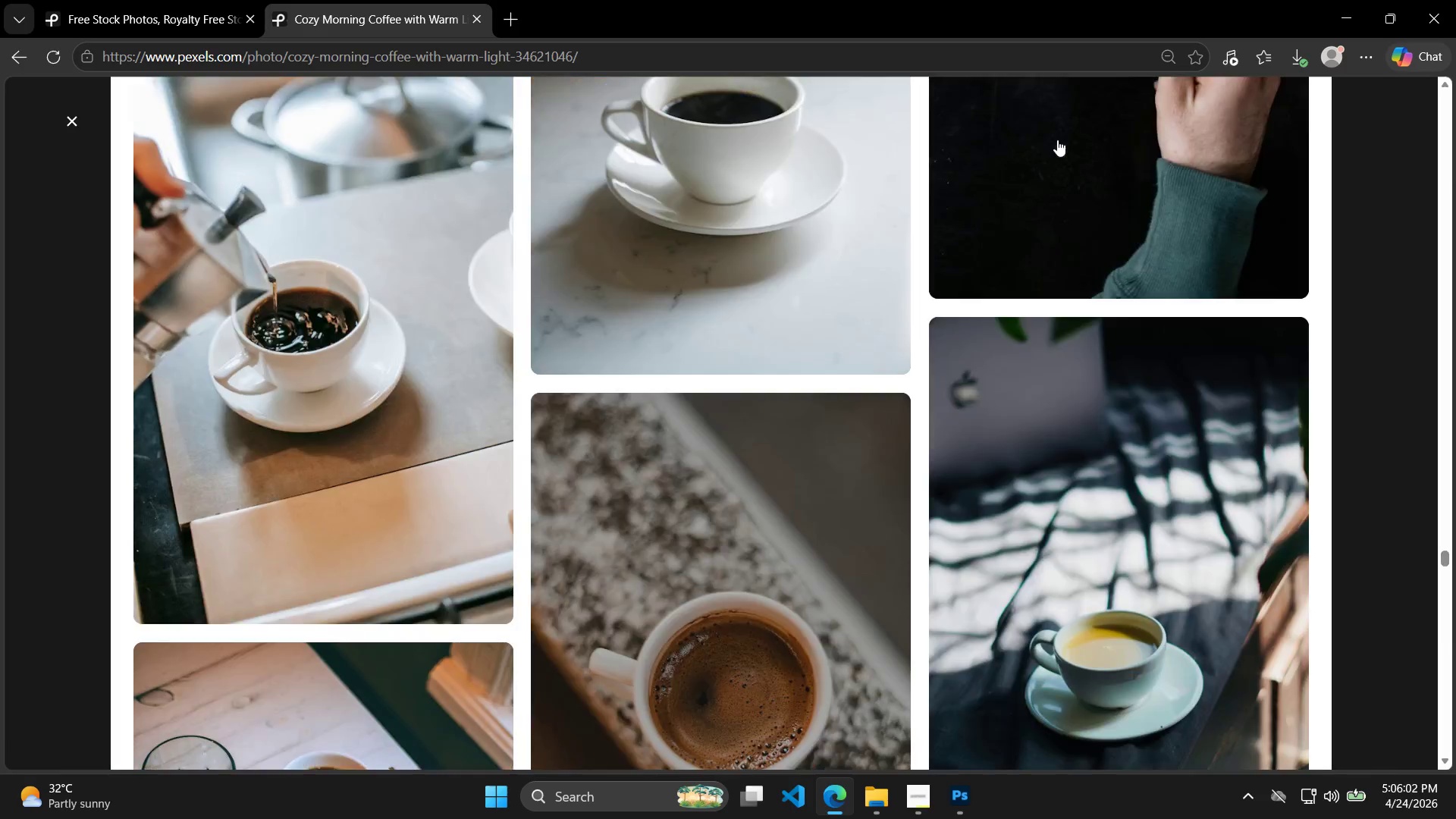 
hold_key(key=MetaLeft, duration=0.44)
scroll: coordinate [924, 330], scroll_direction: down, amount: 3.0
 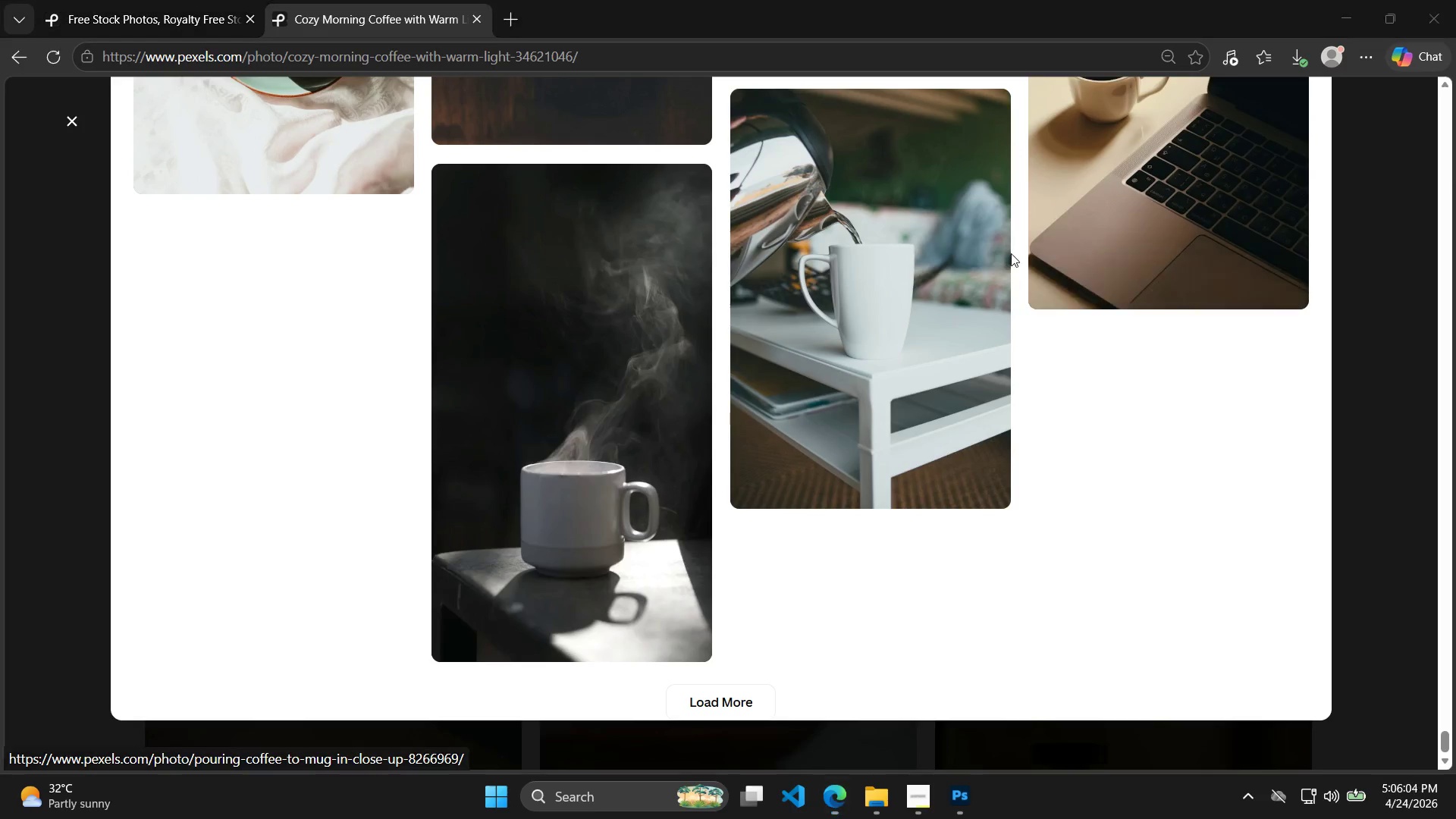 
hold_key(key=ControlLeft, duration=0.34)
 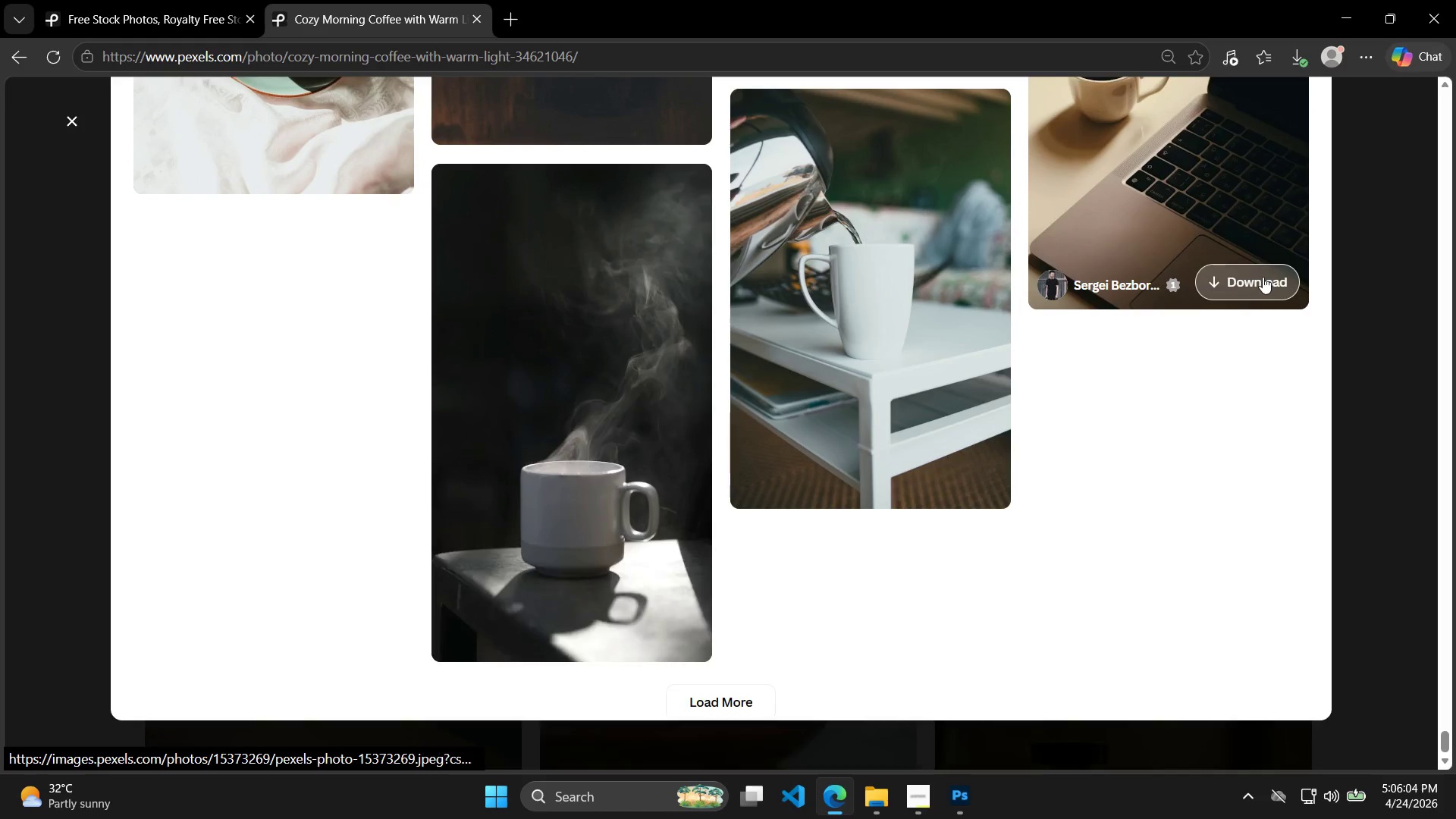 
left_click([1263, 277])
 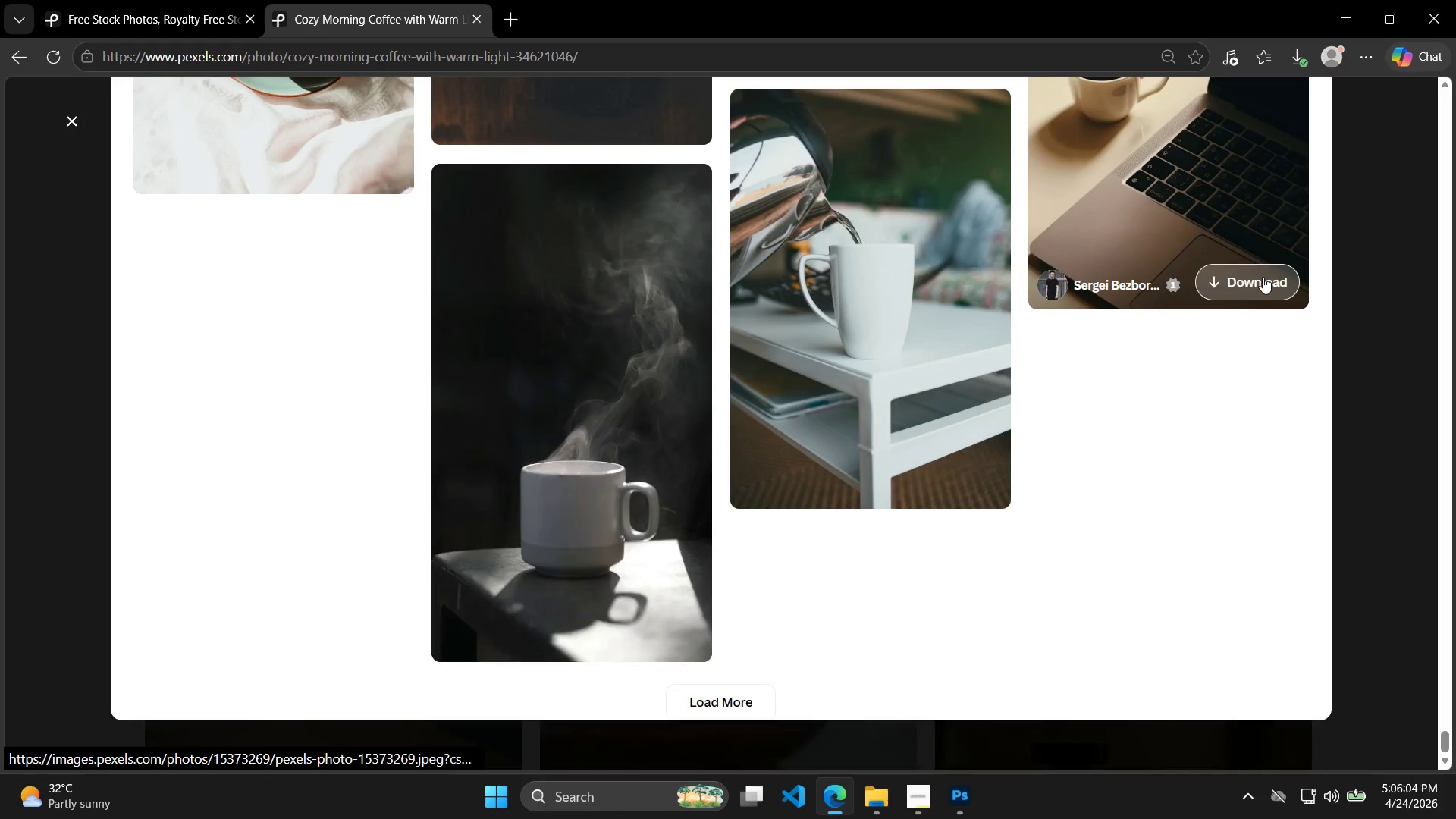 
scroll: coordinate [1018, 268], scroll_direction: down, amount: 4.0
 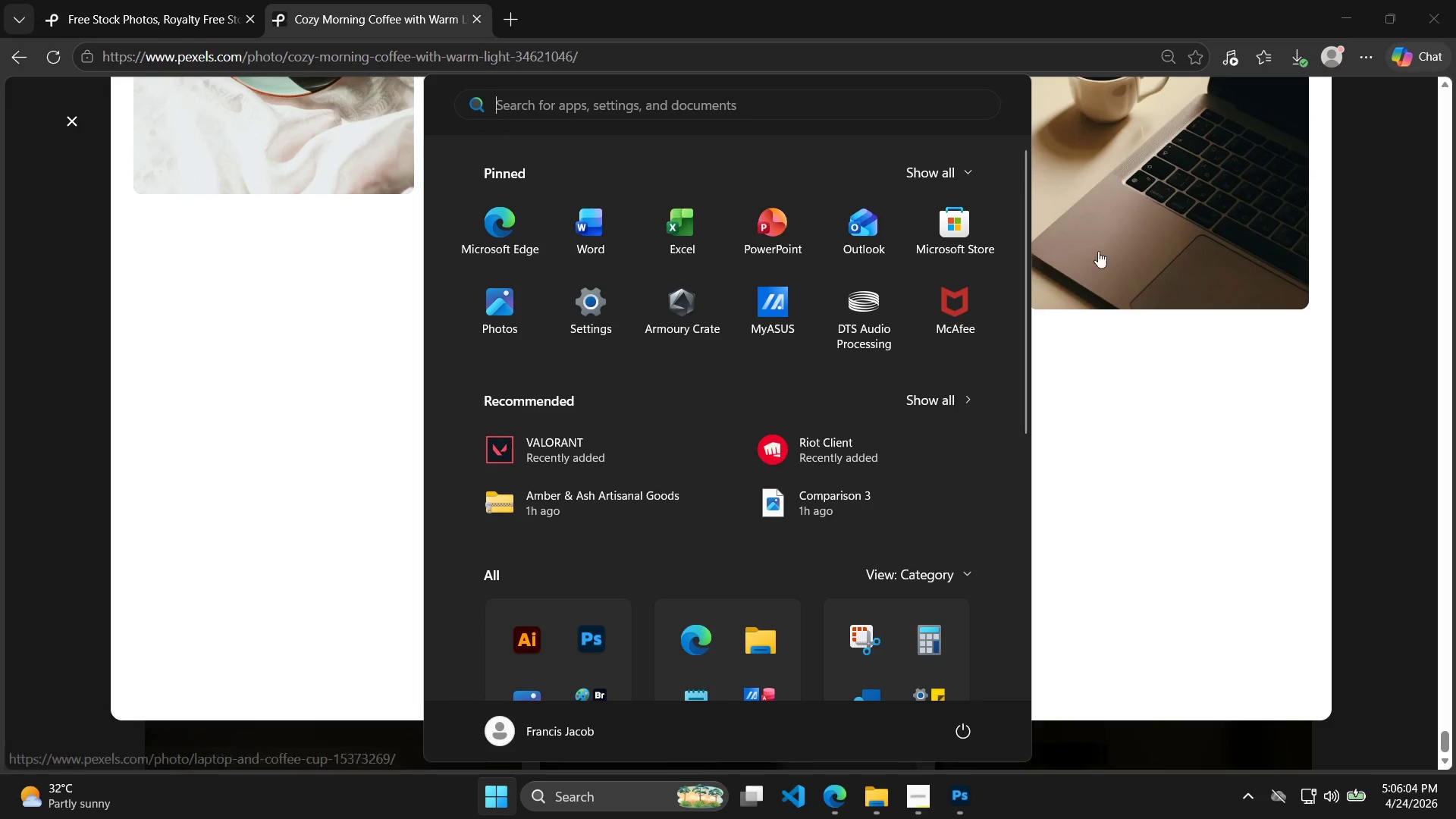 
hold_key(key=ControlLeft, duration=0.77)
scroll: coordinate [1213, 293], scroll_direction: down, amount: 4.0
 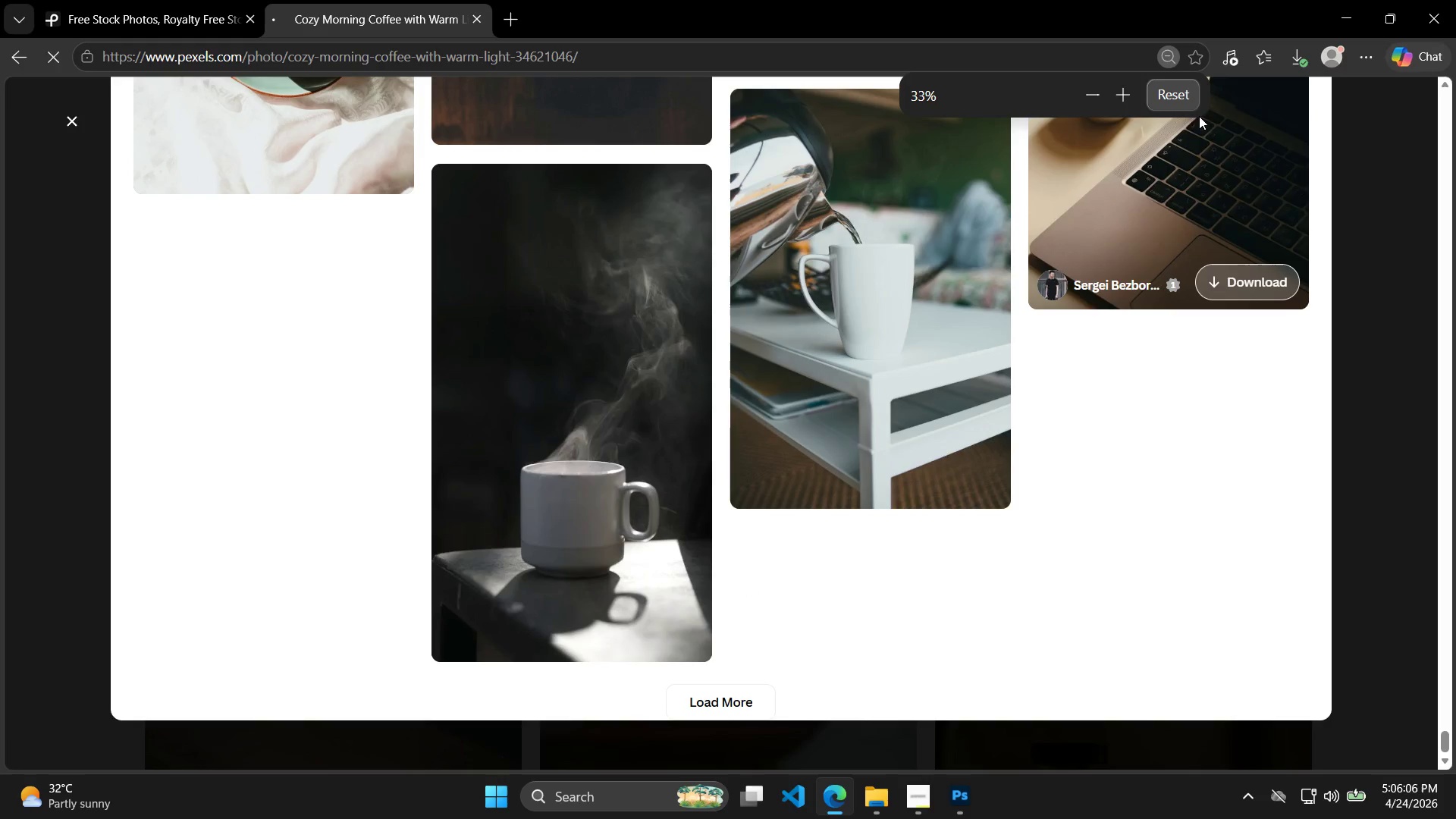 
left_click([1181, 101])
 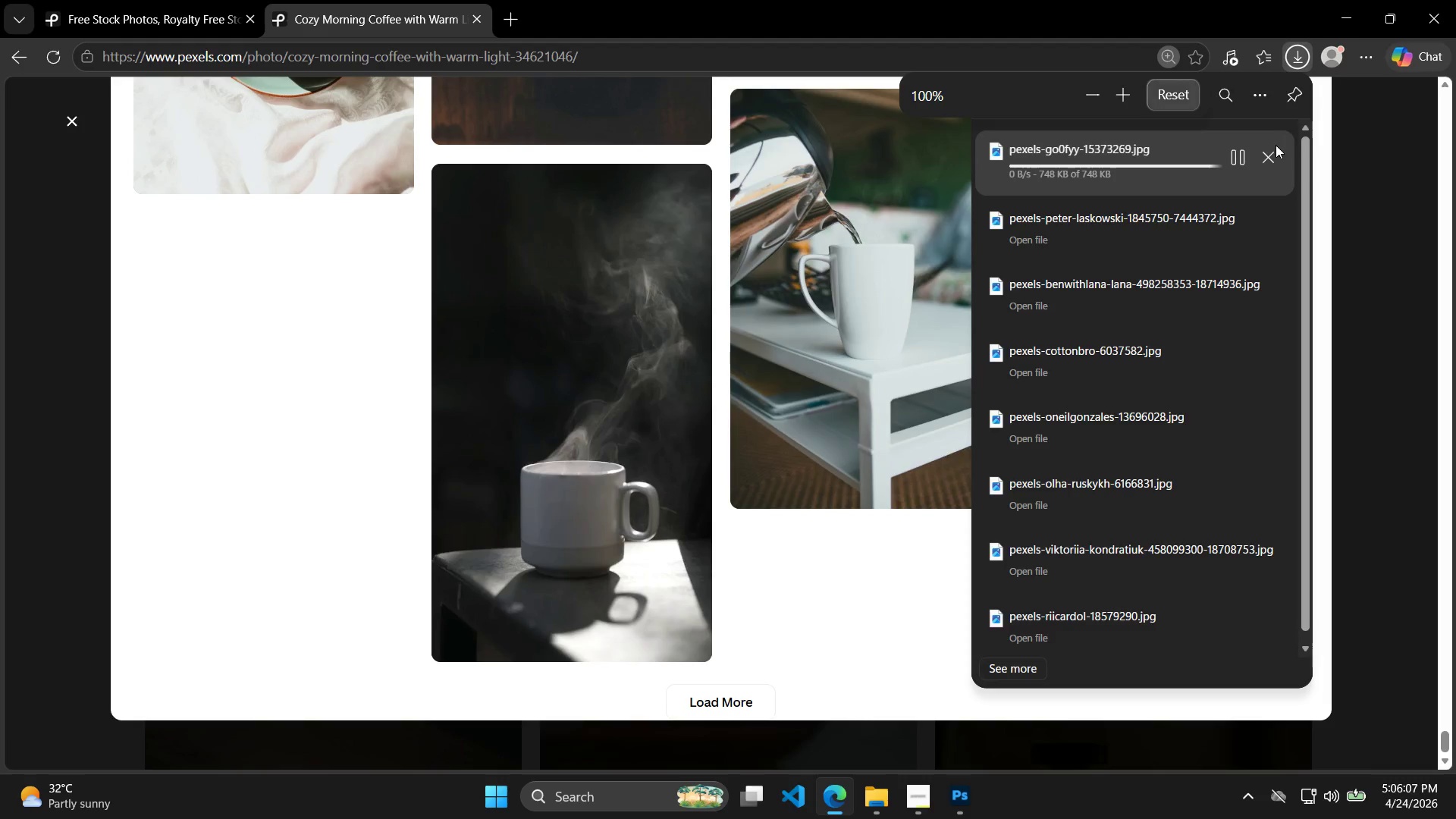 
left_click([1268, 162])
 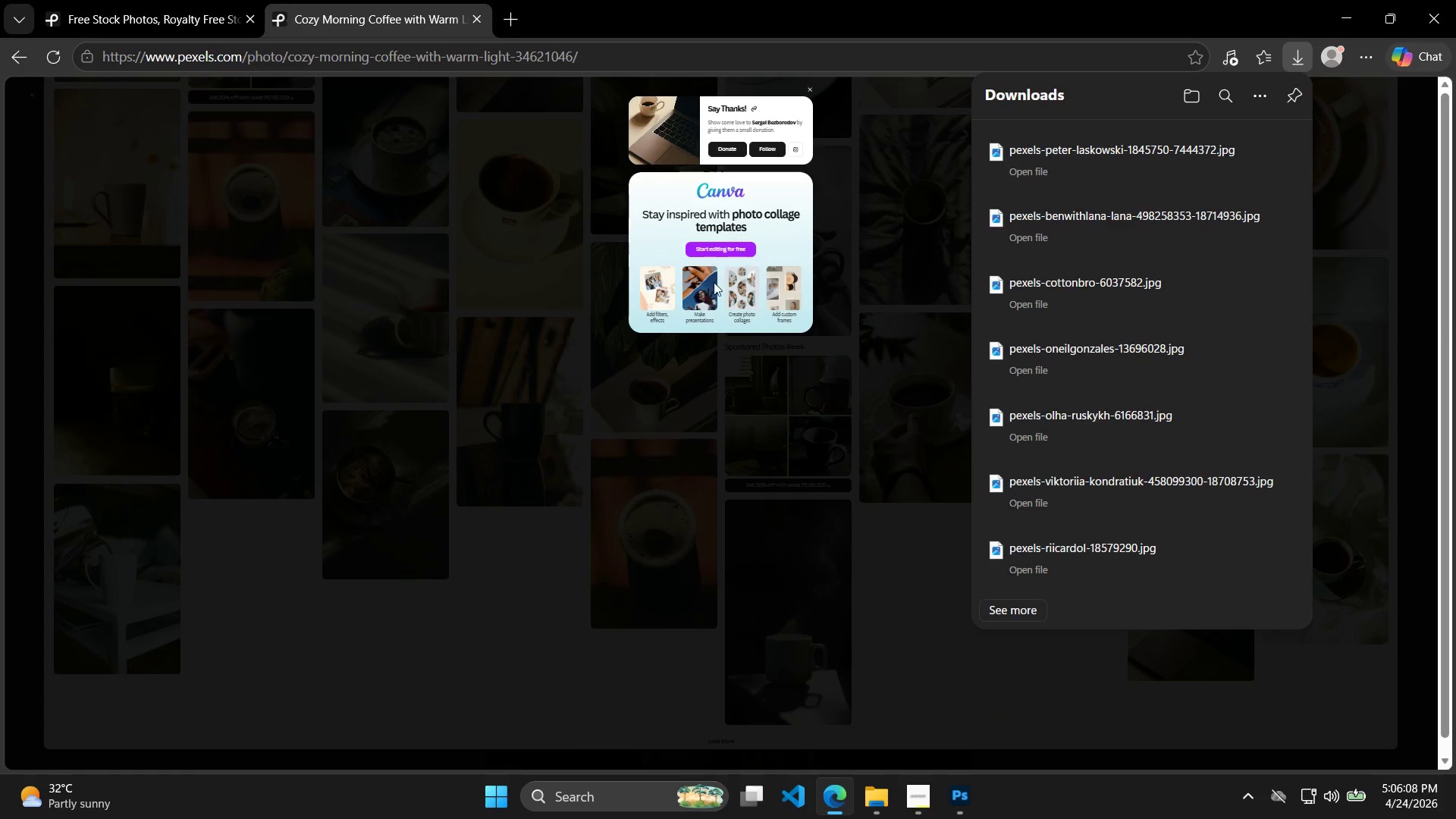 
left_click([530, 372])
 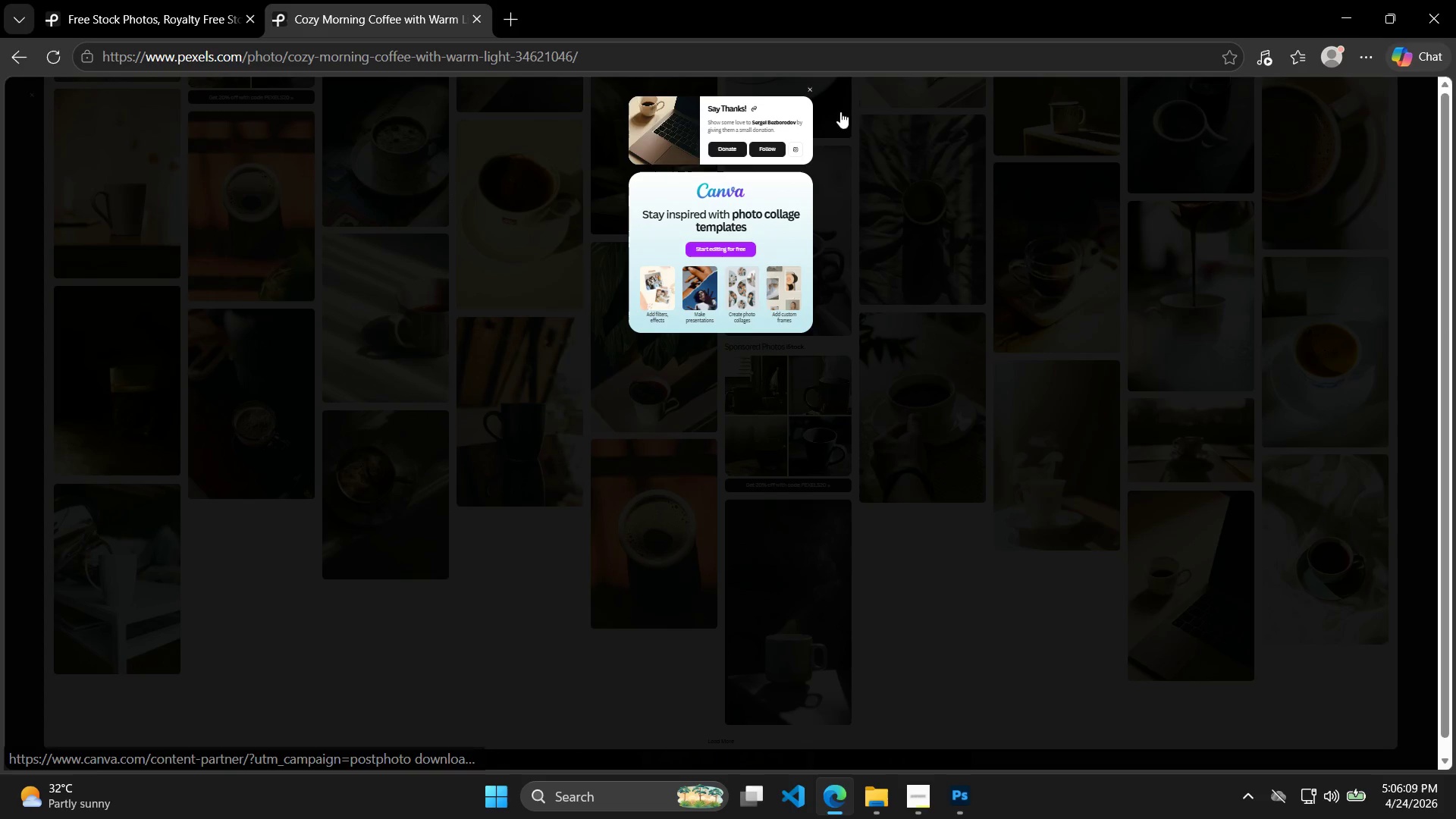 
hold_key(key=ControlLeft, duration=0.72)
left_click([965, 133])
 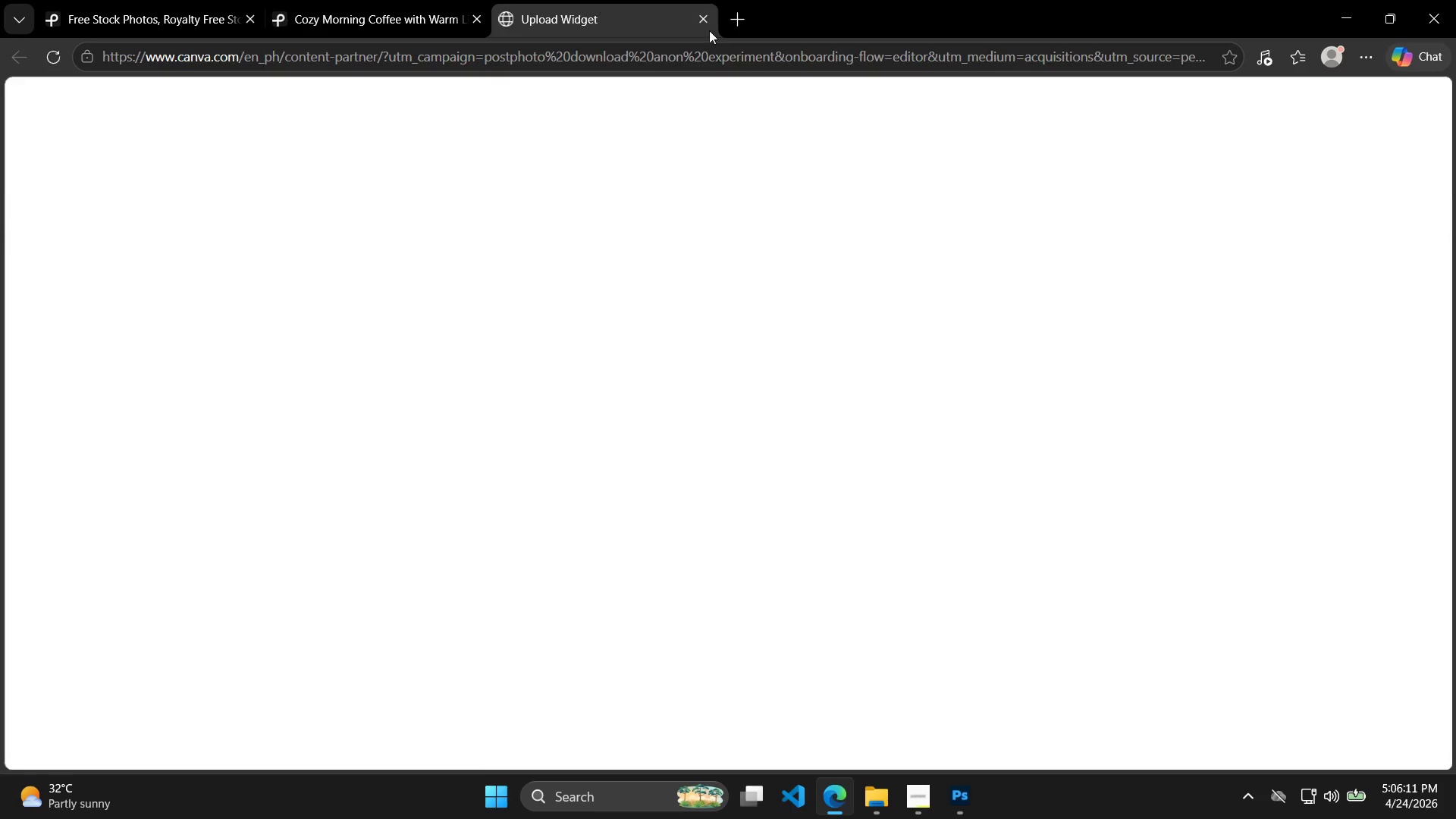 
left_click([708, 19])
 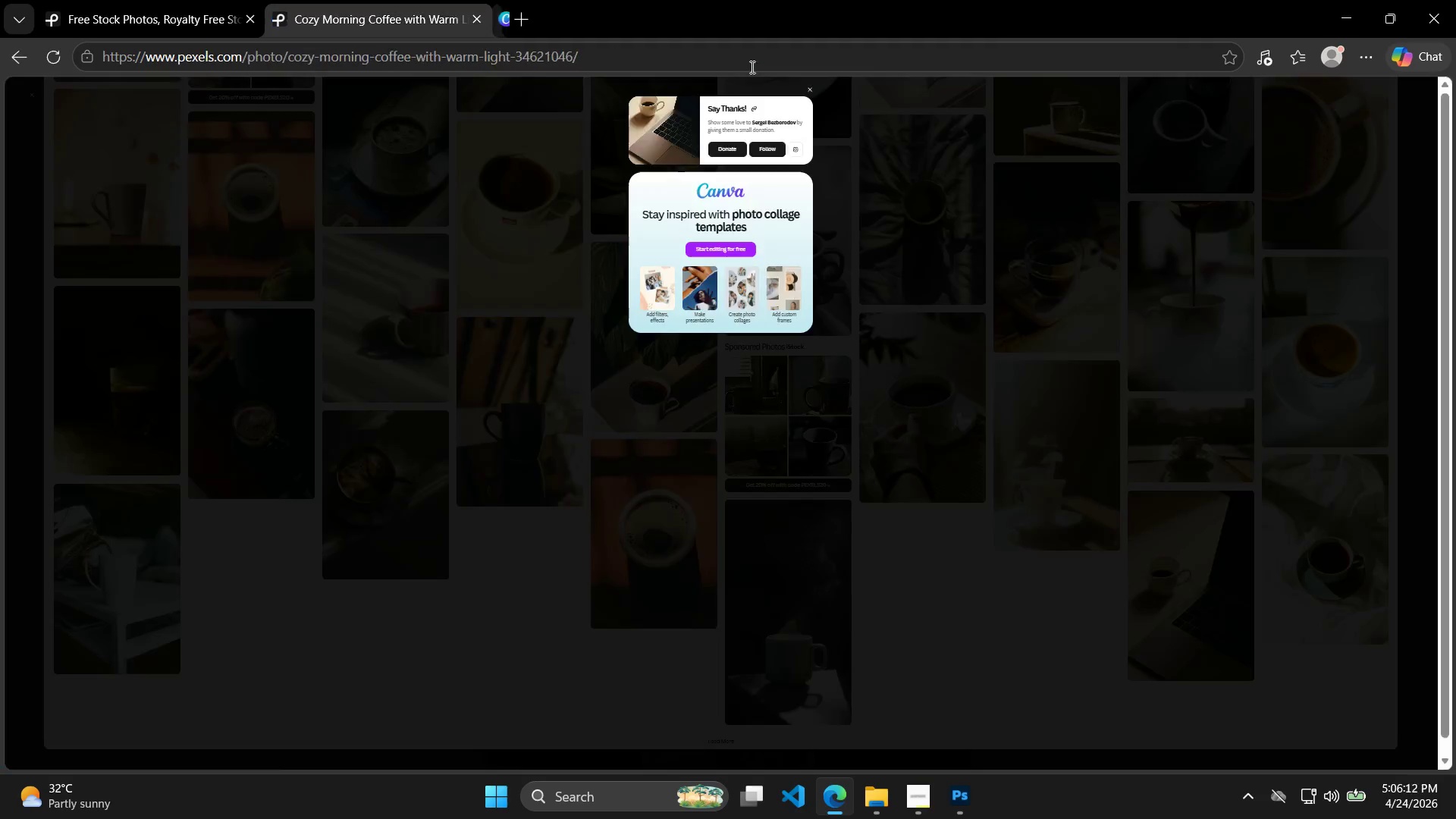 
hold_key(key=ControlLeft, duration=0.55)
scroll: coordinate [794, 175], scroll_direction: up, amount: 1.0
 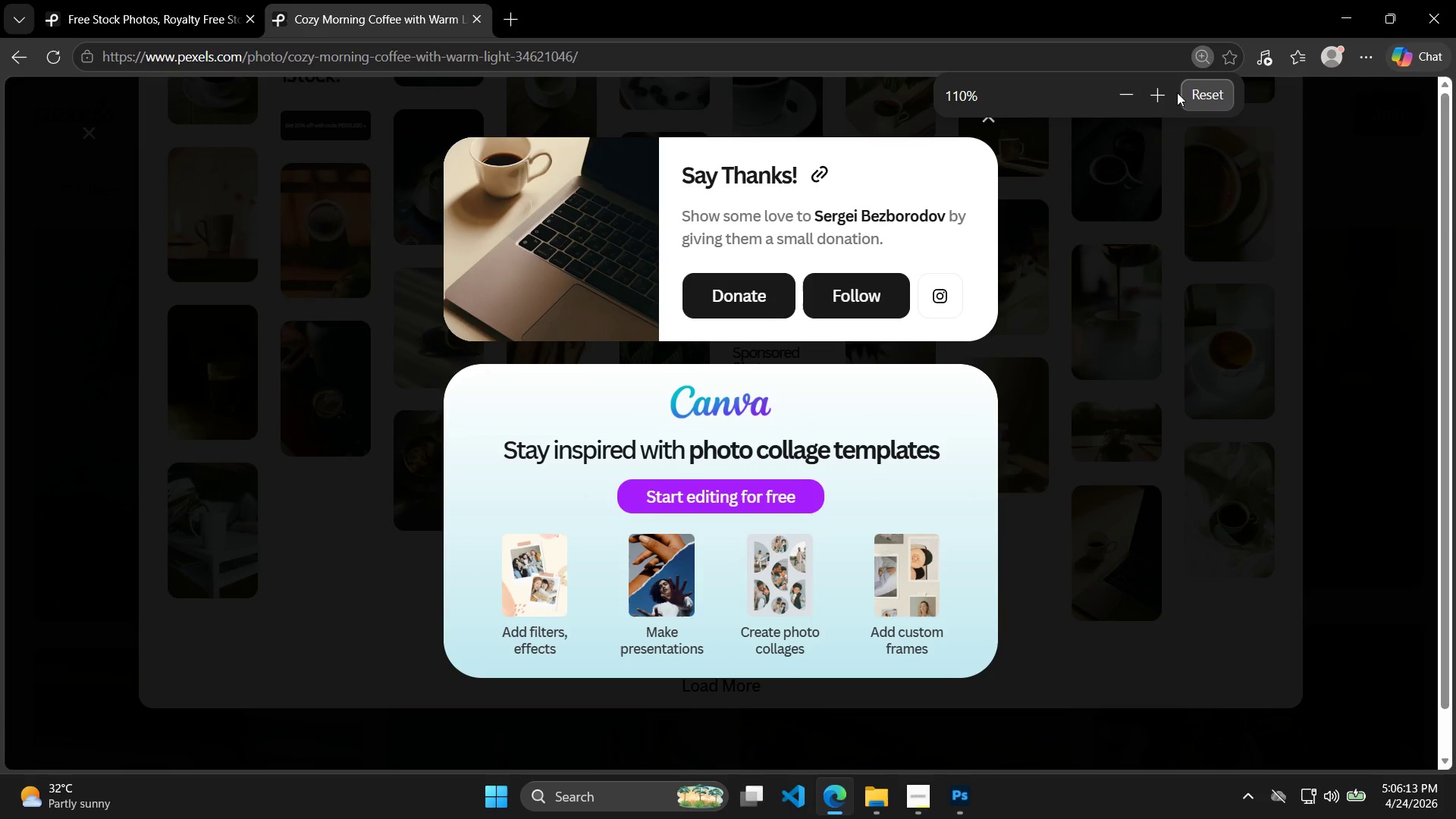 
double_click([1188, 93])
 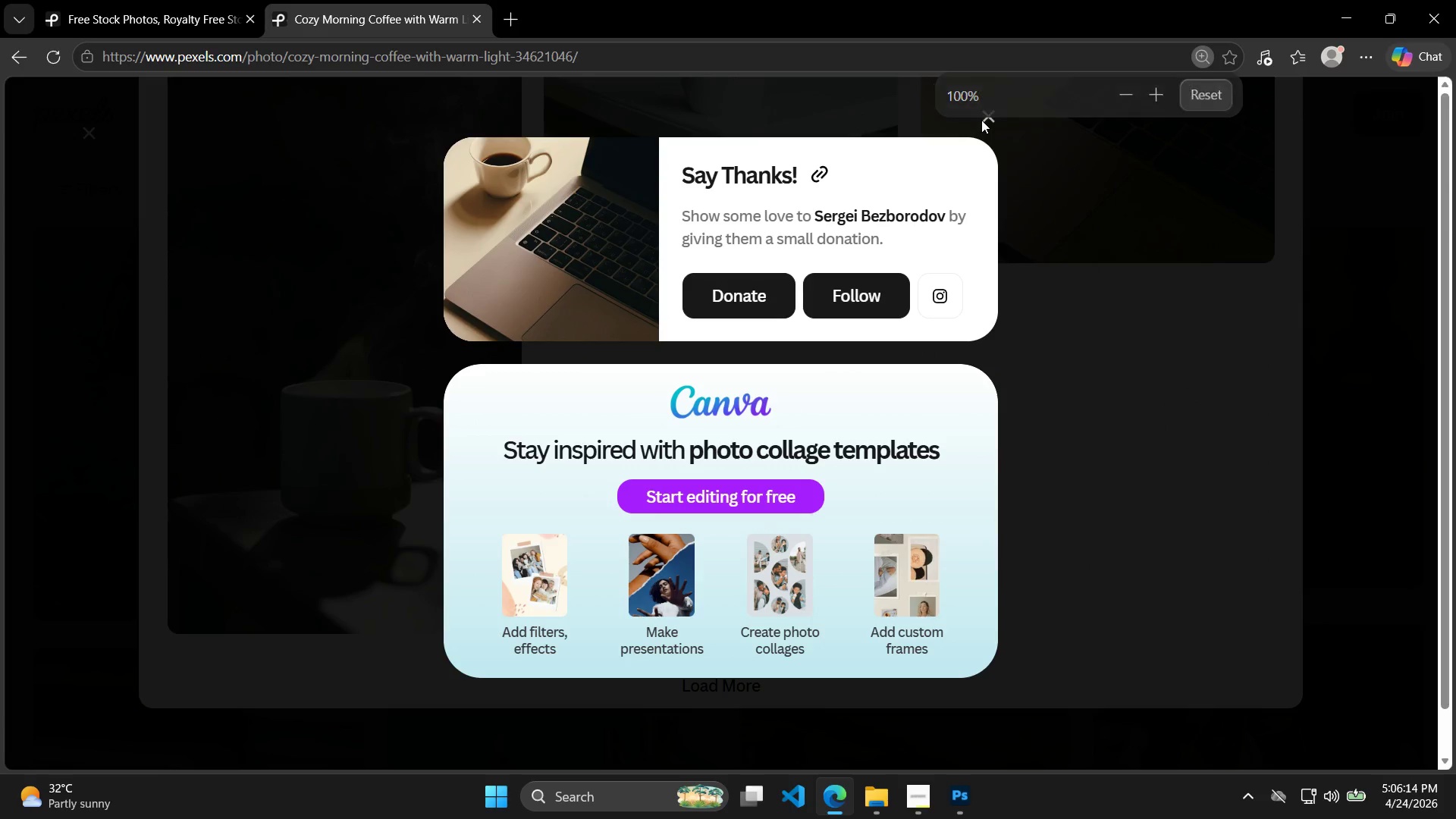 
double_click([992, 118])
 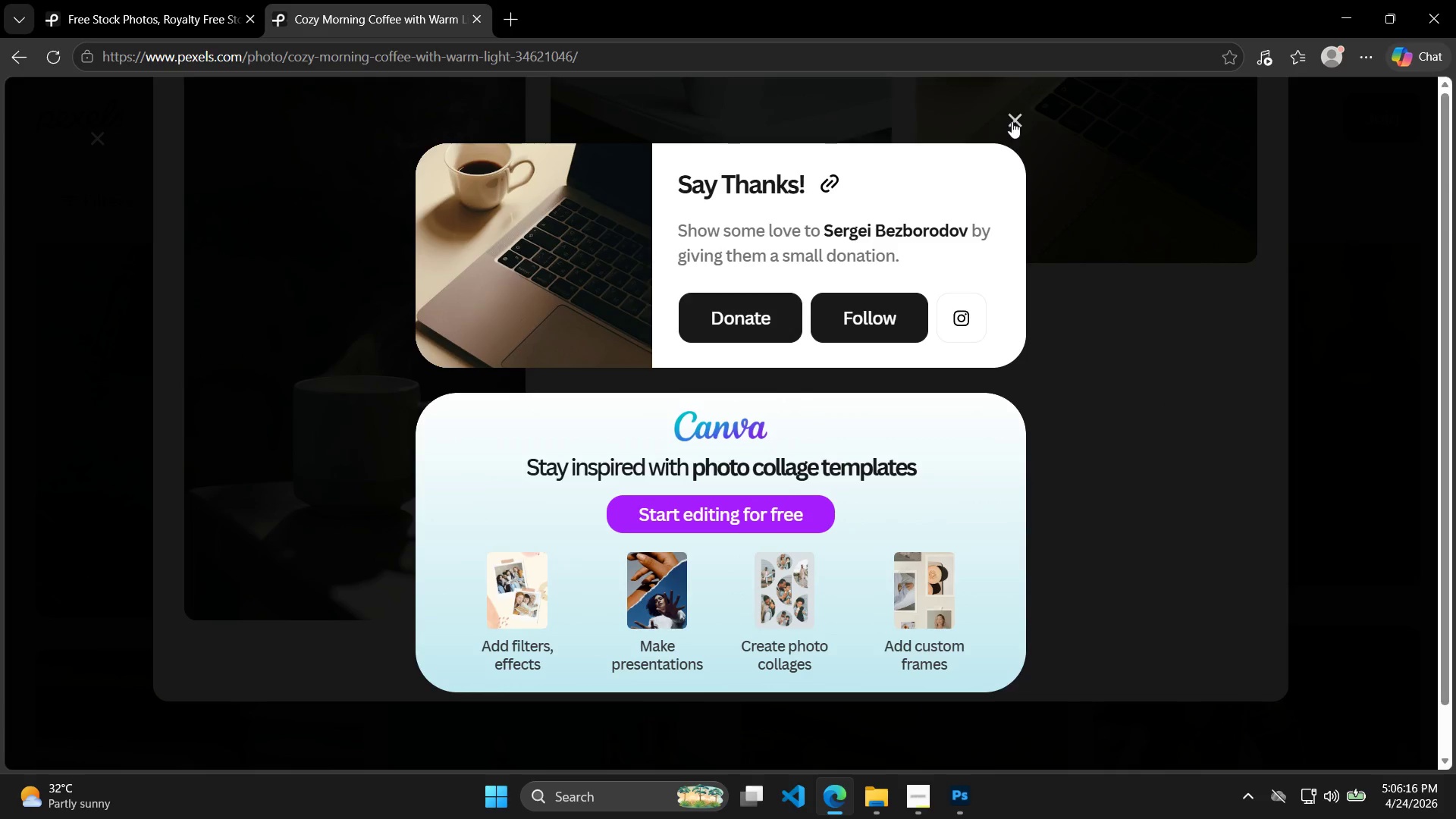 
double_click([1015, 120])
 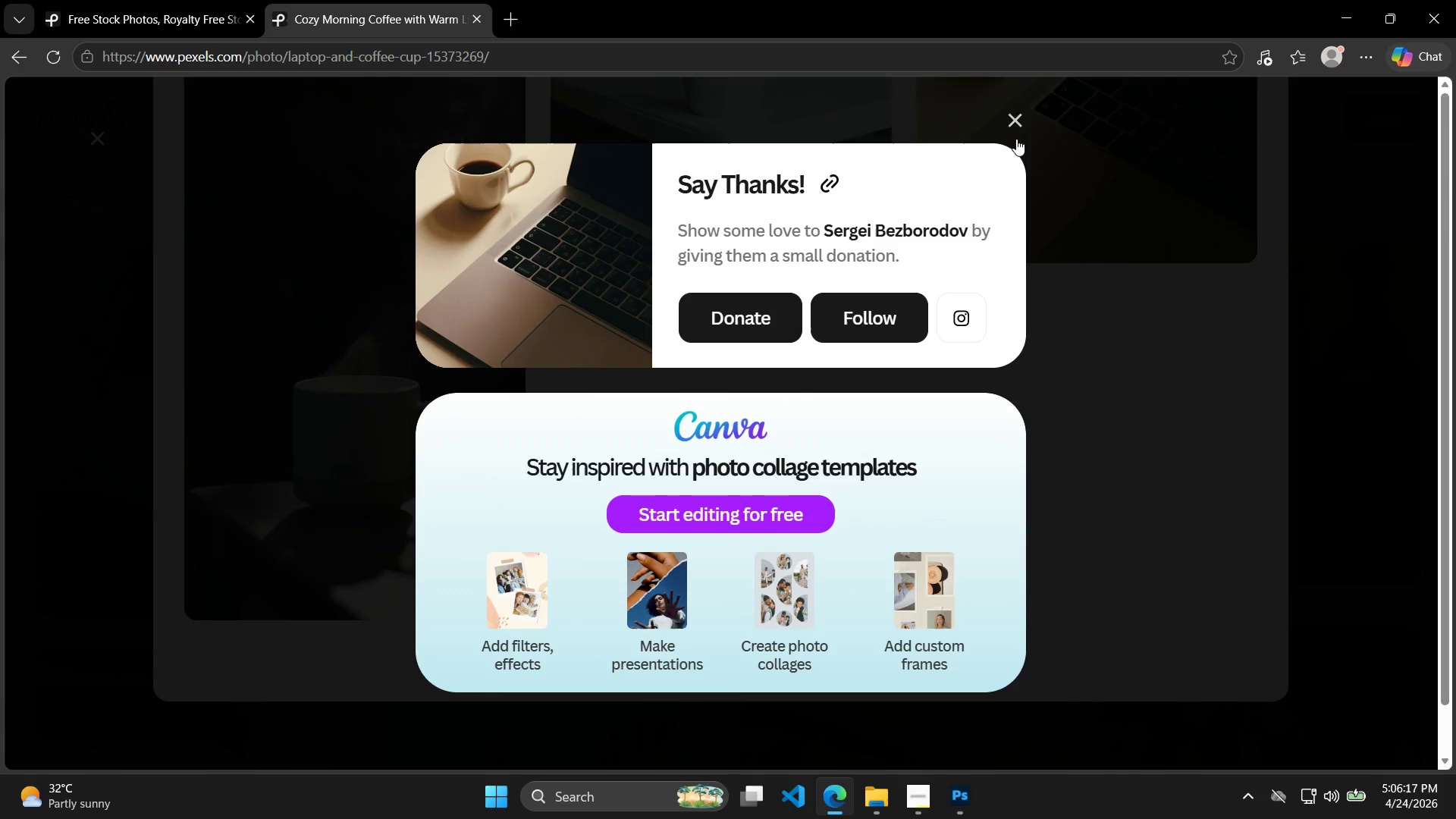 
key(Escape)
 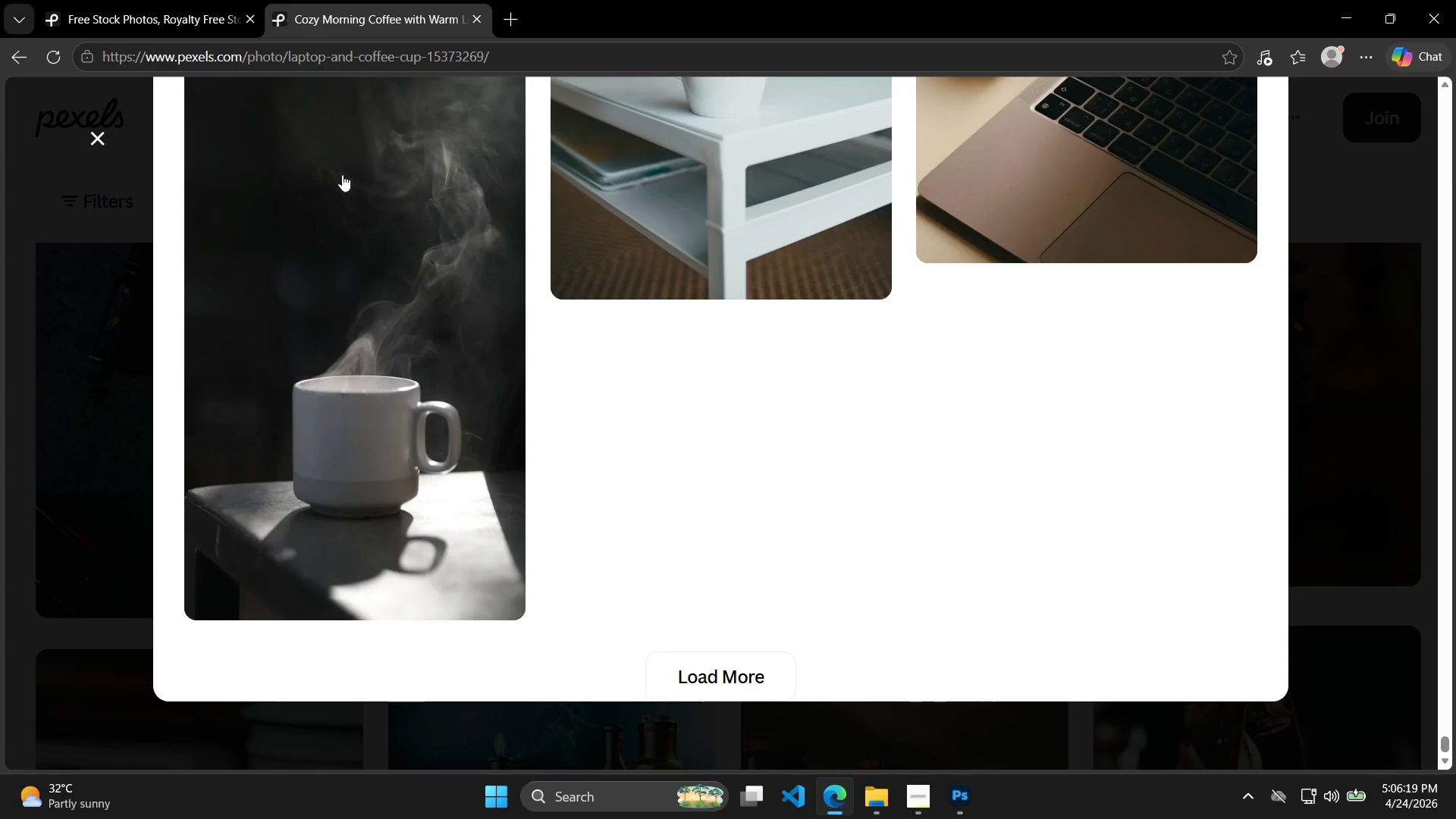 
left_click([103, 139])
 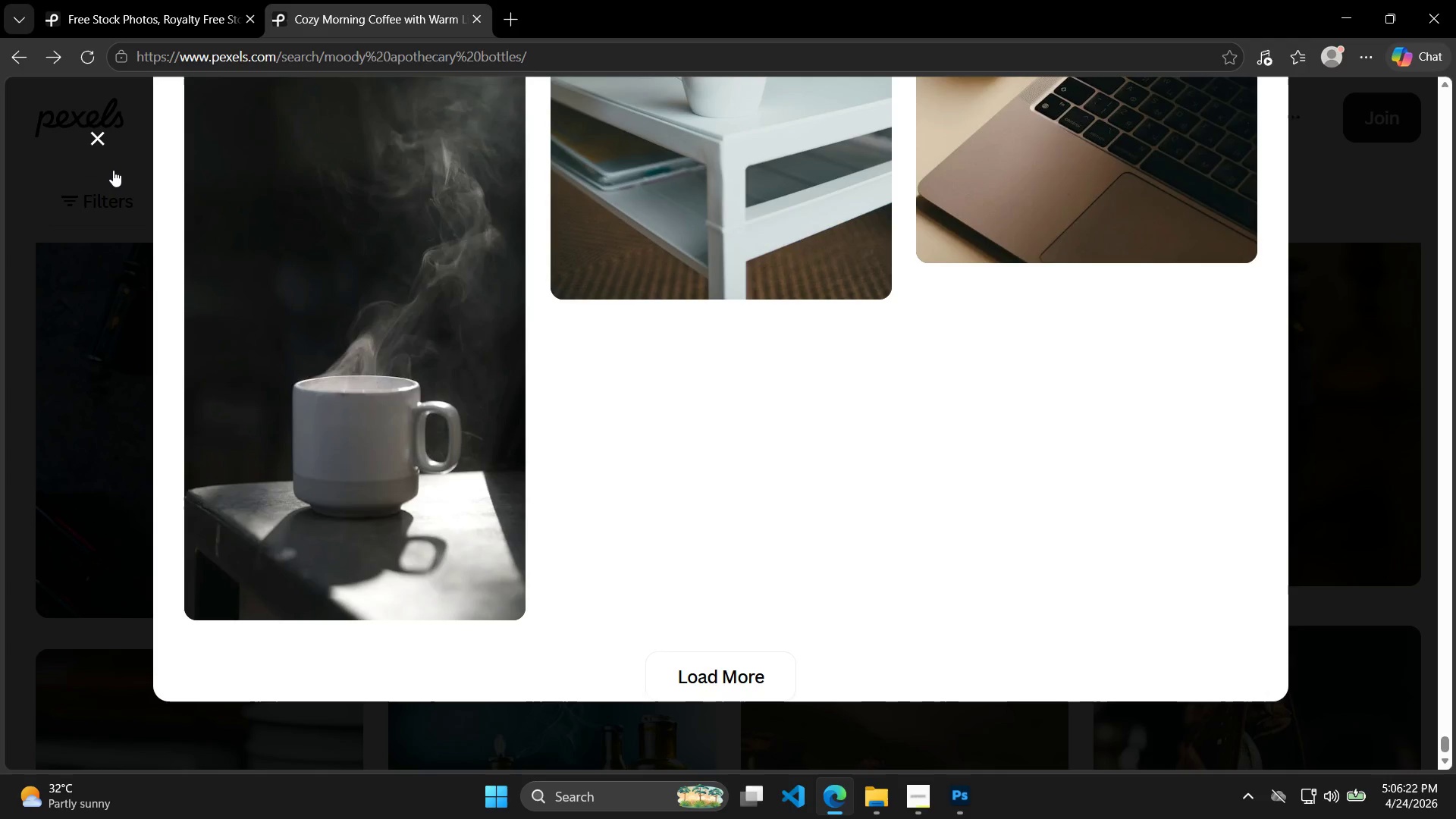 
left_click([94, 146])
 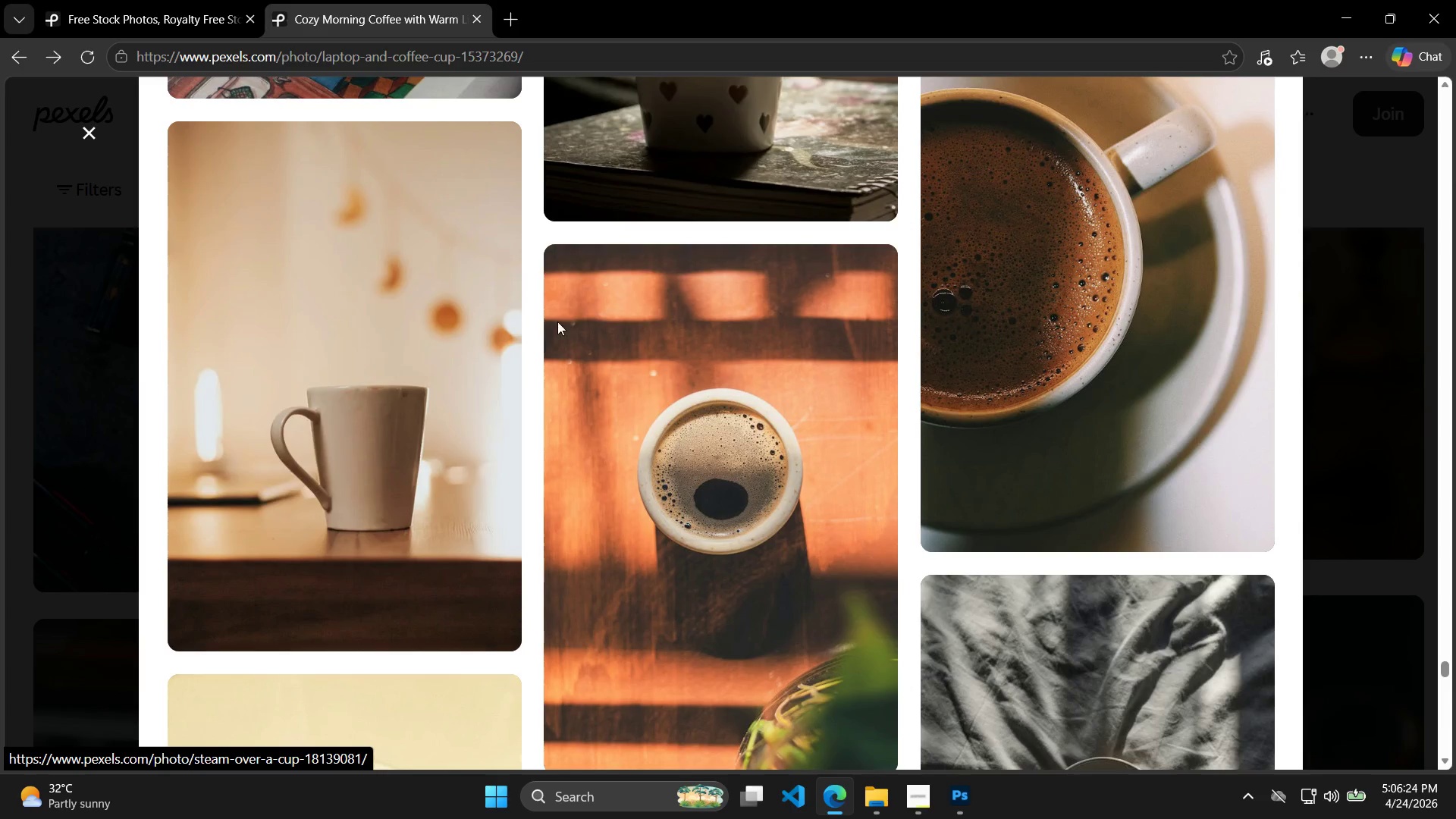 
scroll: coordinate [644, 309], scroll_direction: down, amount: 29.0
 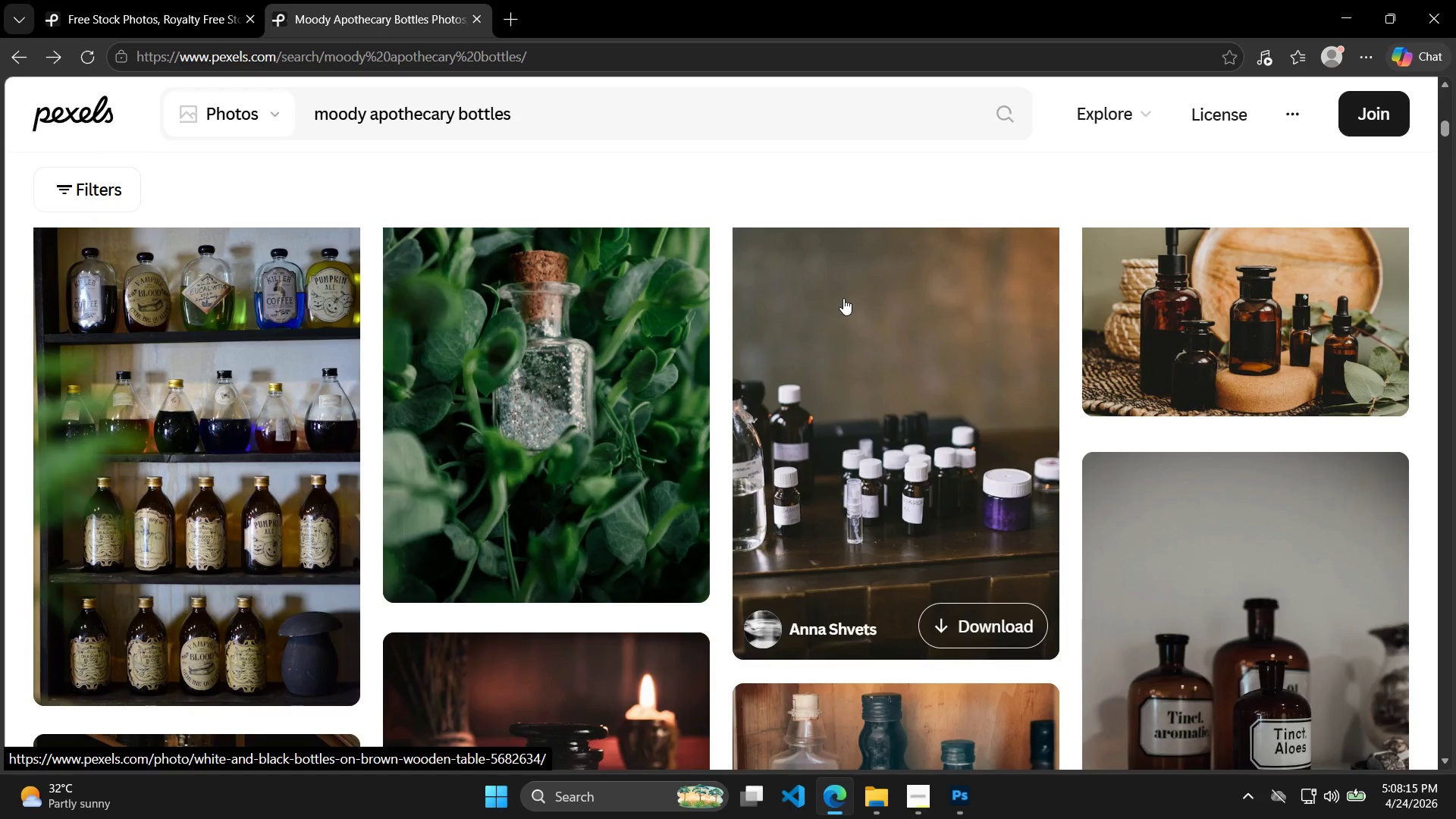 
wait(111.91)
 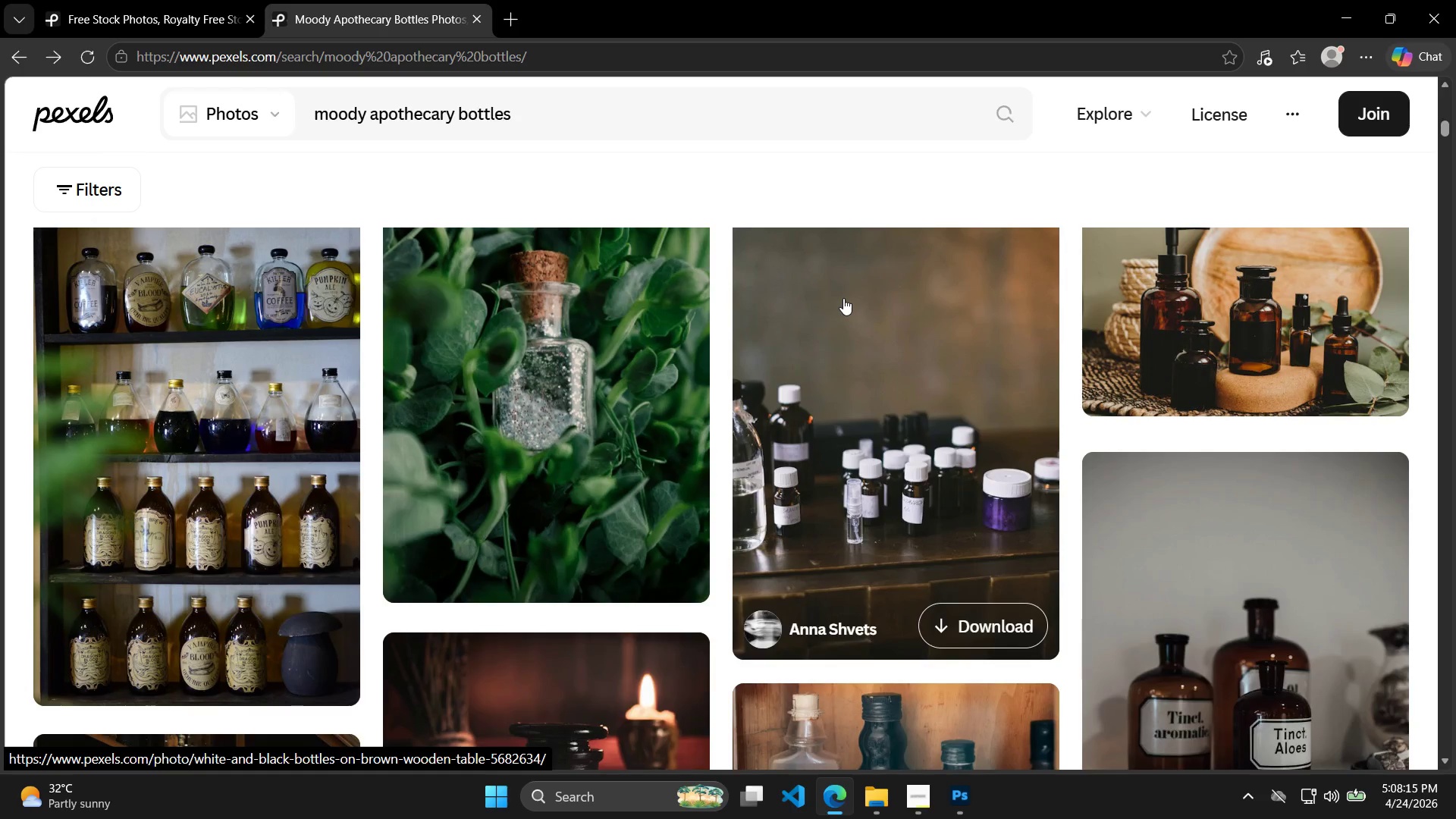 
left_click([917, 810])